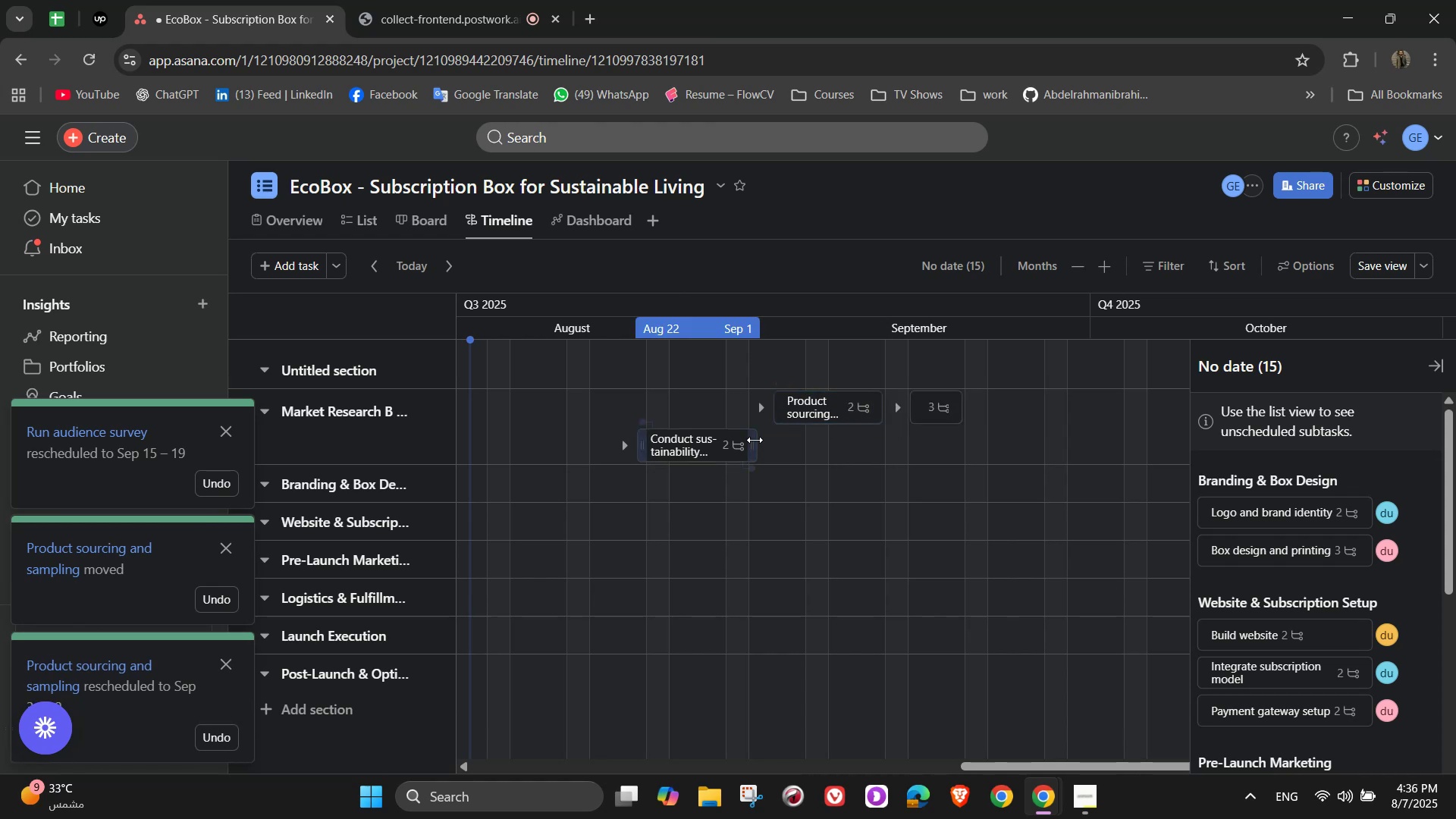 
left_click_drag(start_coordinate=[720, 435], to_coordinate=[692, 400])
 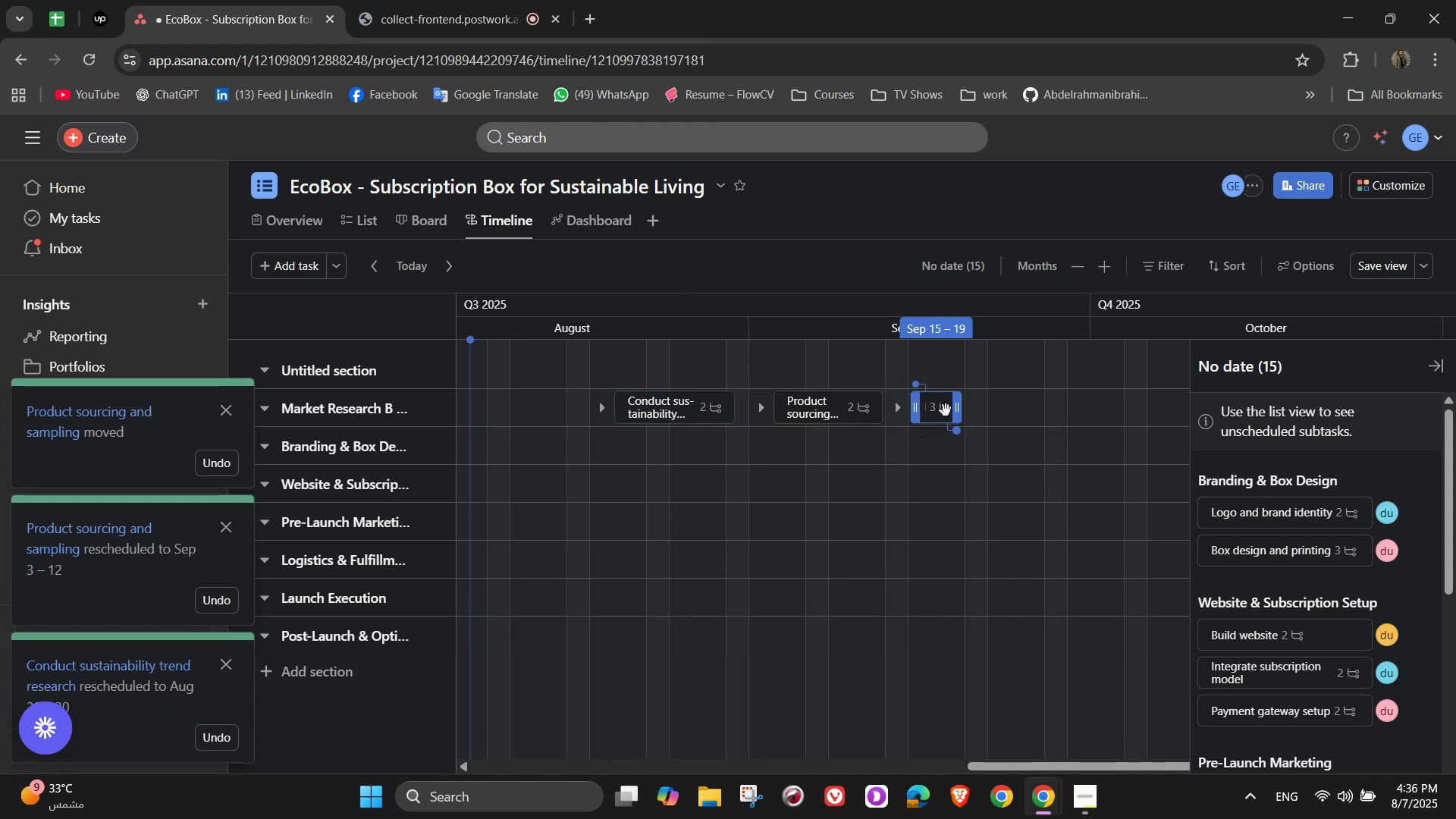 
left_click_drag(start_coordinate=[961, 411], to_coordinate=[989, 411])
 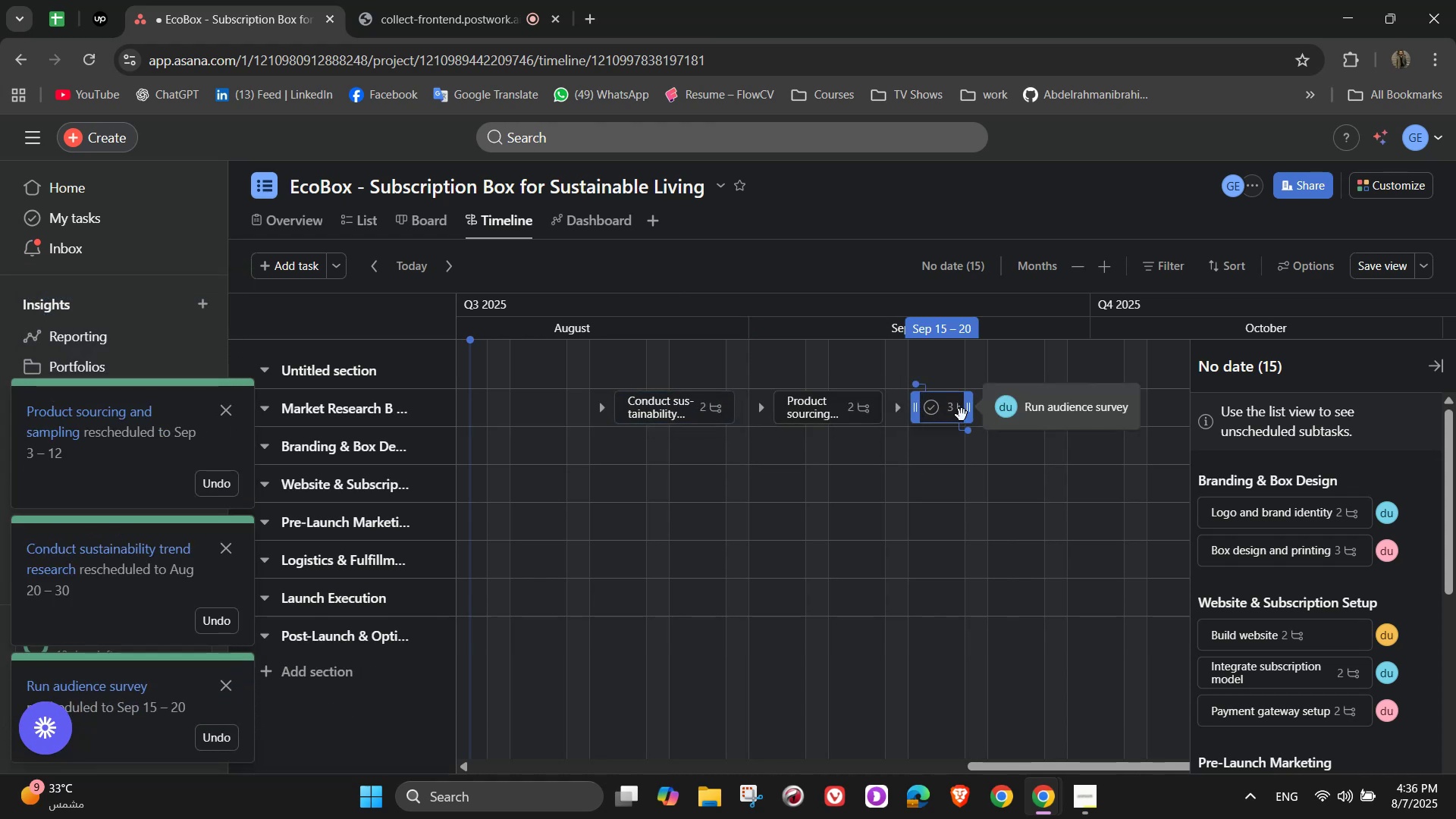 
left_click_drag(start_coordinate=[968, 416], to_coordinate=[1012, 409])
 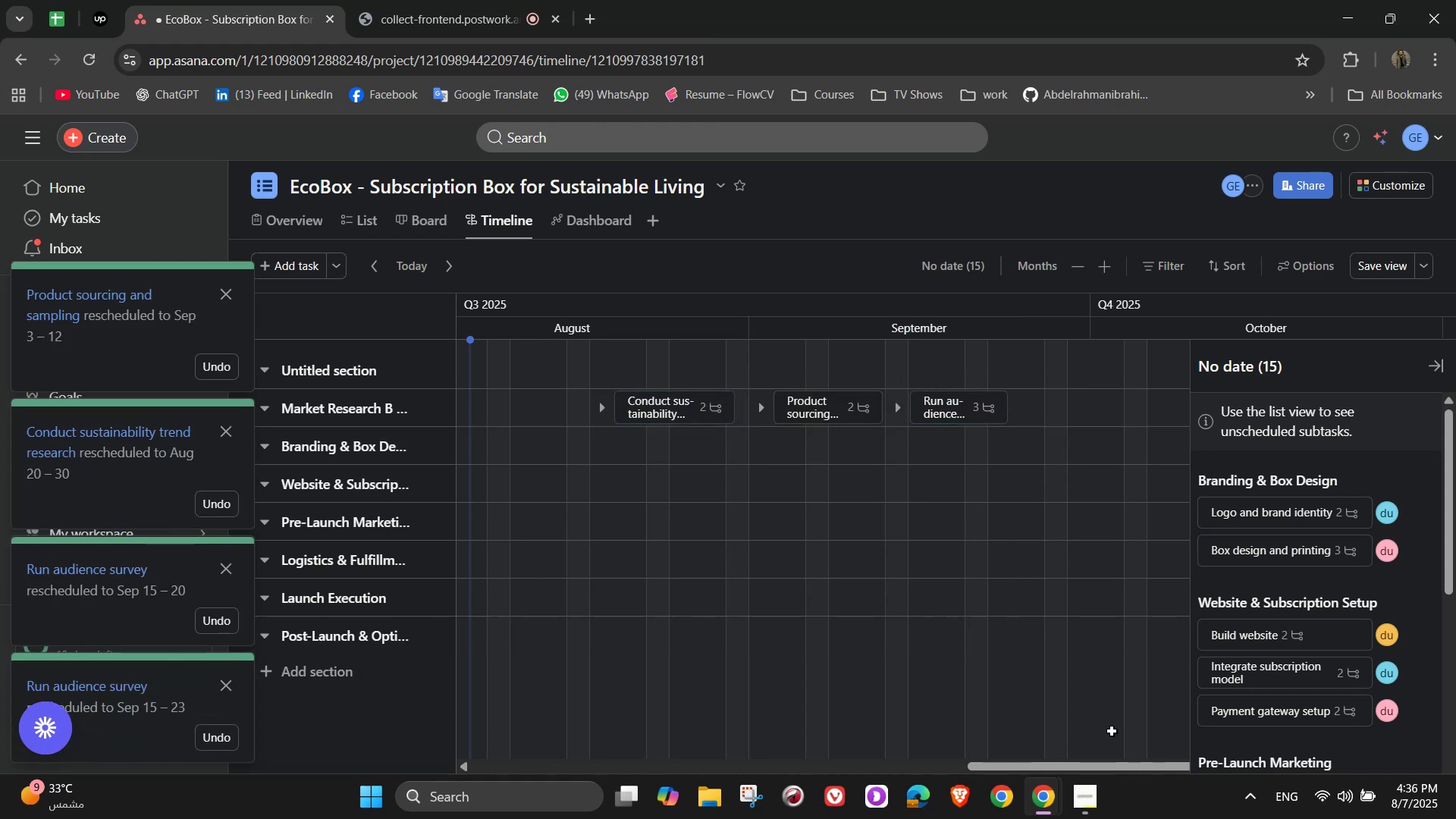 
left_click_drag(start_coordinate=[1109, 767], to_coordinate=[1124, 769])
 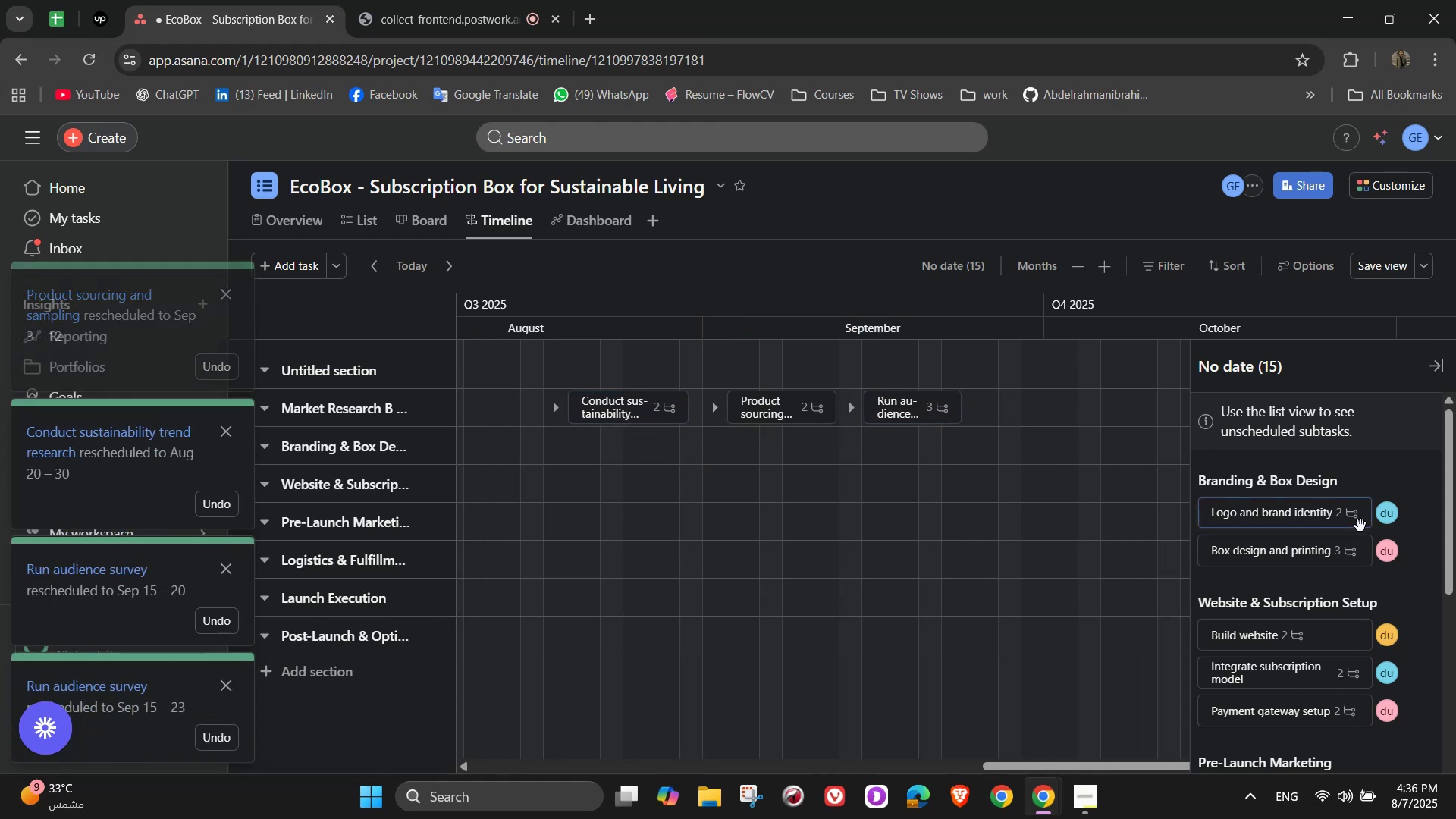 
left_click_drag(start_coordinate=[1358, 516], to_coordinate=[915, 445])
 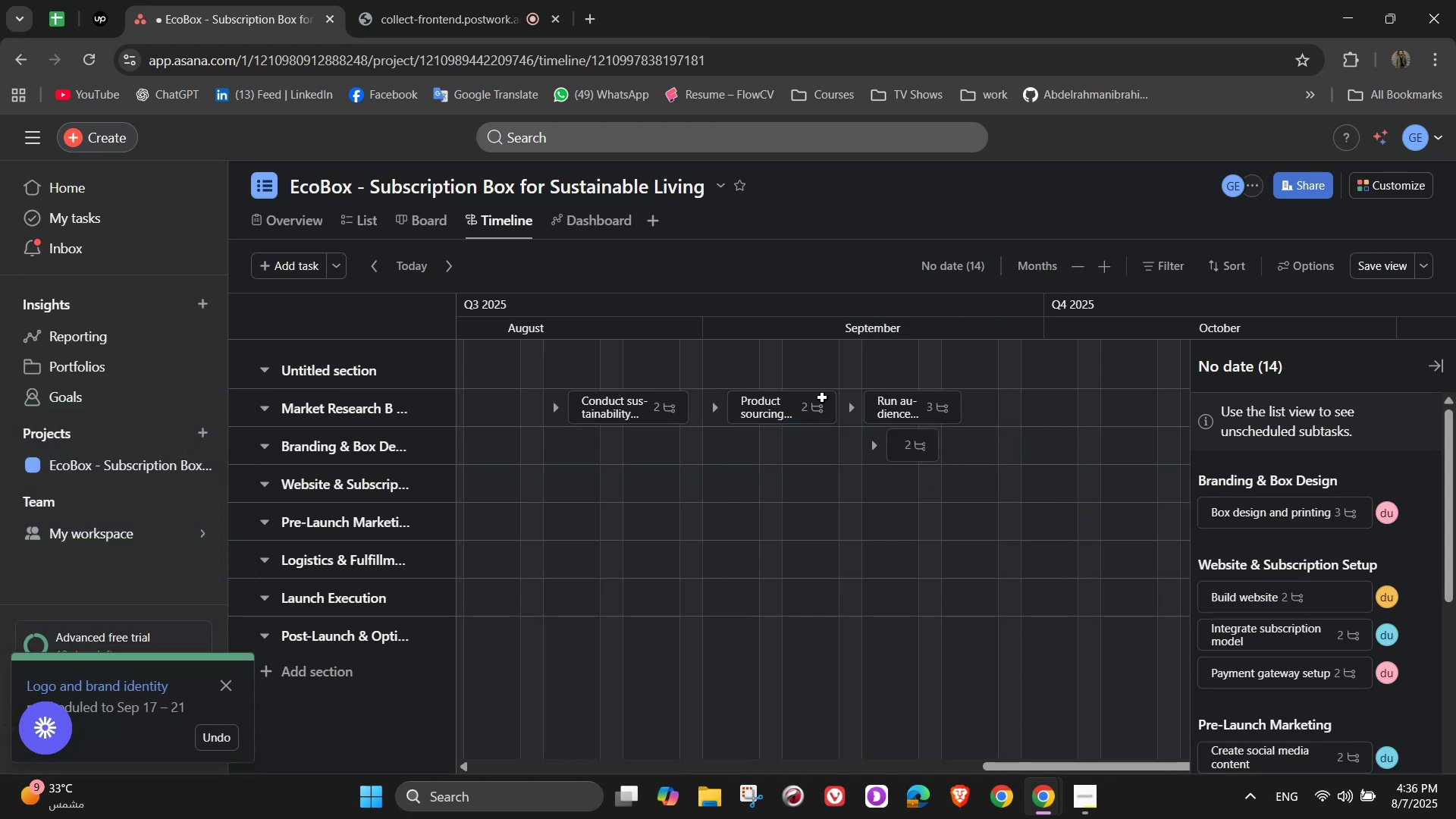 
left_click_drag(start_coordinate=[892, 452], to_coordinate=[867, 453])
 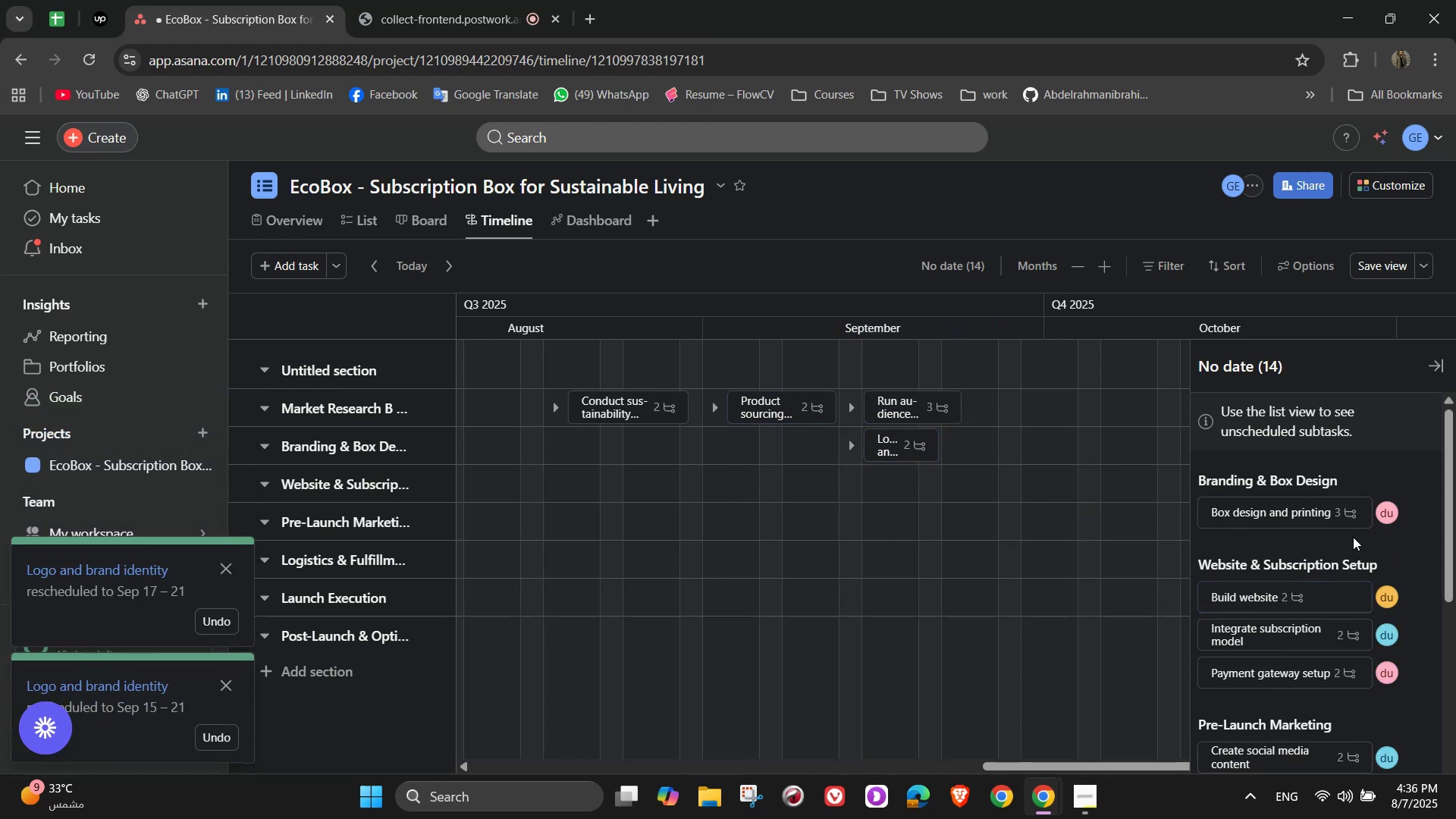 
left_click_drag(start_coordinate=[1357, 513], to_coordinate=[1022, 445])
 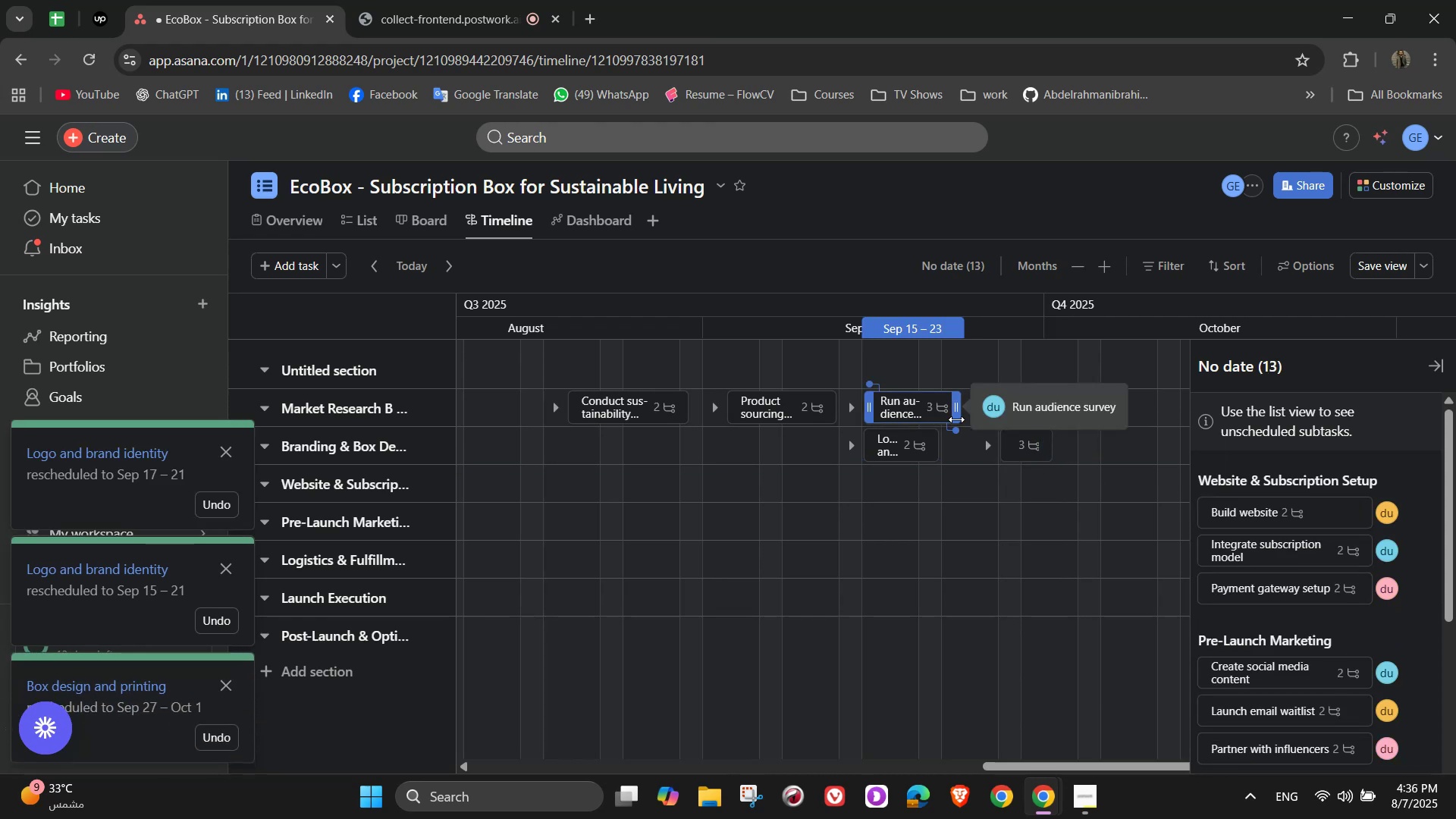 
left_click_drag(start_coordinate=[1004, 448], to_coordinate=[965, 450])
 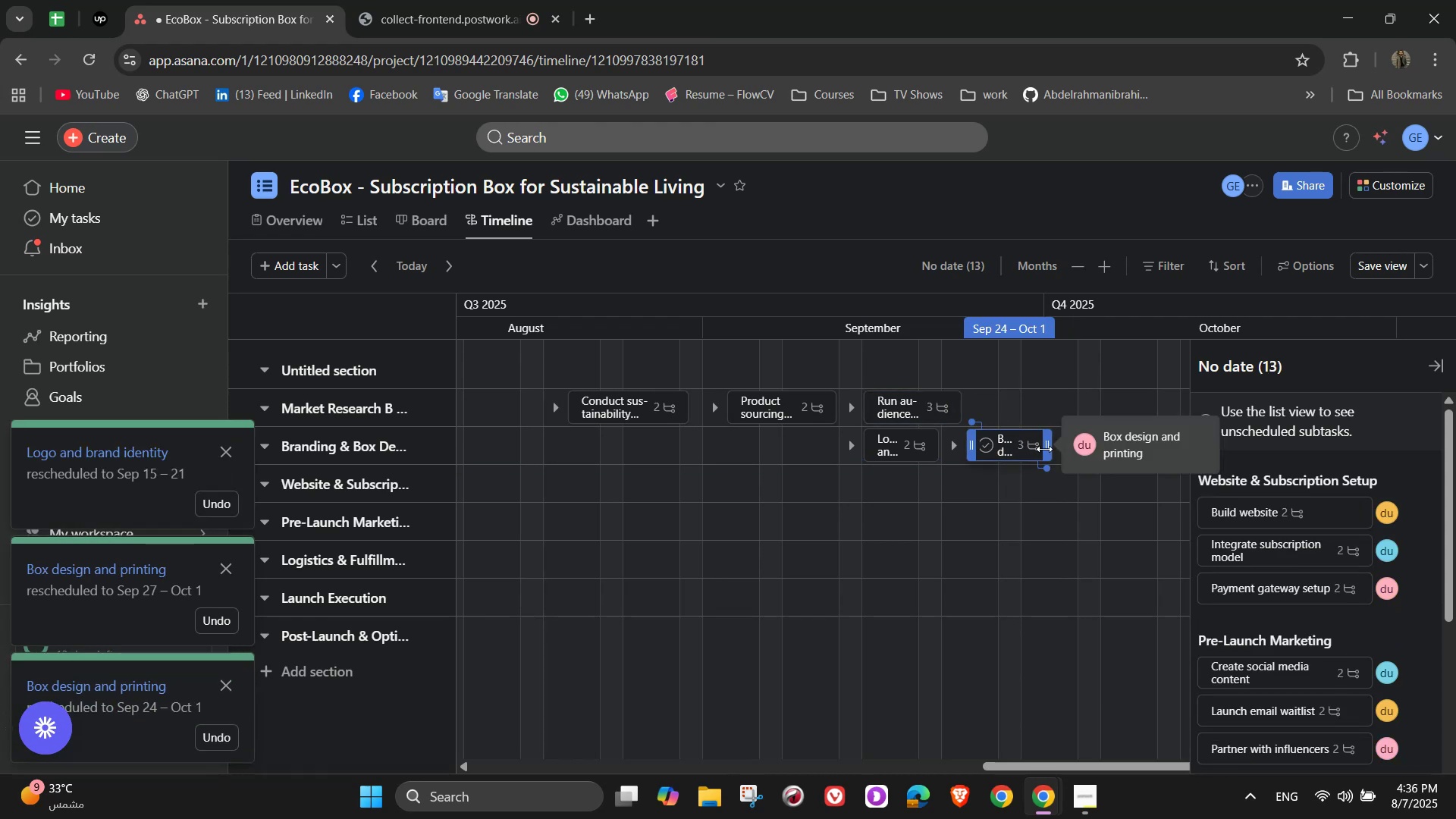 
left_click_drag(start_coordinate=[1047, 448], to_coordinate=[1030, 450])
 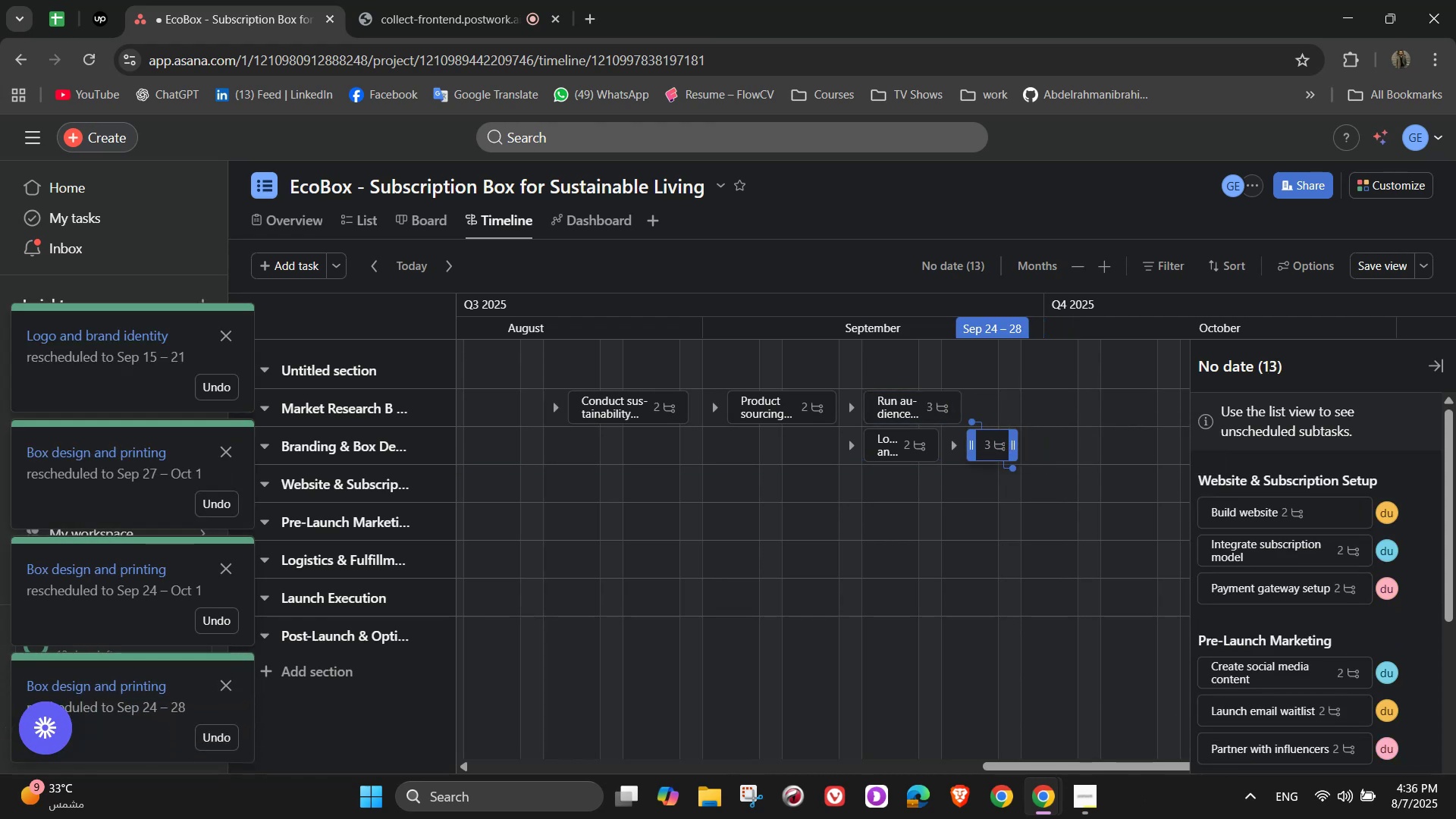 
left_click_drag(start_coordinate=[1106, 767], to_coordinate=[1146, 764])
 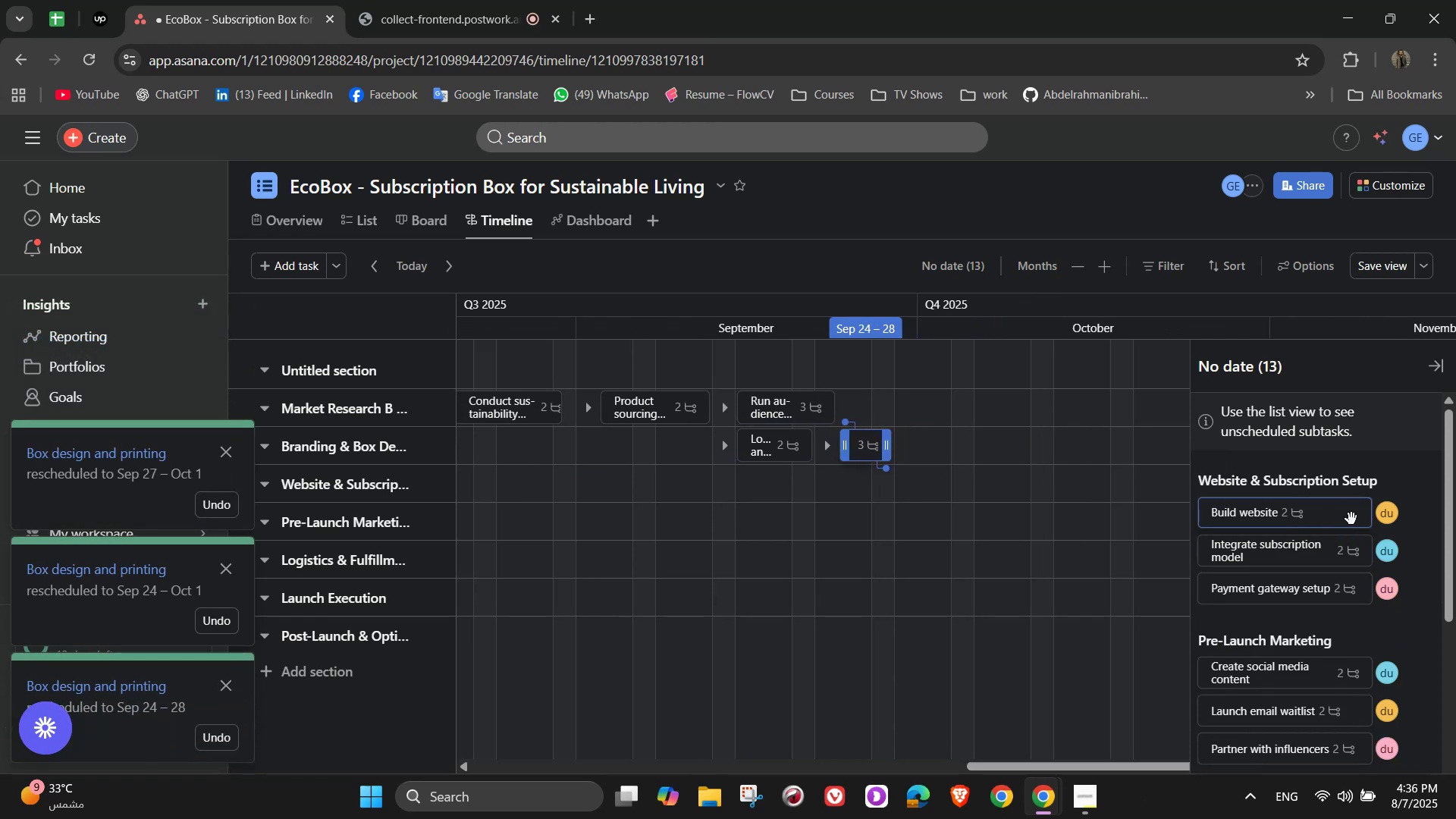 
left_click_drag(start_coordinate=[1360, 519], to_coordinate=[913, 480])
 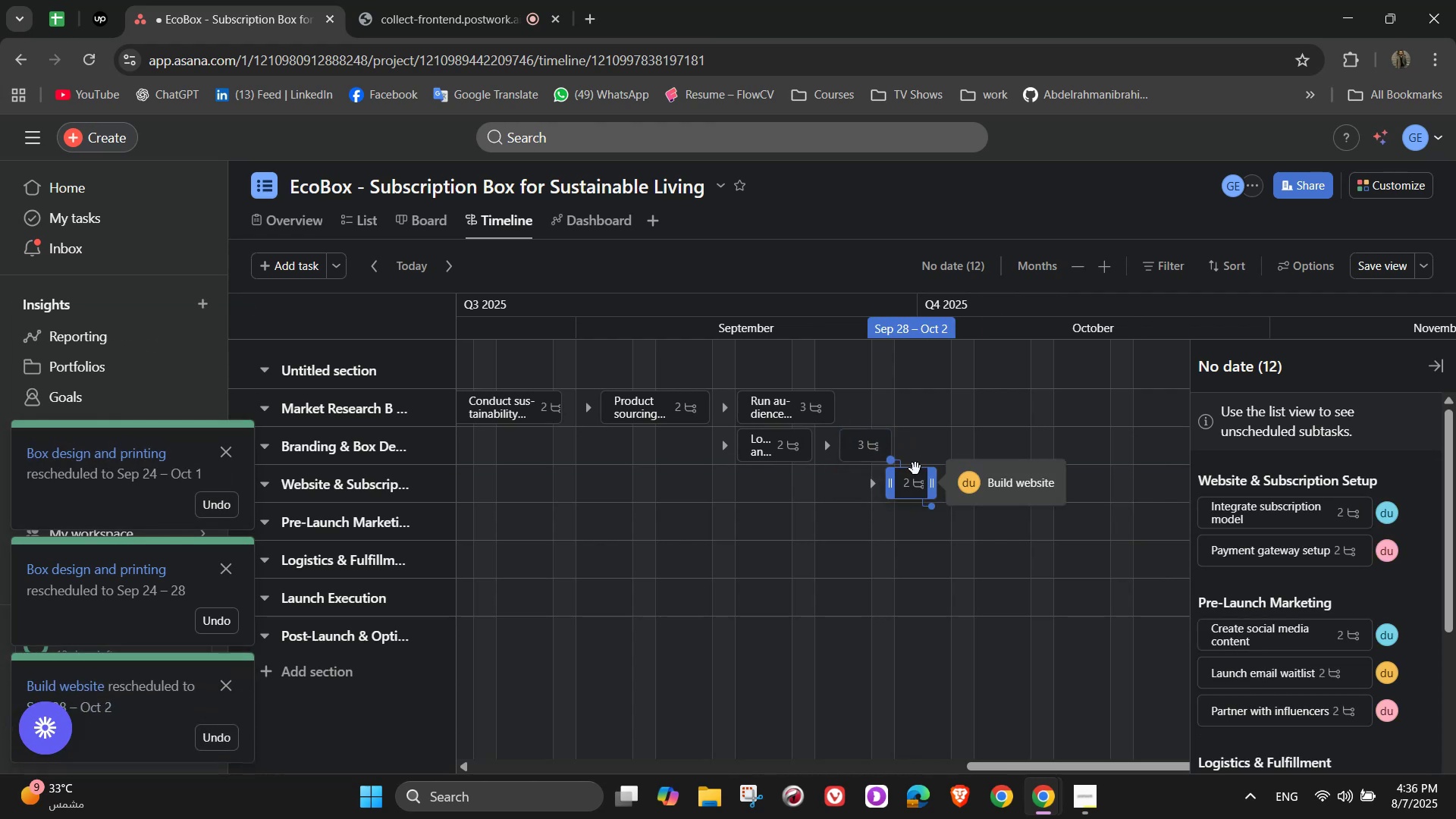 
left_click([940, 488])
 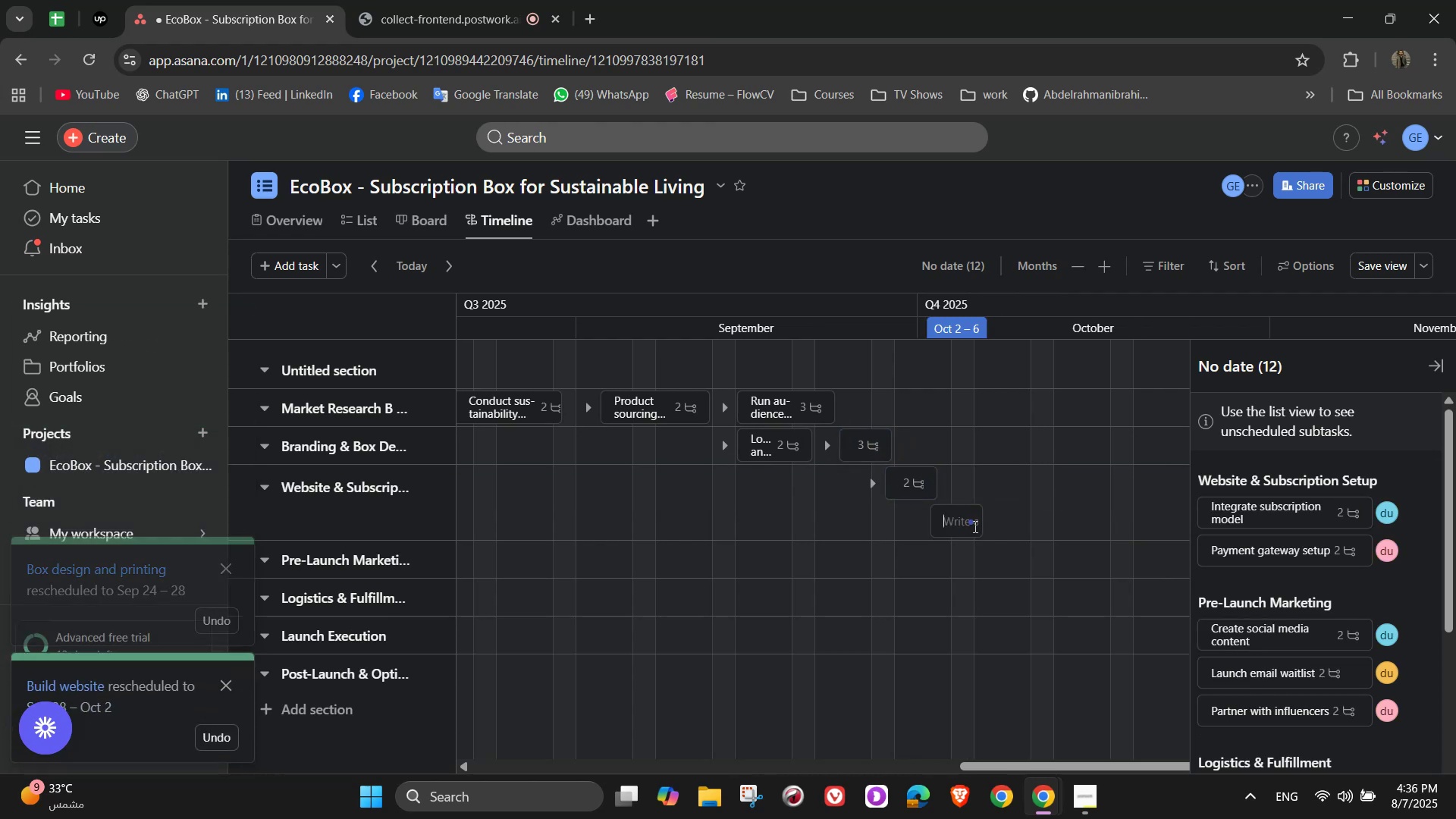 
left_click([927, 485])
 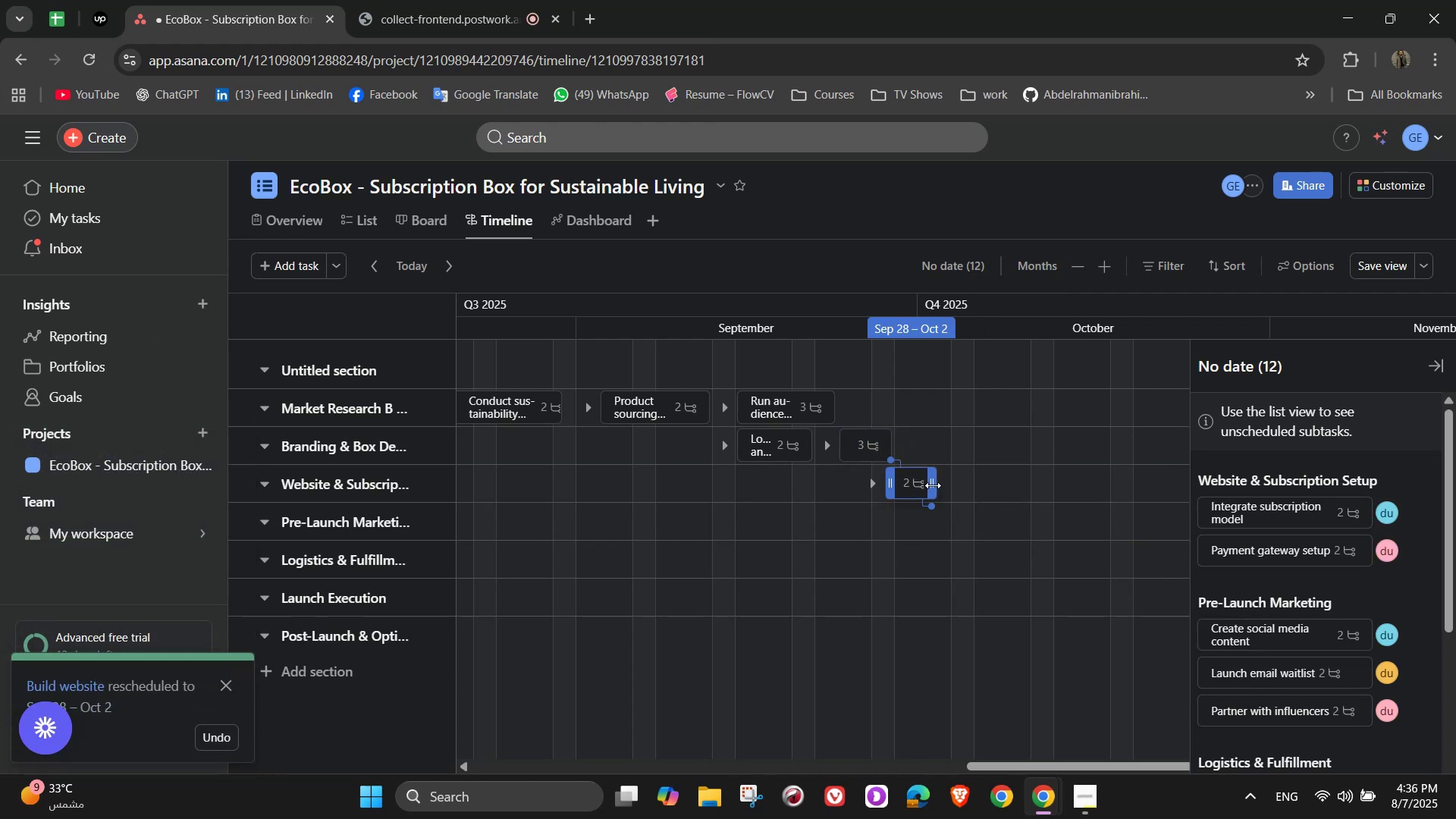 
left_click_drag(start_coordinate=[933, 485], to_coordinate=[983, 486])
 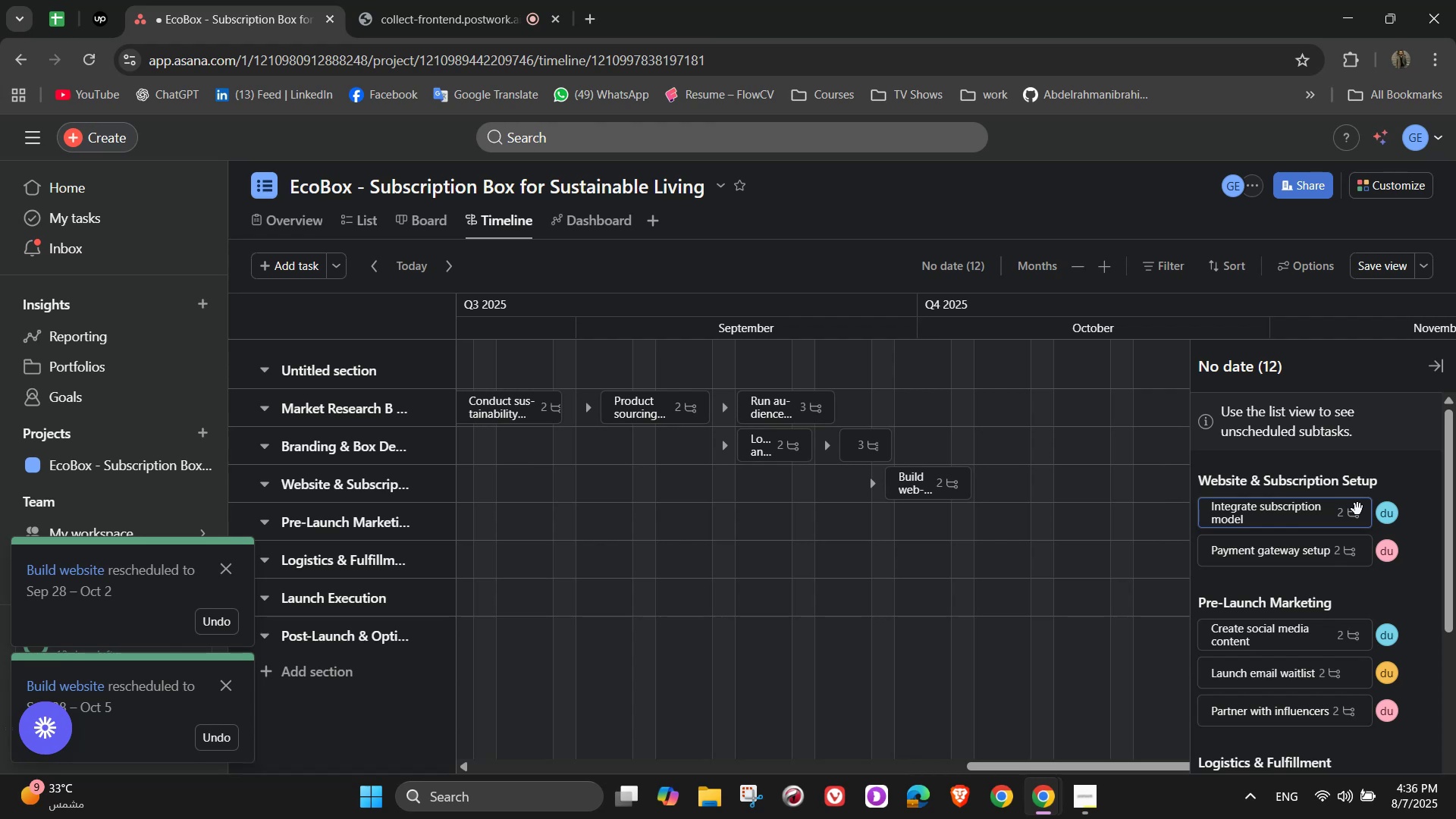 
left_click_drag(start_coordinate=[1358, 516], to_coordinate=[1026, 481])
 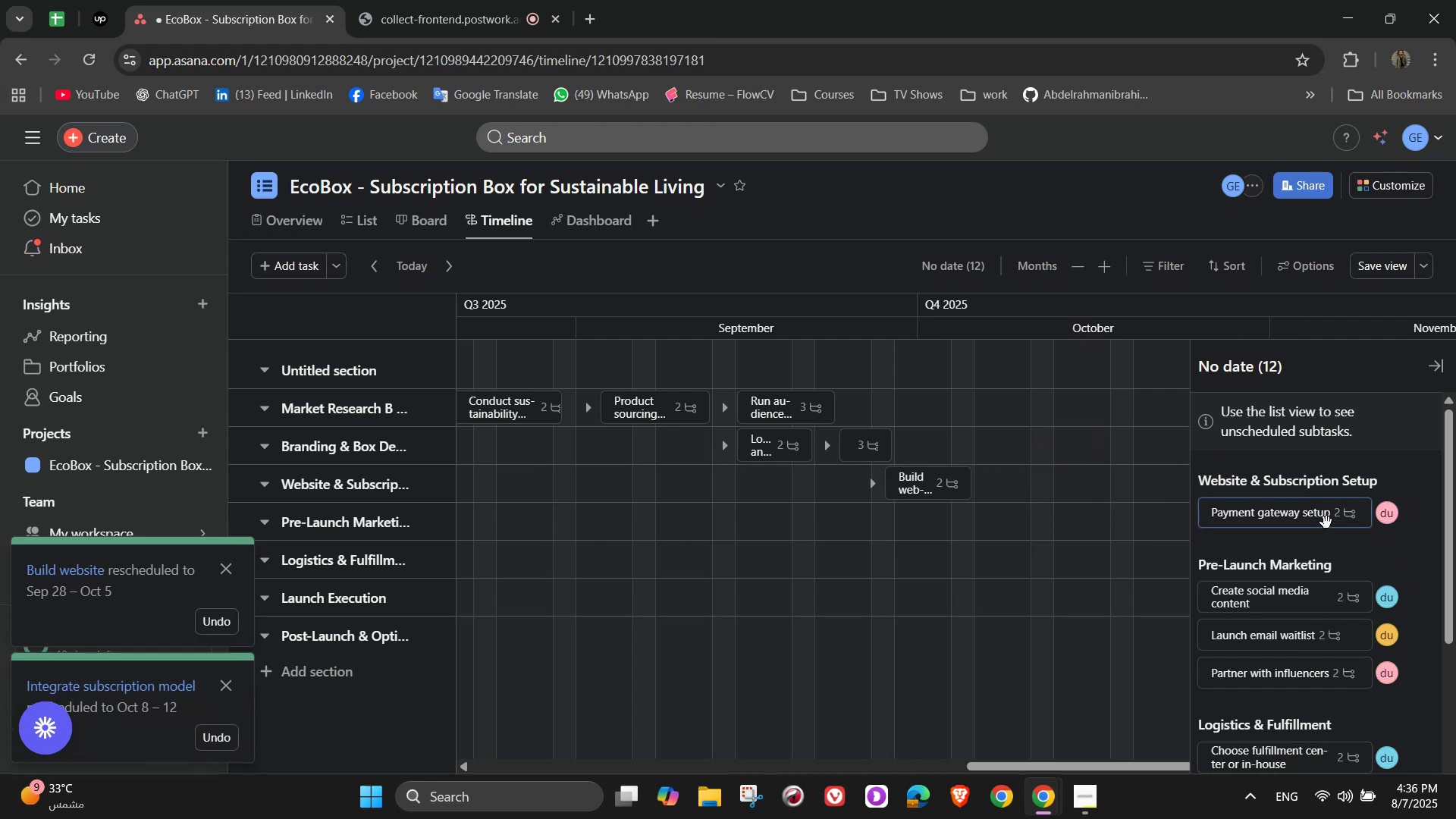 
left_click_drag(start_coordinate=[1352, 516], to_coordinate=[1103, 477])
 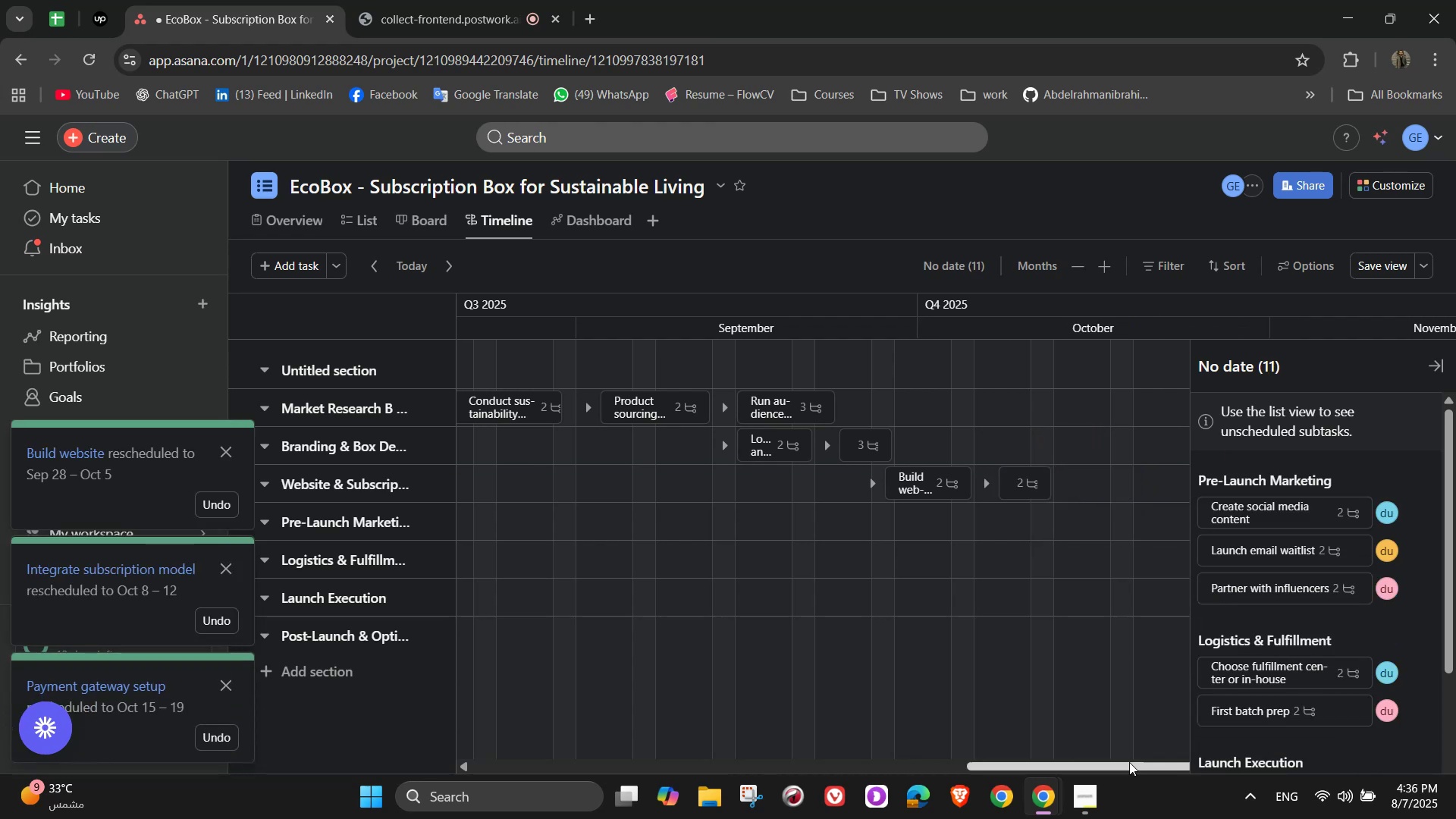 
left_click_drag(start_coordinate=[1129, 765], to_coordinate=[1167, 761])
 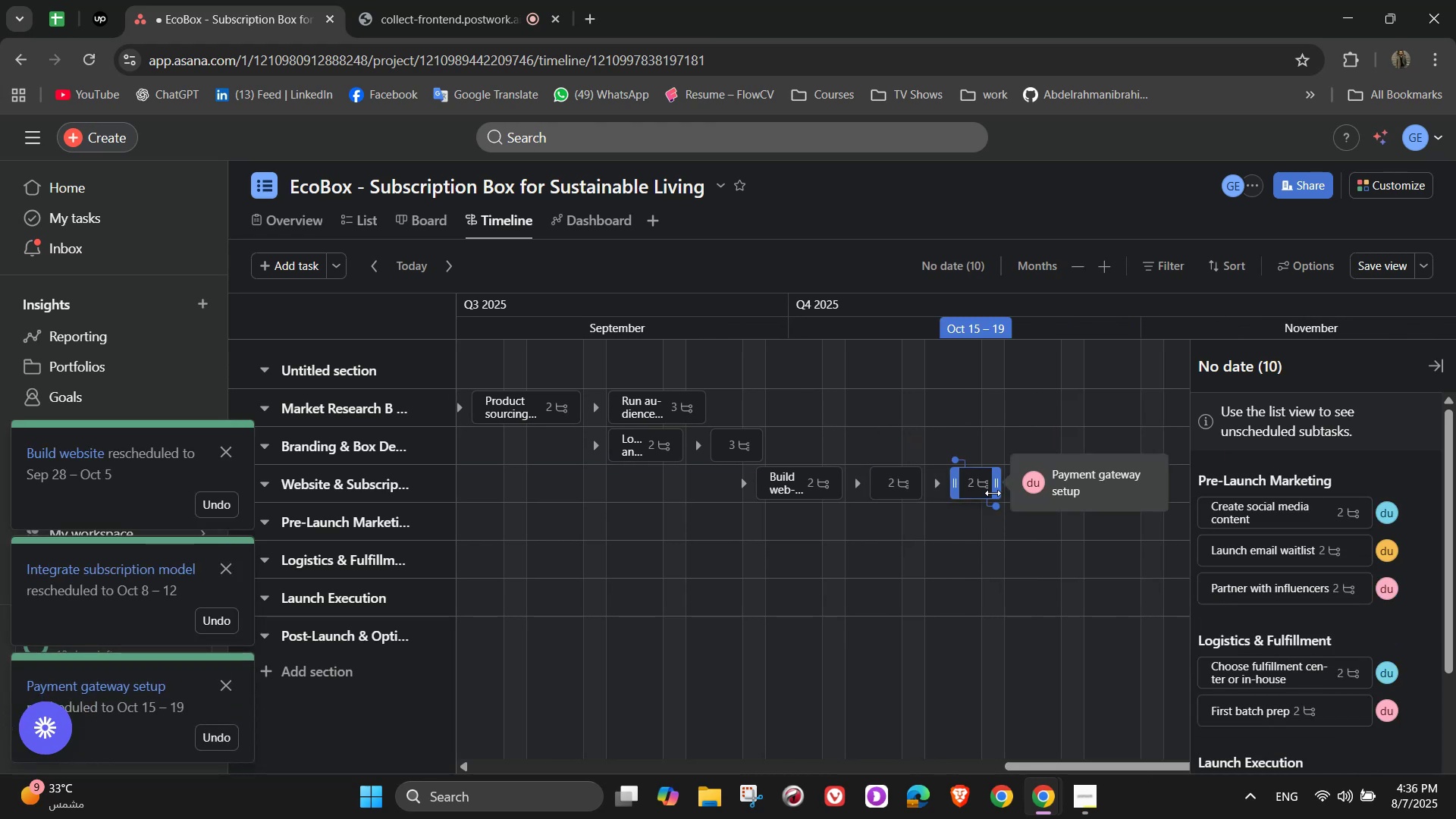 
left_click_drag(start_coordinate=[995, 488], to_coordinate=[1053, 488])
 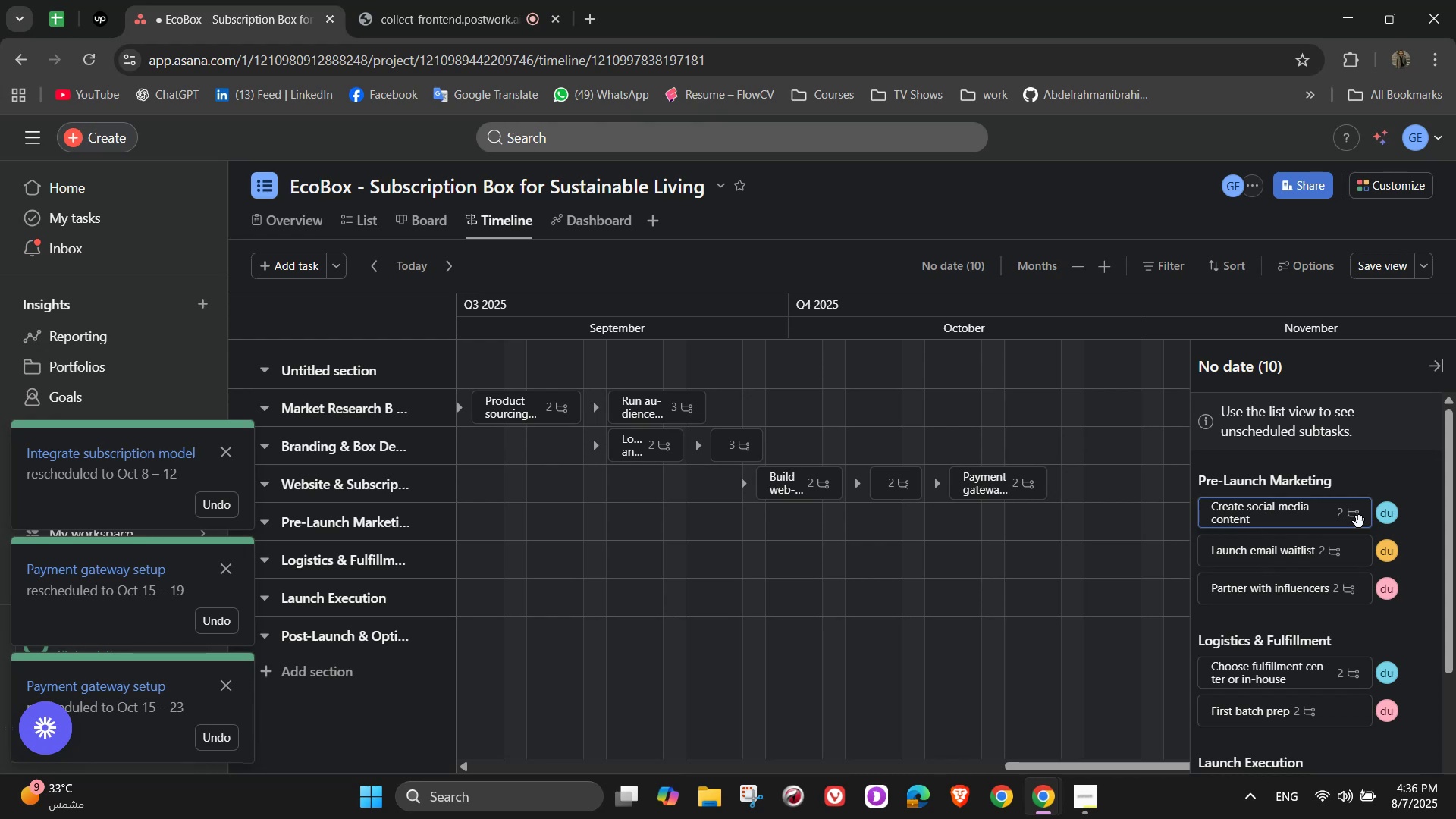 
left_click_drag(start_coordinate=[1359, 522], to_coordinate=[1016, 519])
 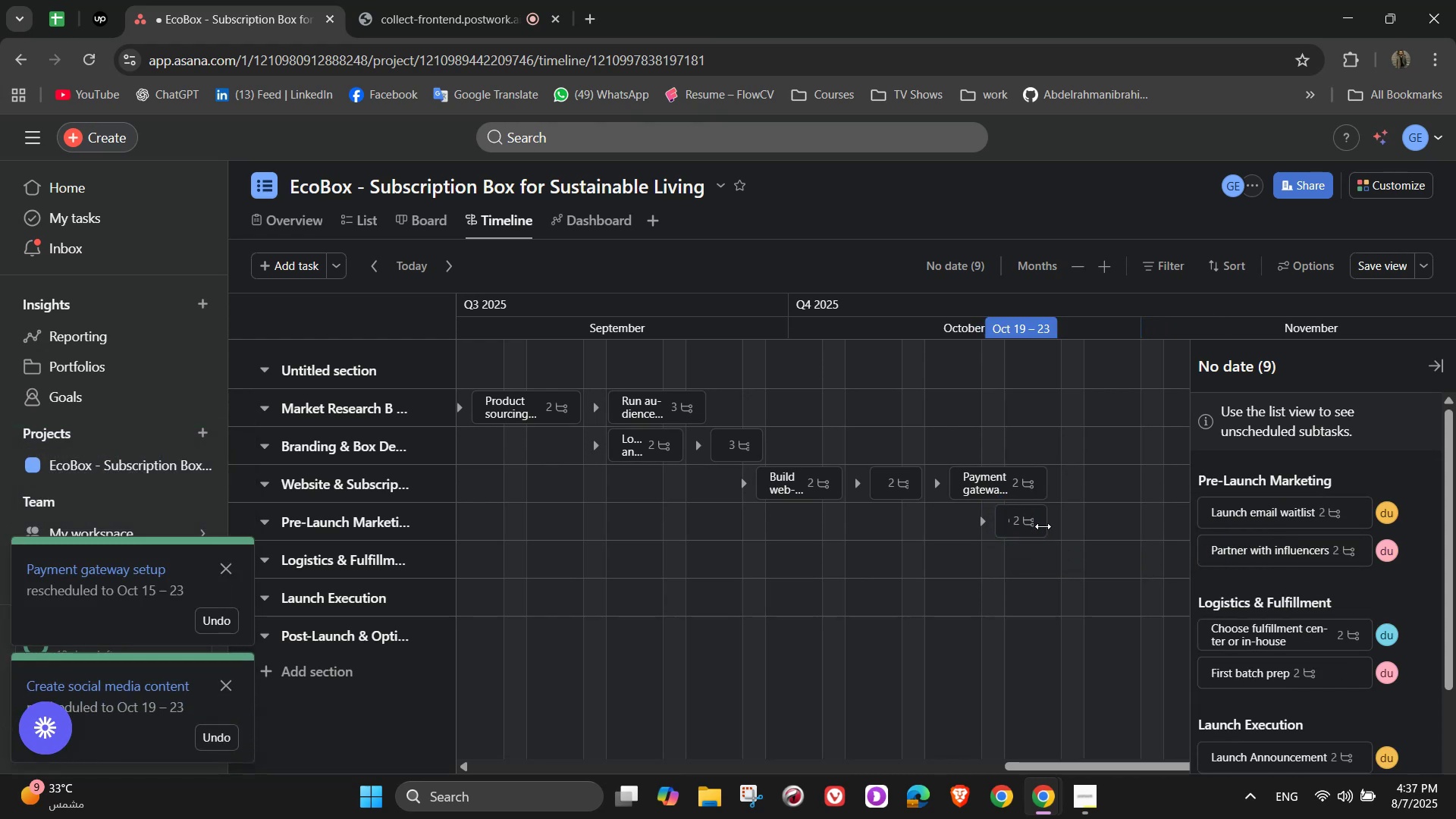 
left_click([1039, 526])
 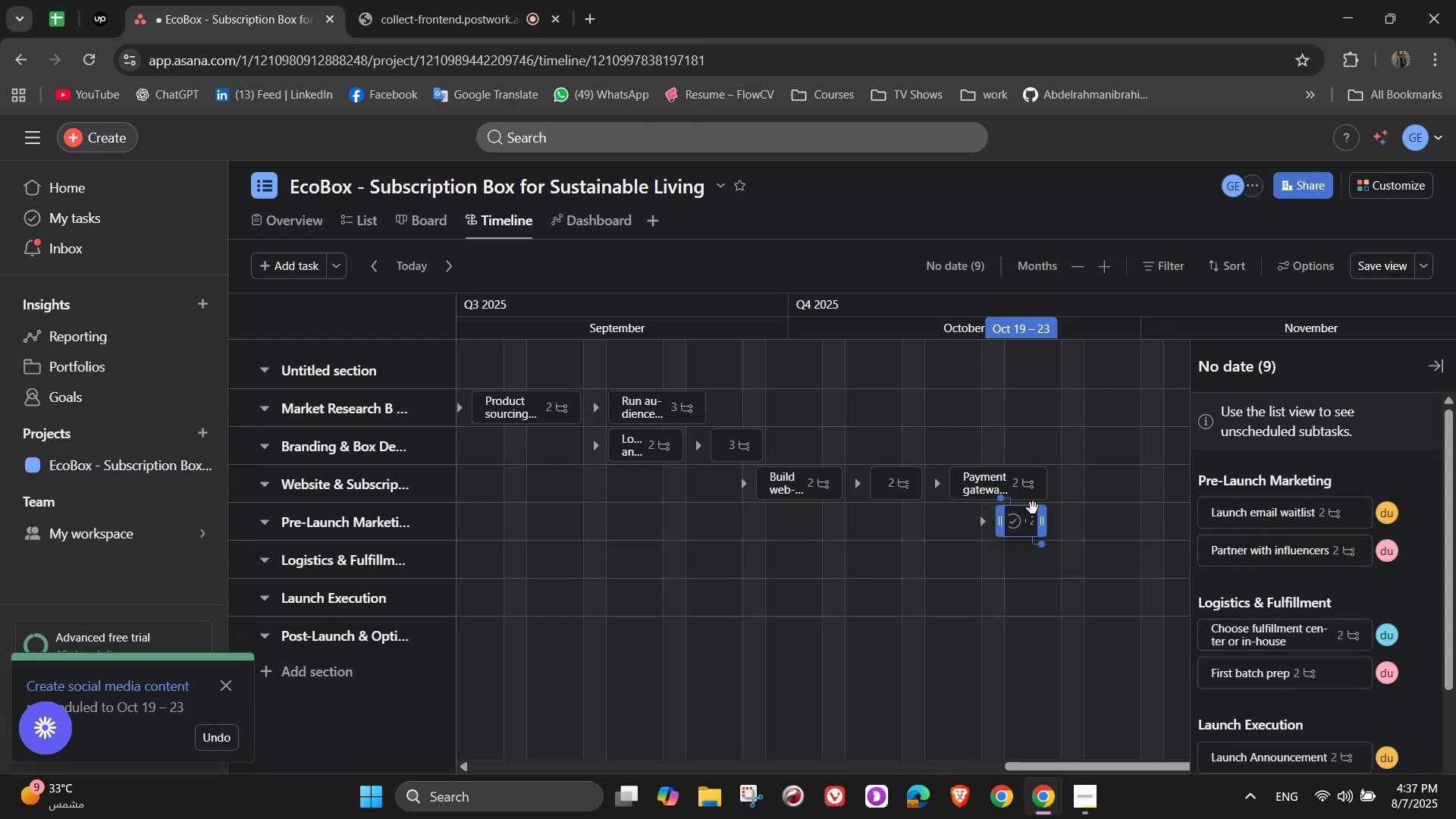 
left_click_drag(start_coordinate=[1033, 508], to_coordinate=[1072, 506])
 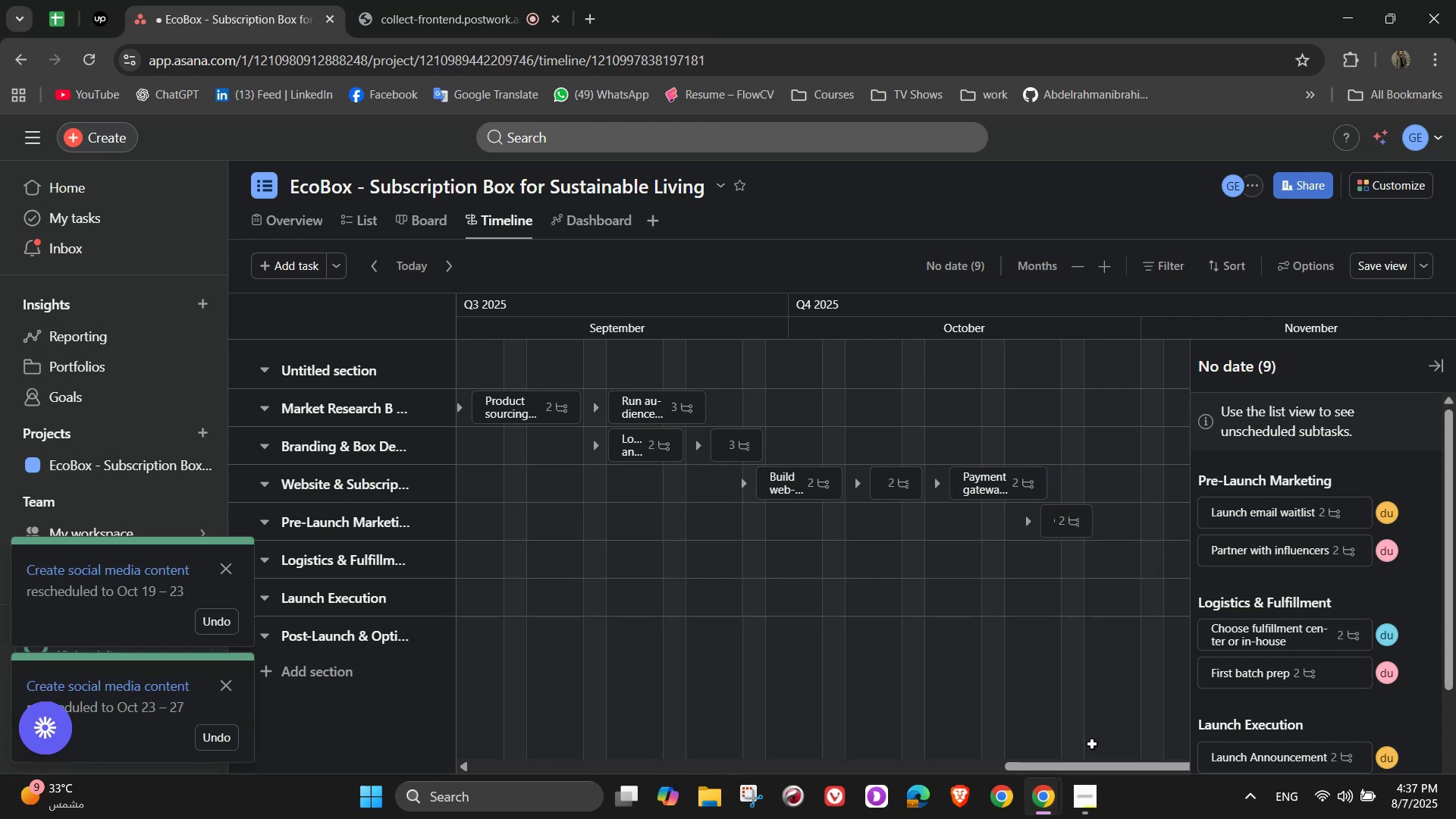 
left_click_drag(start_coordinate=[1072, 763], to_coordinate=[1131, 767])
 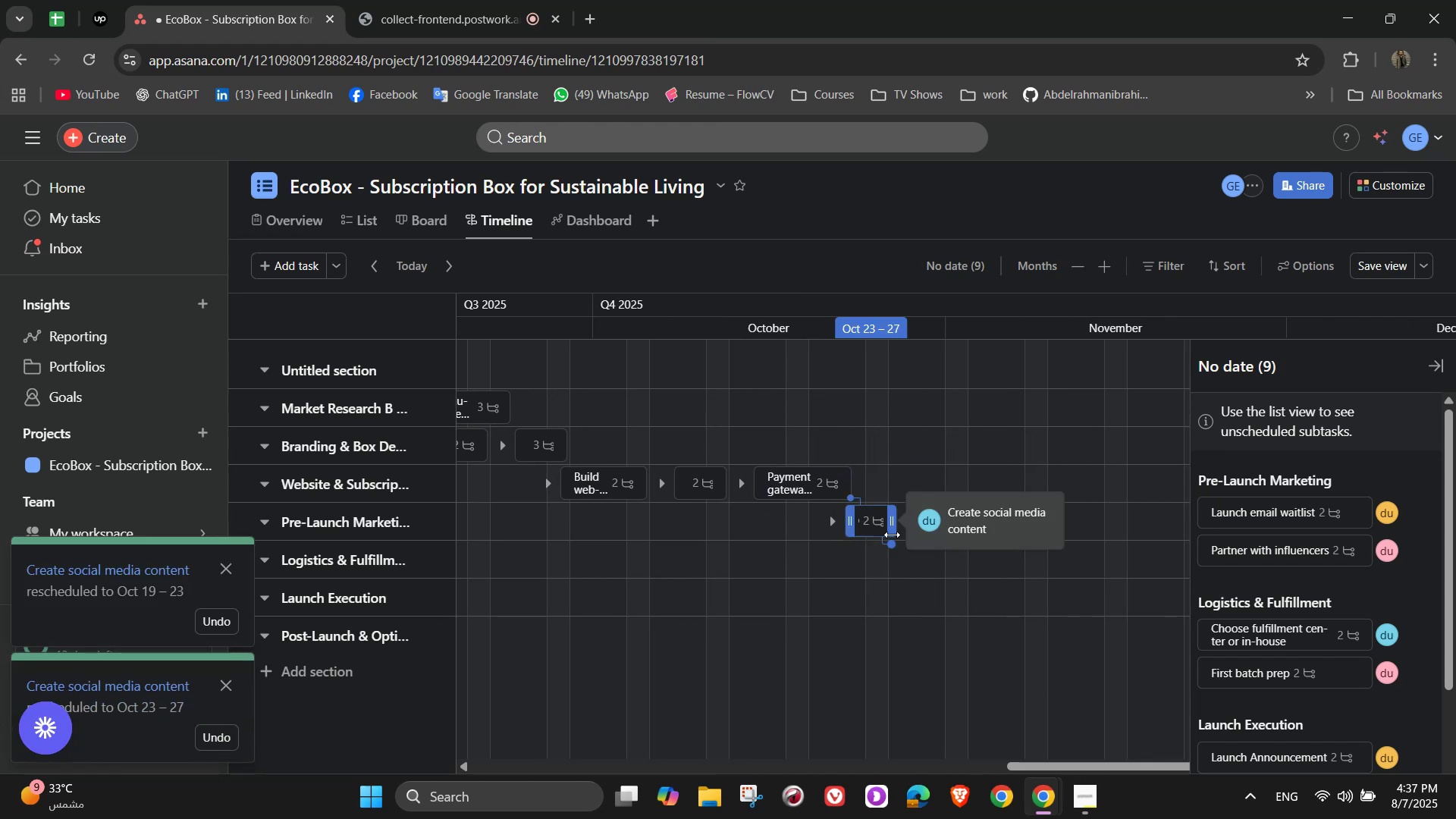 
left_click_drag(start_coordinate=[894, 526], to_coordinate=[942, 522])
 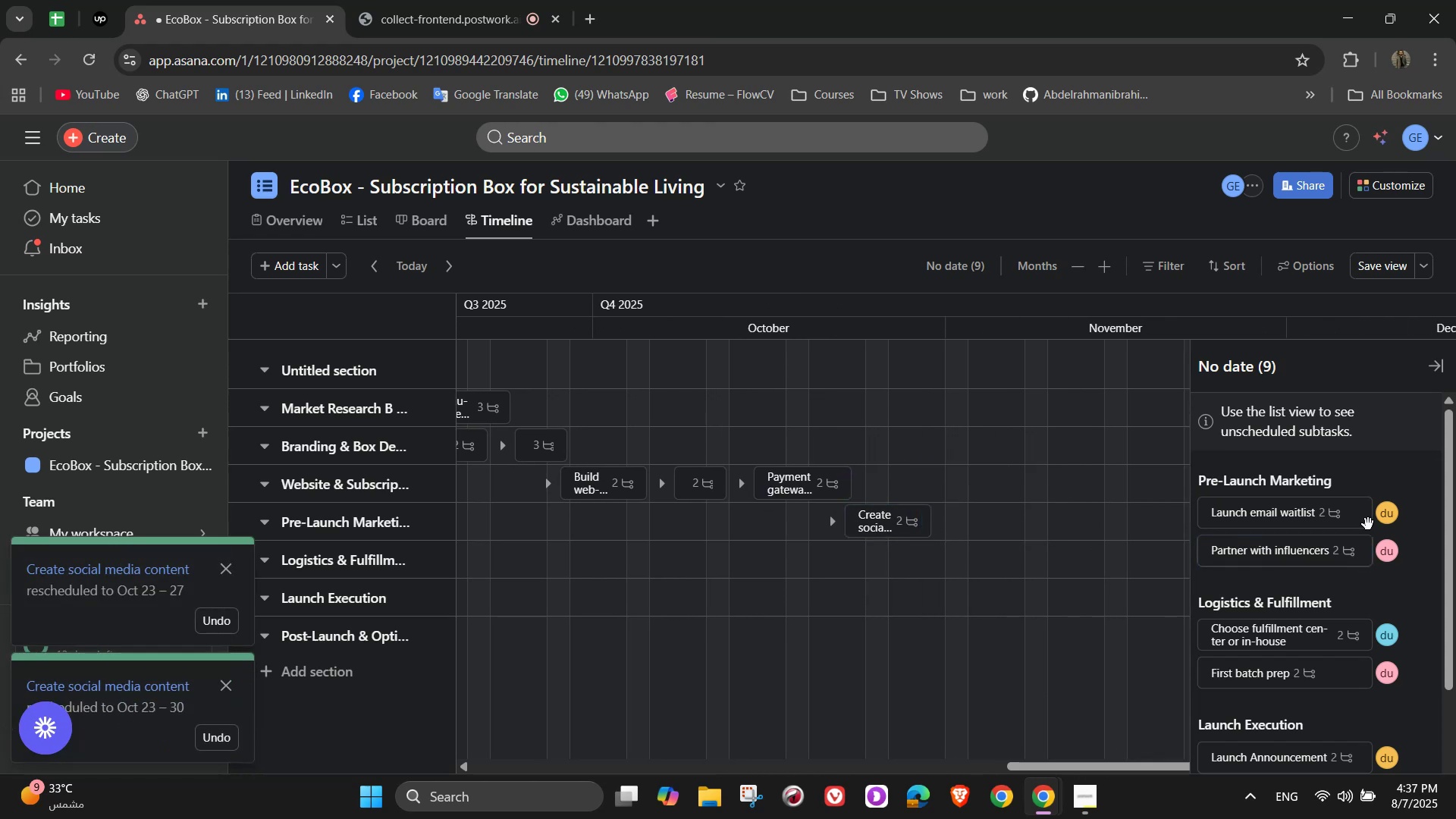 
left_click_drag(start_coordinate=[1364, 510], to_coordinate=[994, 516])
 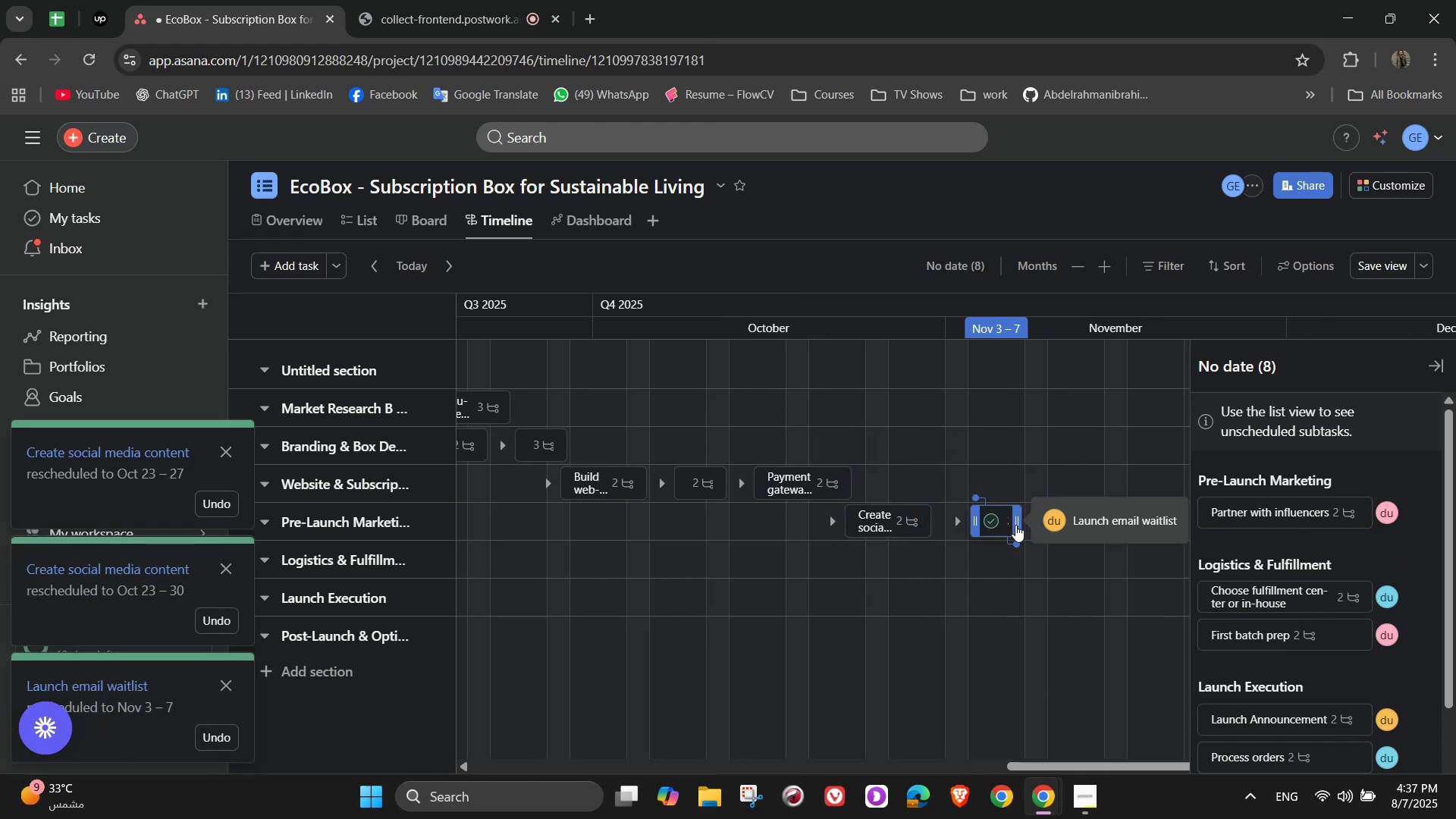 
left_click_drag(start_coordinate=[1358, 510], to_coordinate=[1119, 518])
 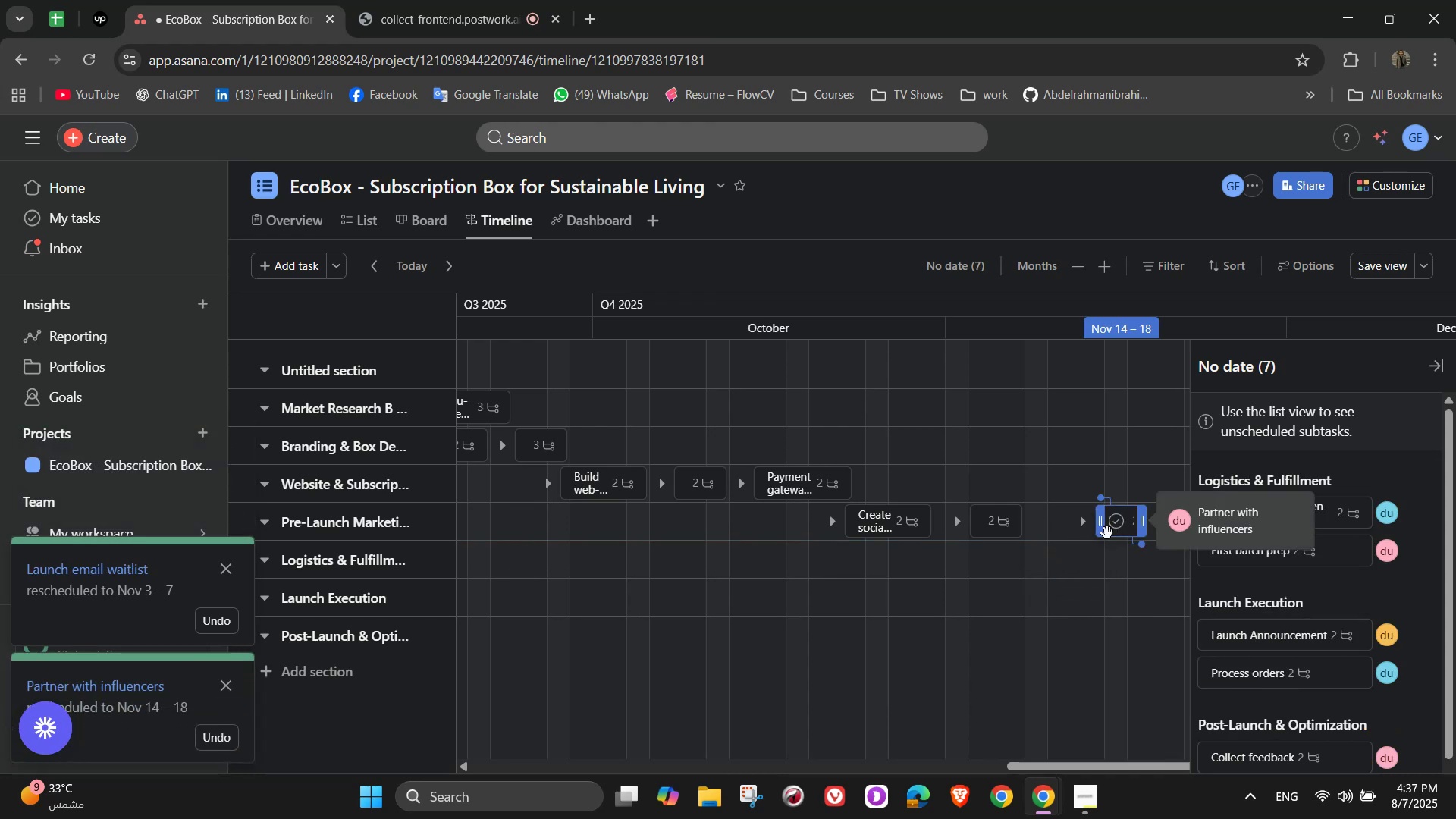 
wait(5.89)
 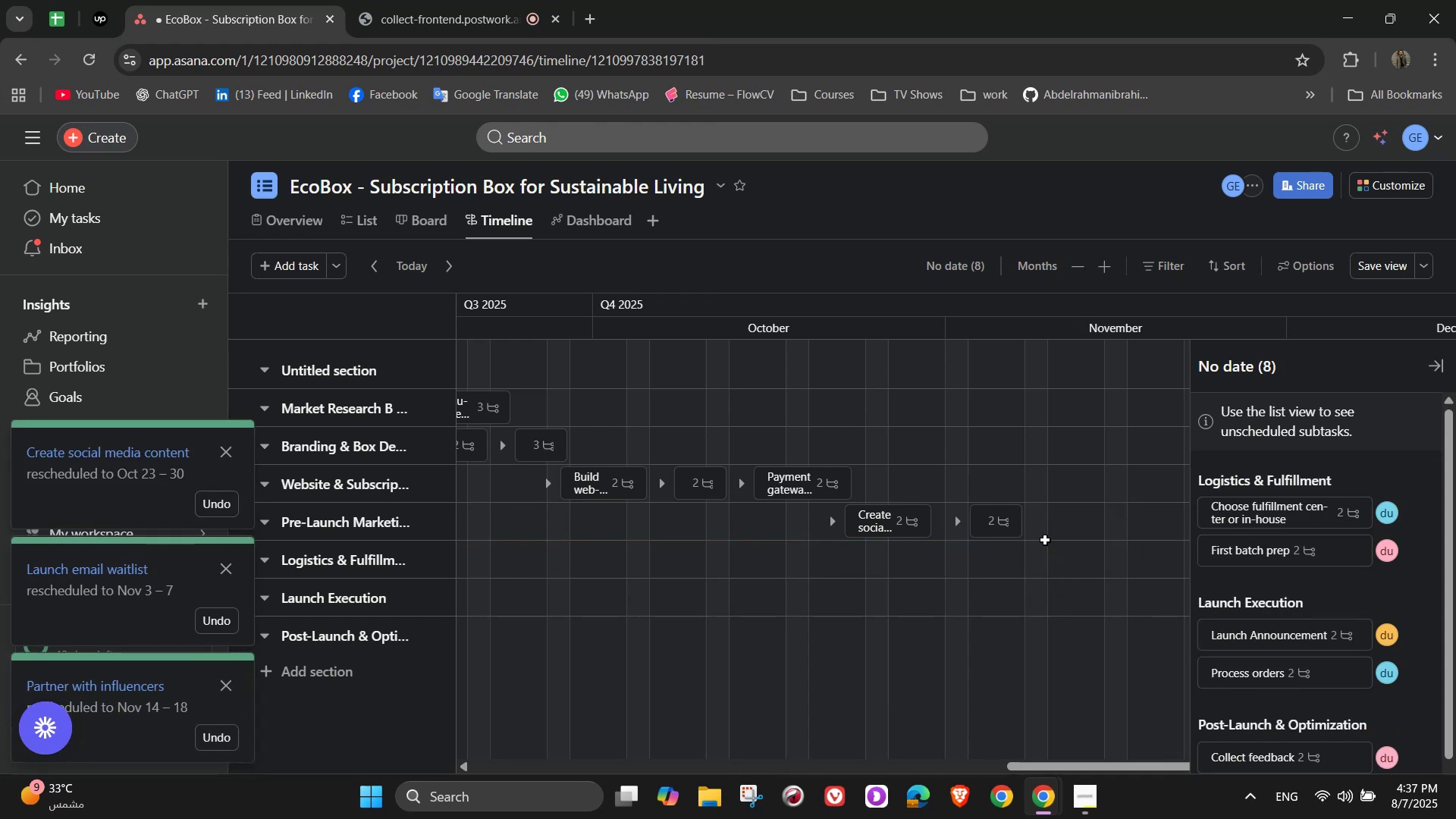 
left_click_drag(start_coordinate=[1106, 534], to_coordinate=[1045, 531])
 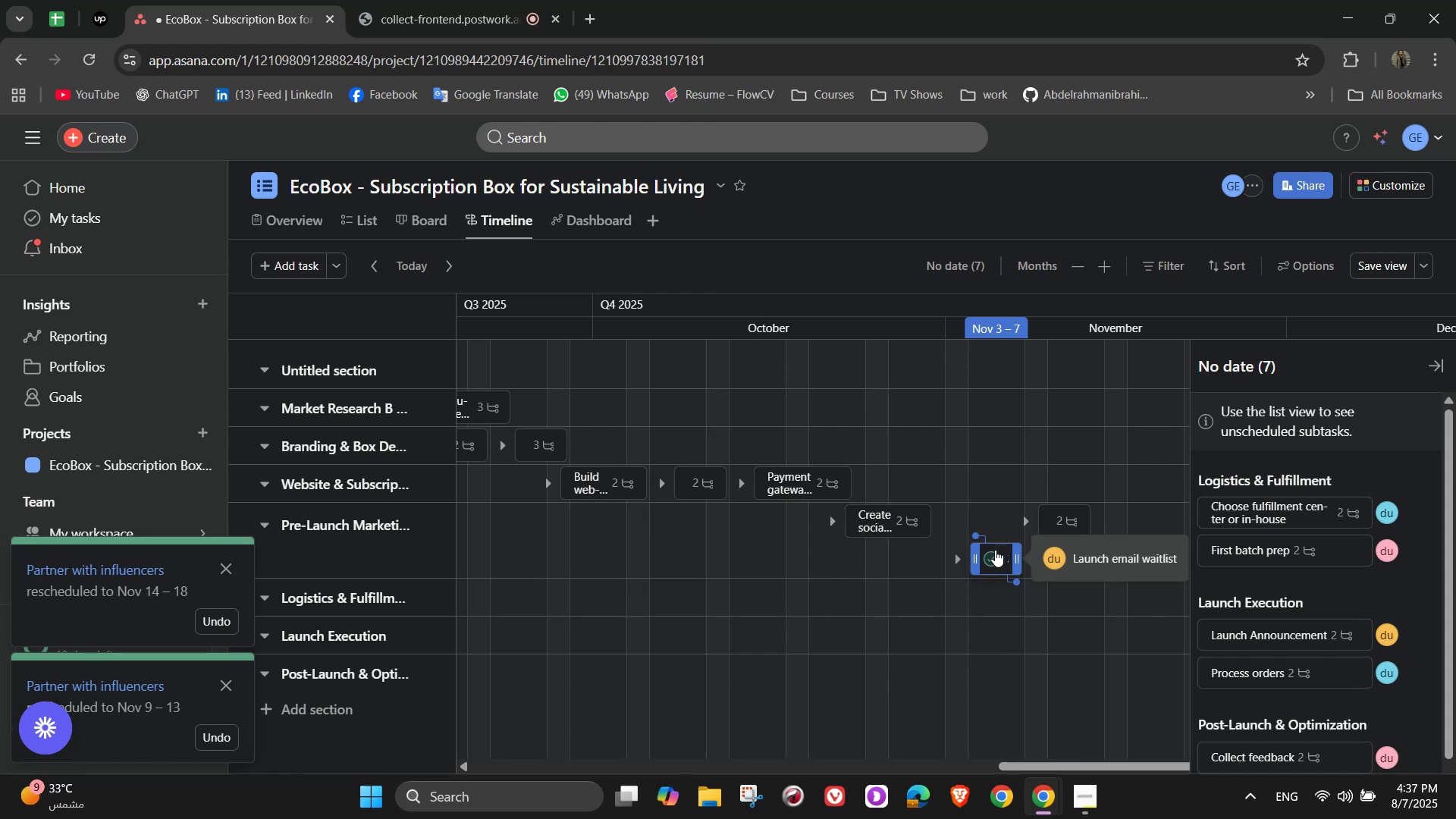 
left_click_drag(start_coordinate=[995, 544], to_coordinate=[981, 513])
 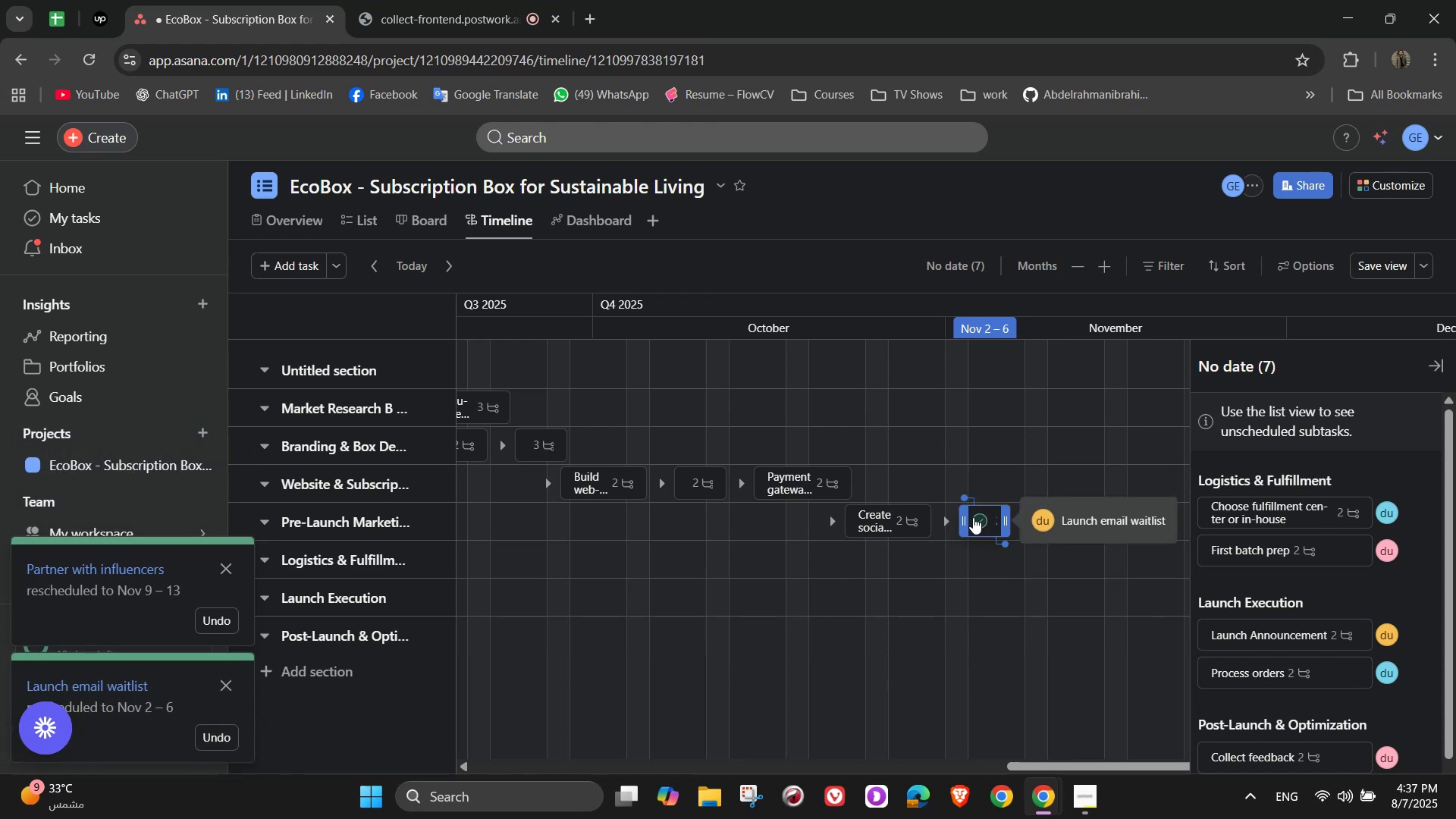 
left_click_drag(start_coordinate=[968, 515], to_coordinate=[942, 515])
 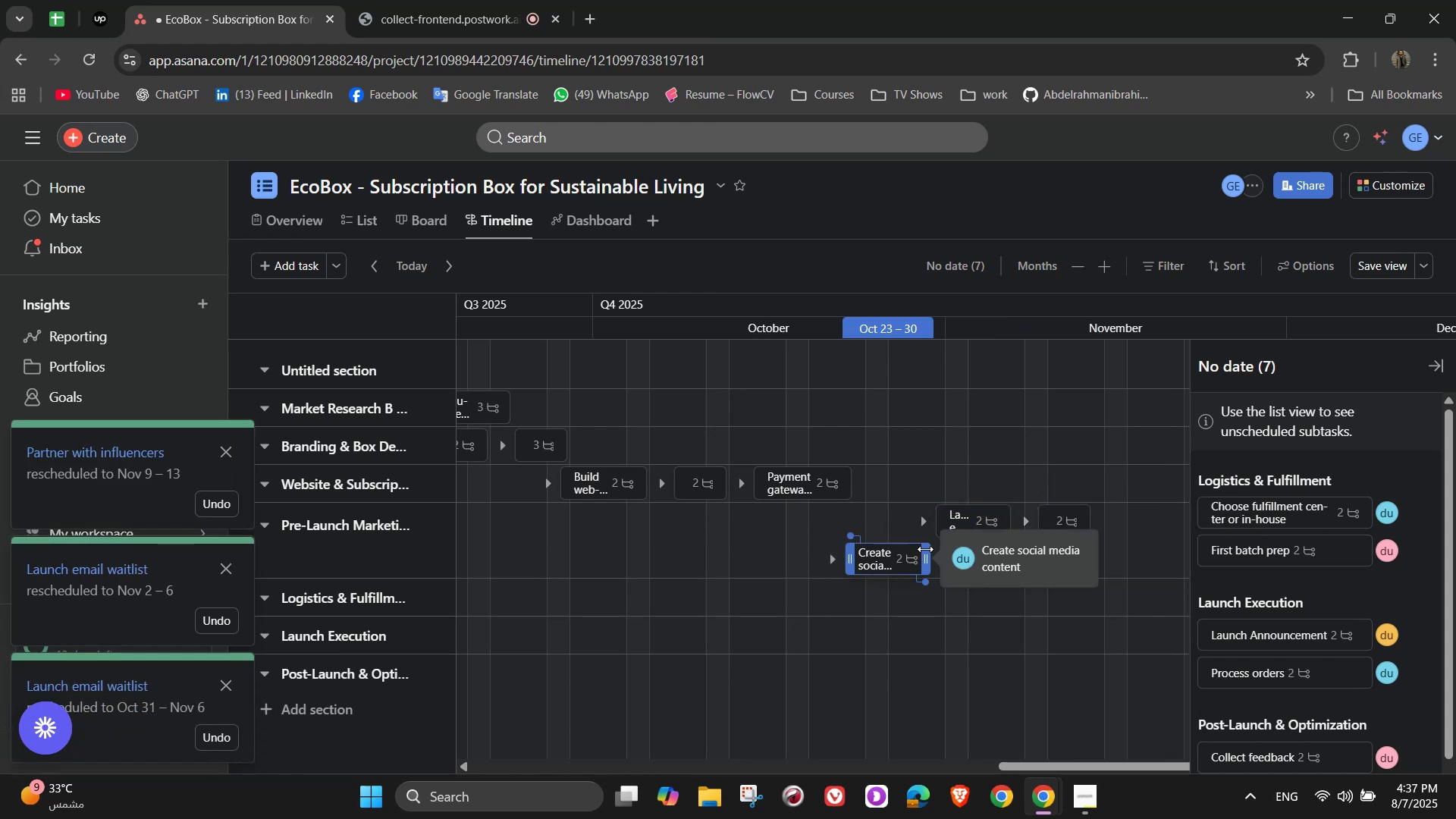 
left_click_drag(start_coordinate=[911, 548], to_coordinate=[904, 512])
 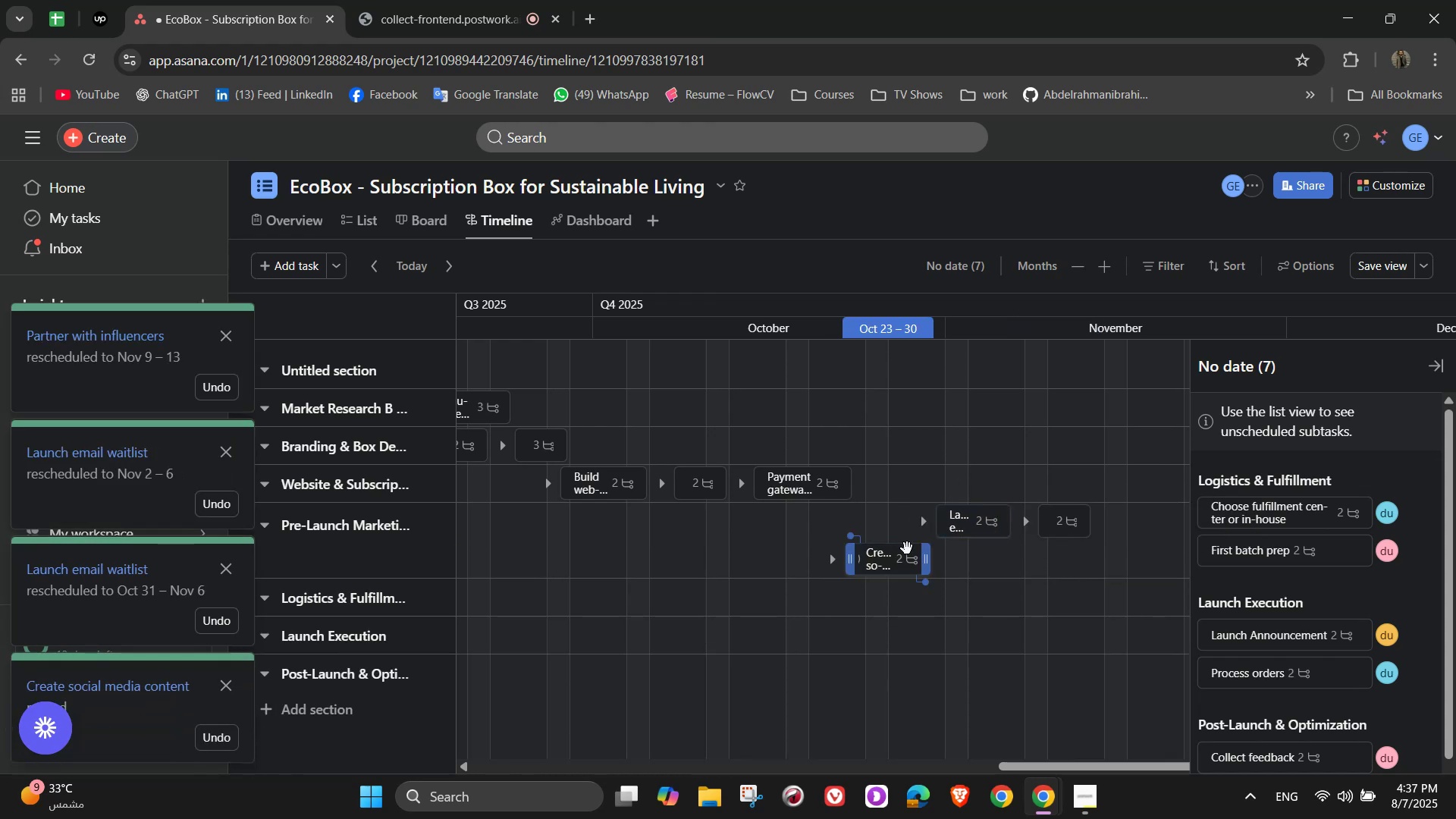 
left_click_drag(start_coordinate=[908, 550], to_coordinate=[891, 520])
 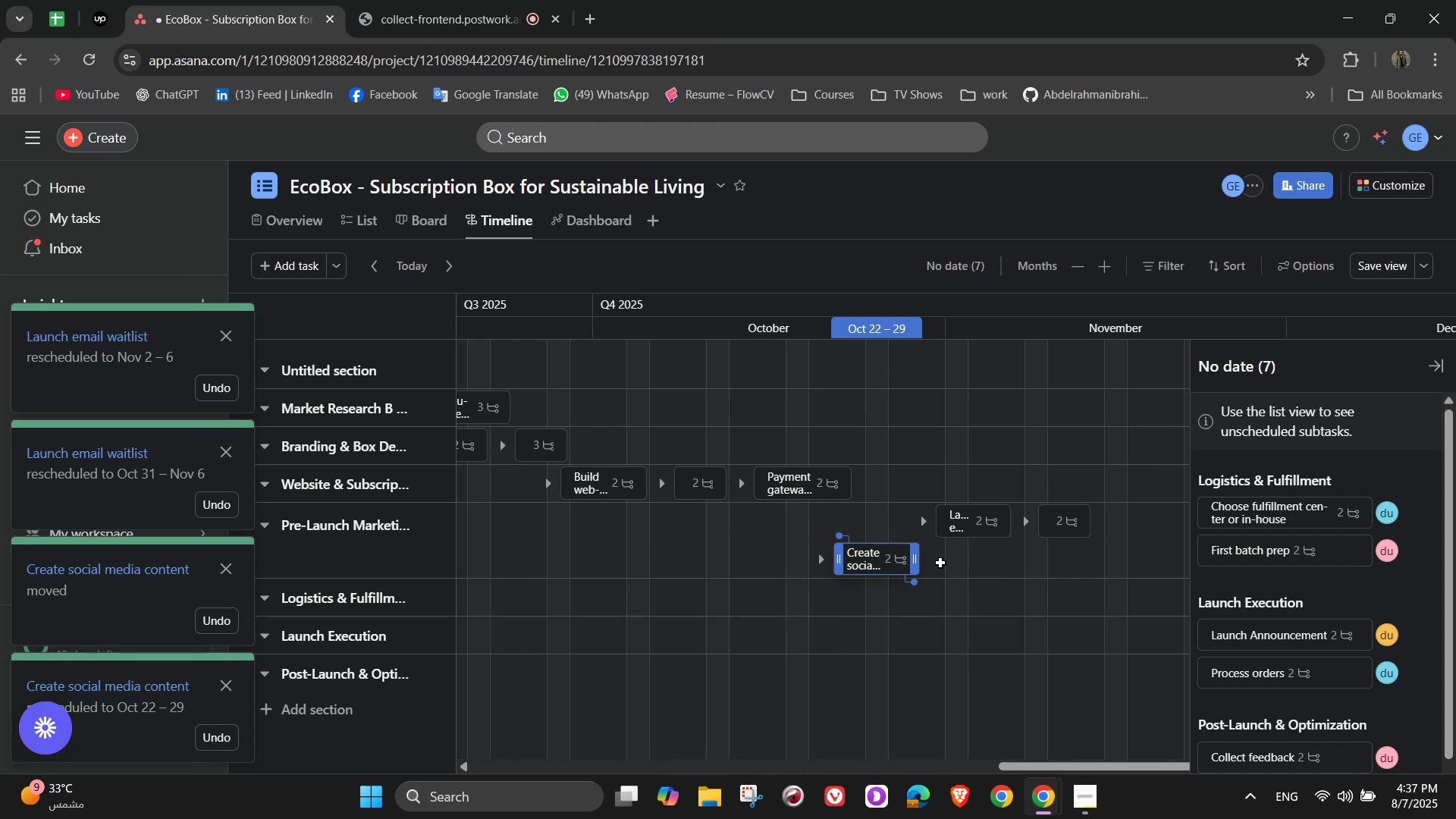 
left_click_drag(start_coordinate=[940, 533], to_coordinate=[948, 530])
 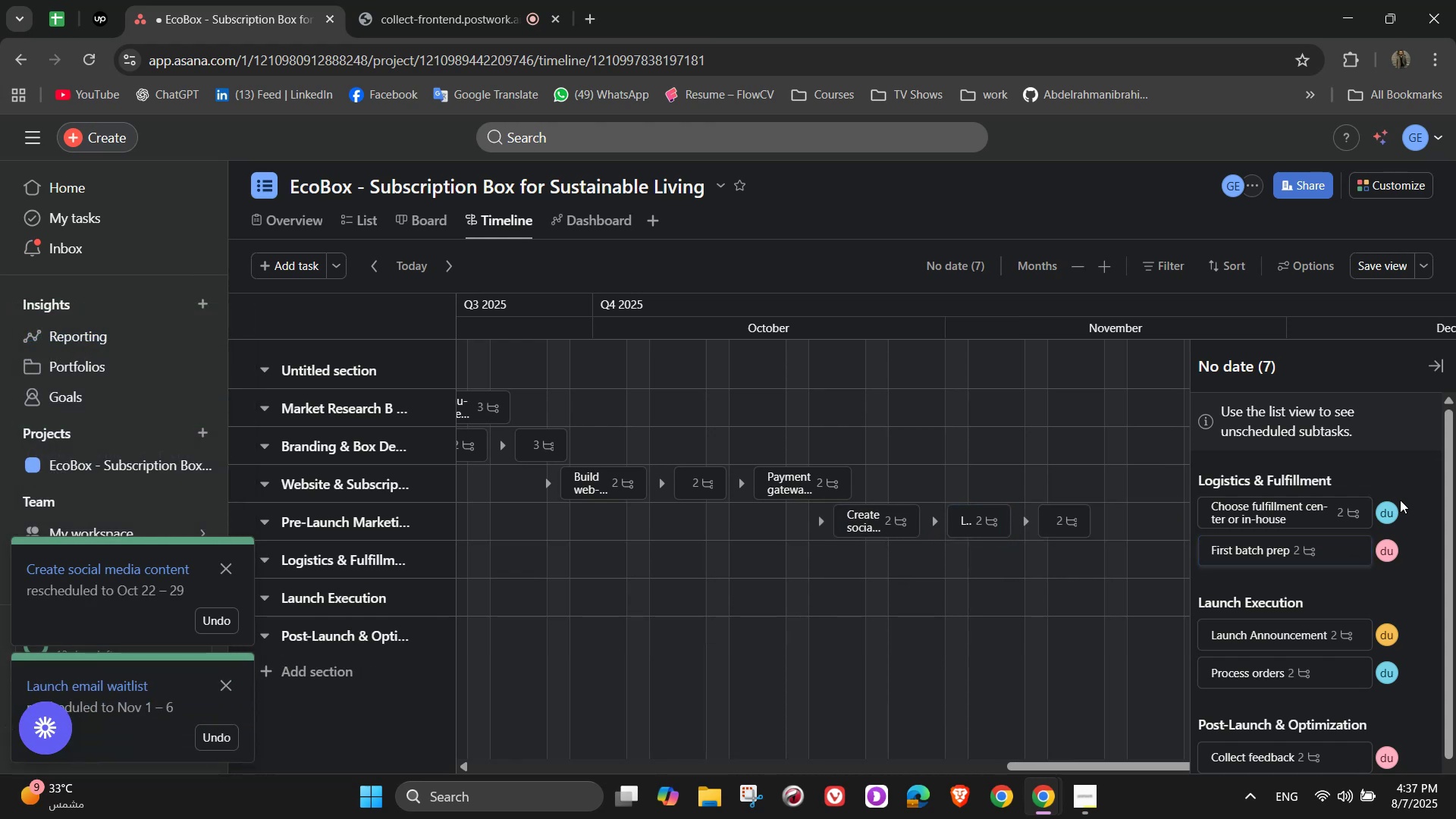 
left_click_drag(start_coordinate=[1350, 511], to_coordinate=[1045, 553])
 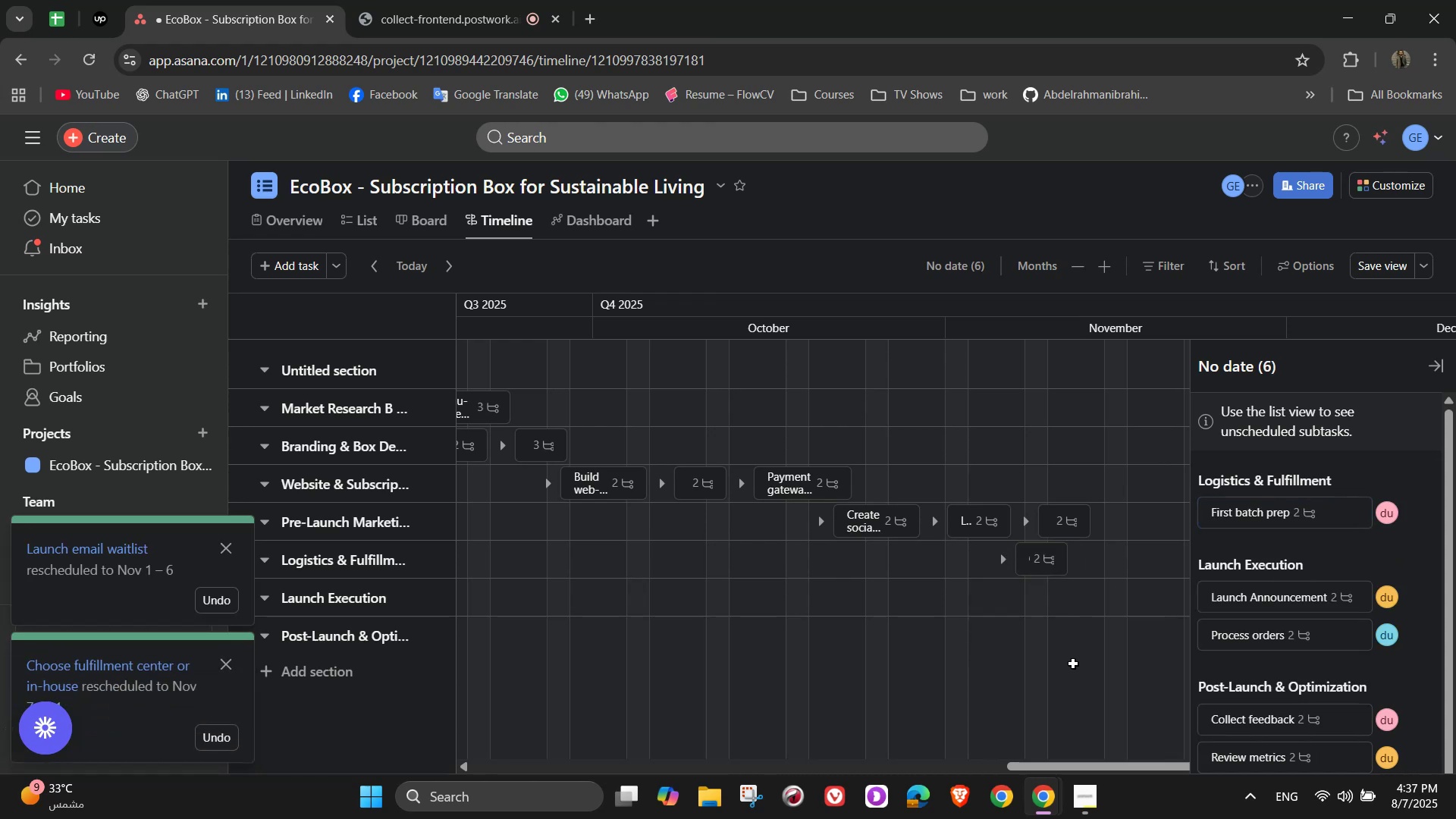 
left_click_drag(start_coordinate=[1077, 765], to_coordinate=[1153, 760])
 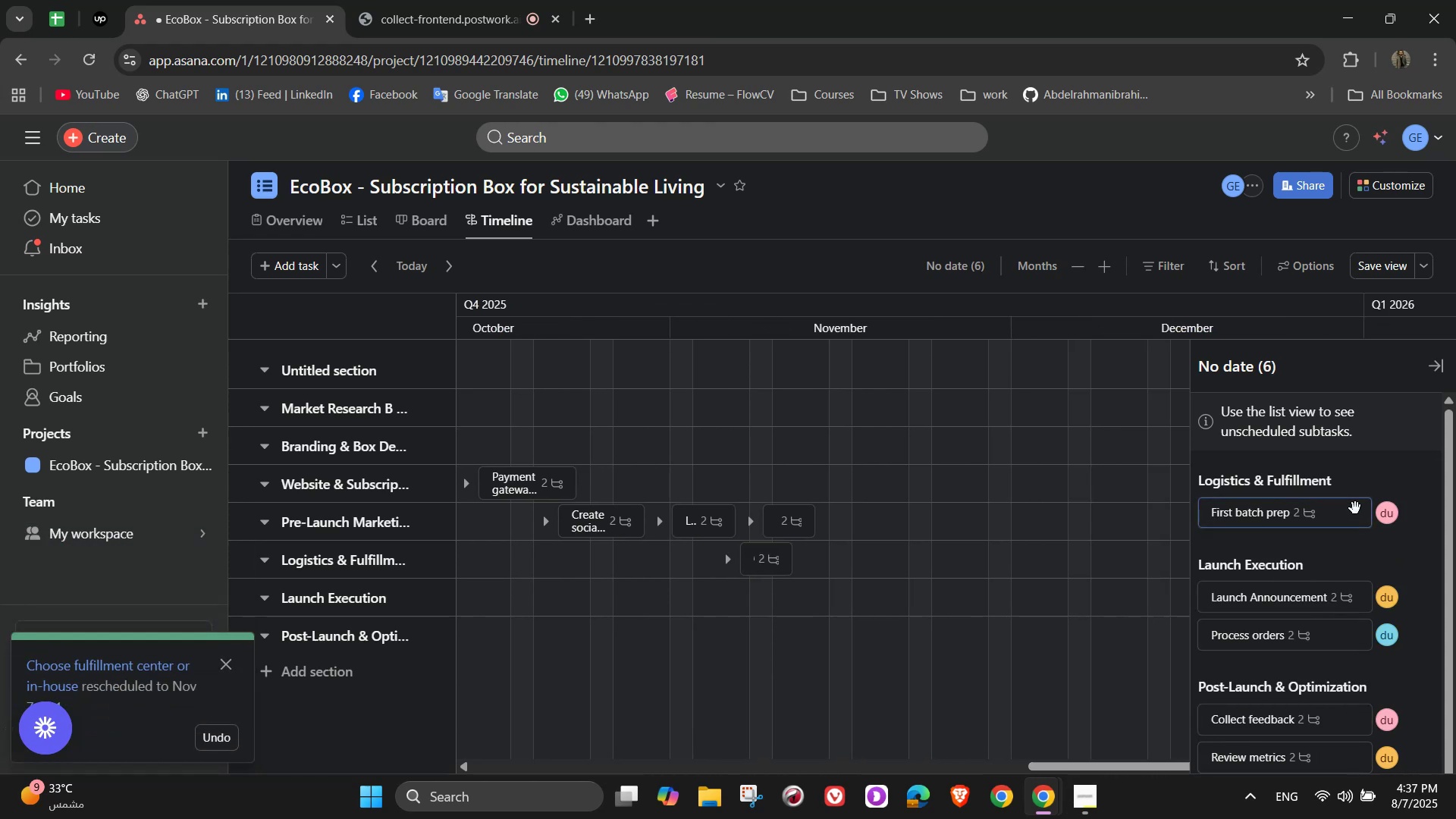 
left_click_drag(start_coordinate=[1357, 510], to_coordinate=[854, 552])
 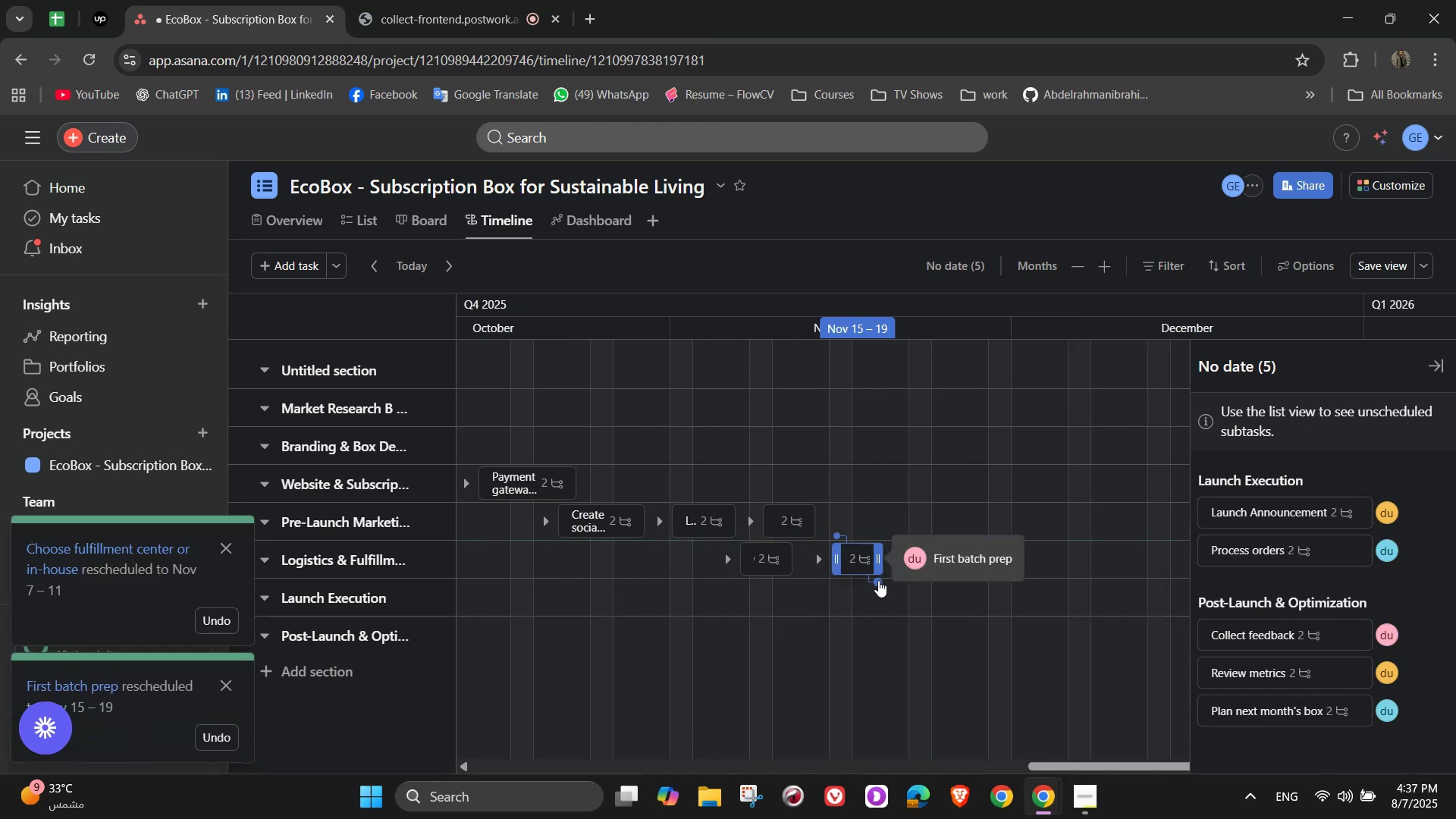 
left_click_drag(start_coordinate=[879, 566], to_coordinate=[908, 565])
 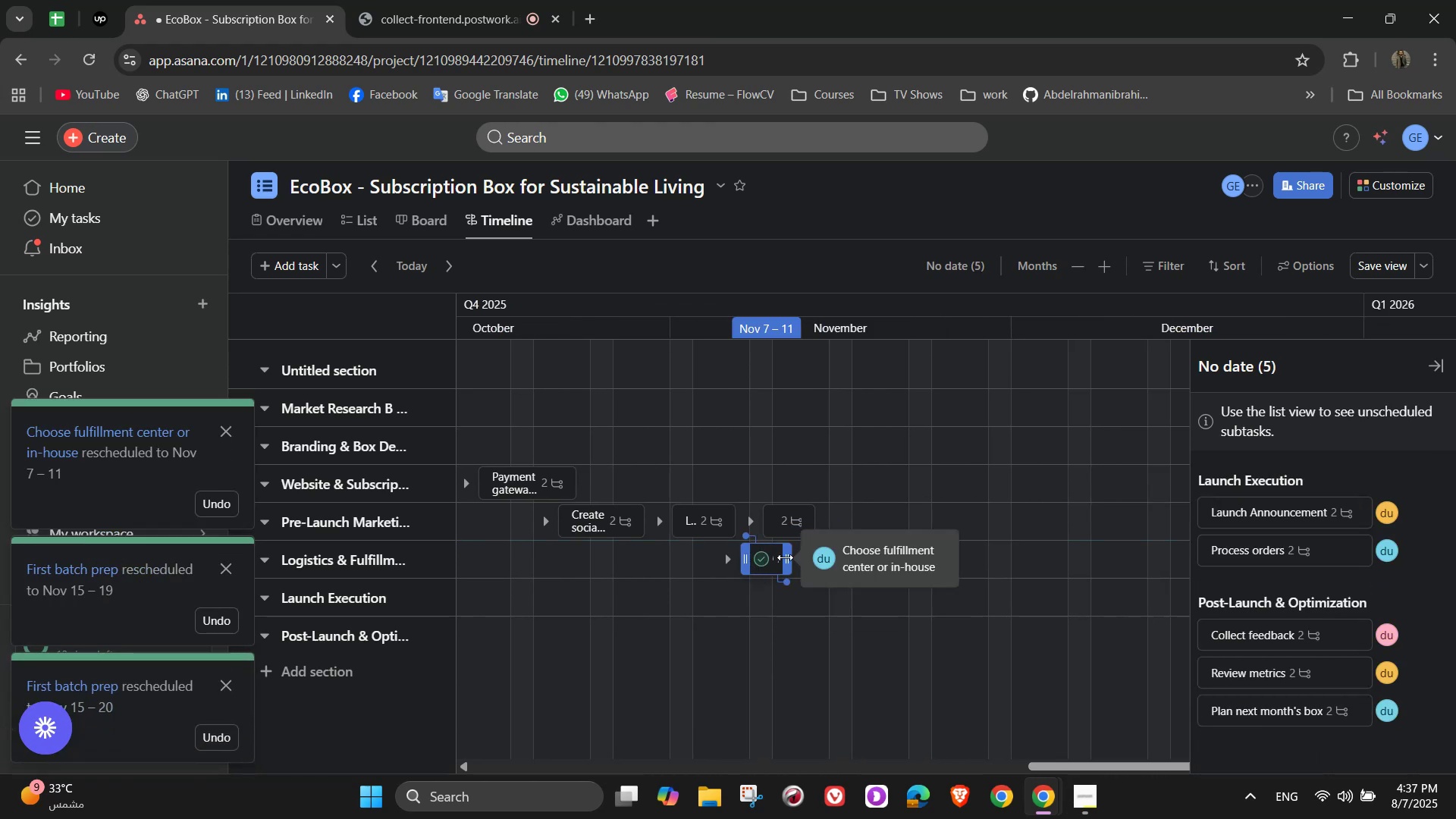 
left_click_drag(start_coordinate=[789, 557], to_coordinate=[814, 555])
 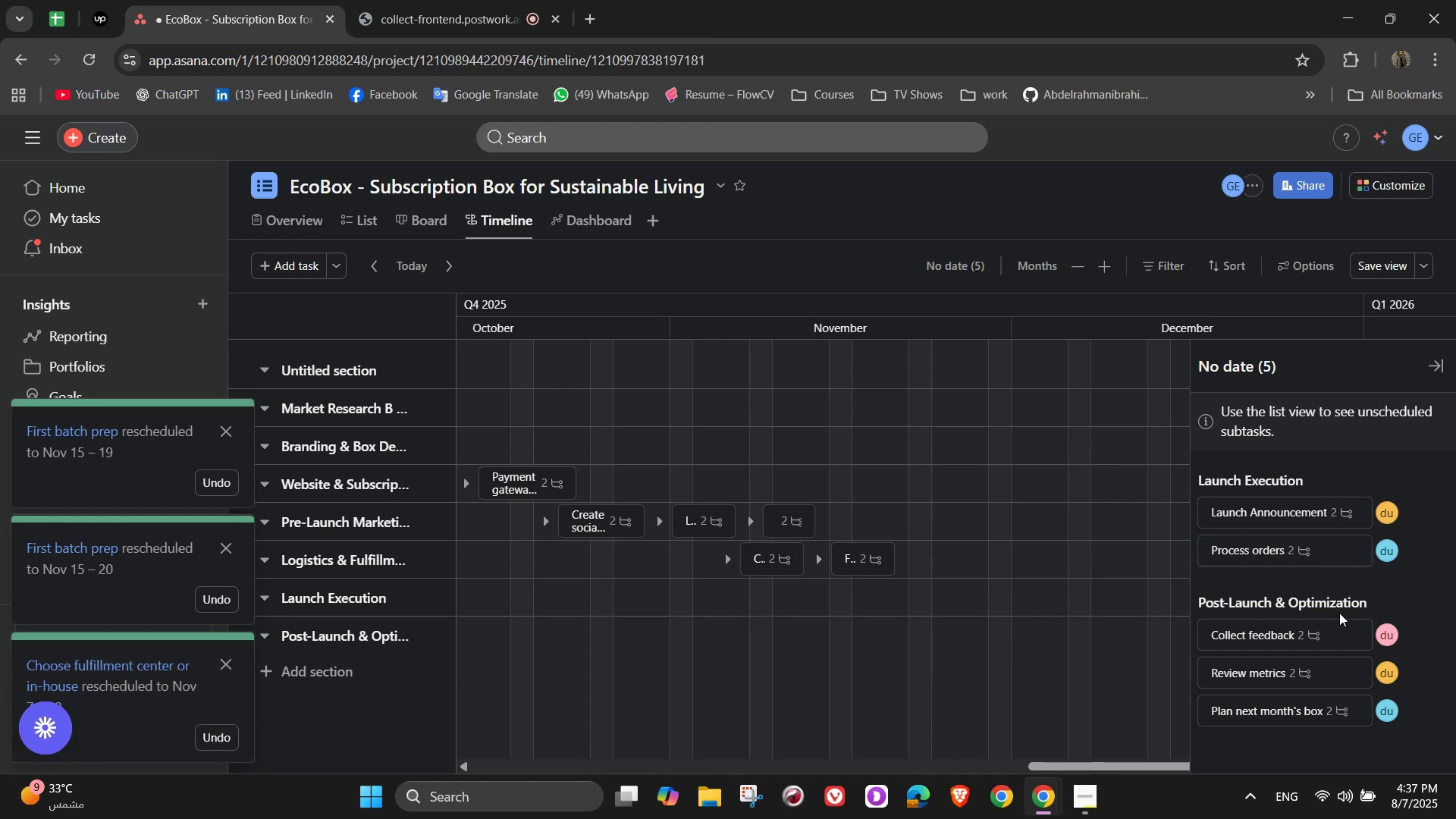 
left_click_drag(start_coordinate=[1359, 510], to_coordinate=[934, 598])
 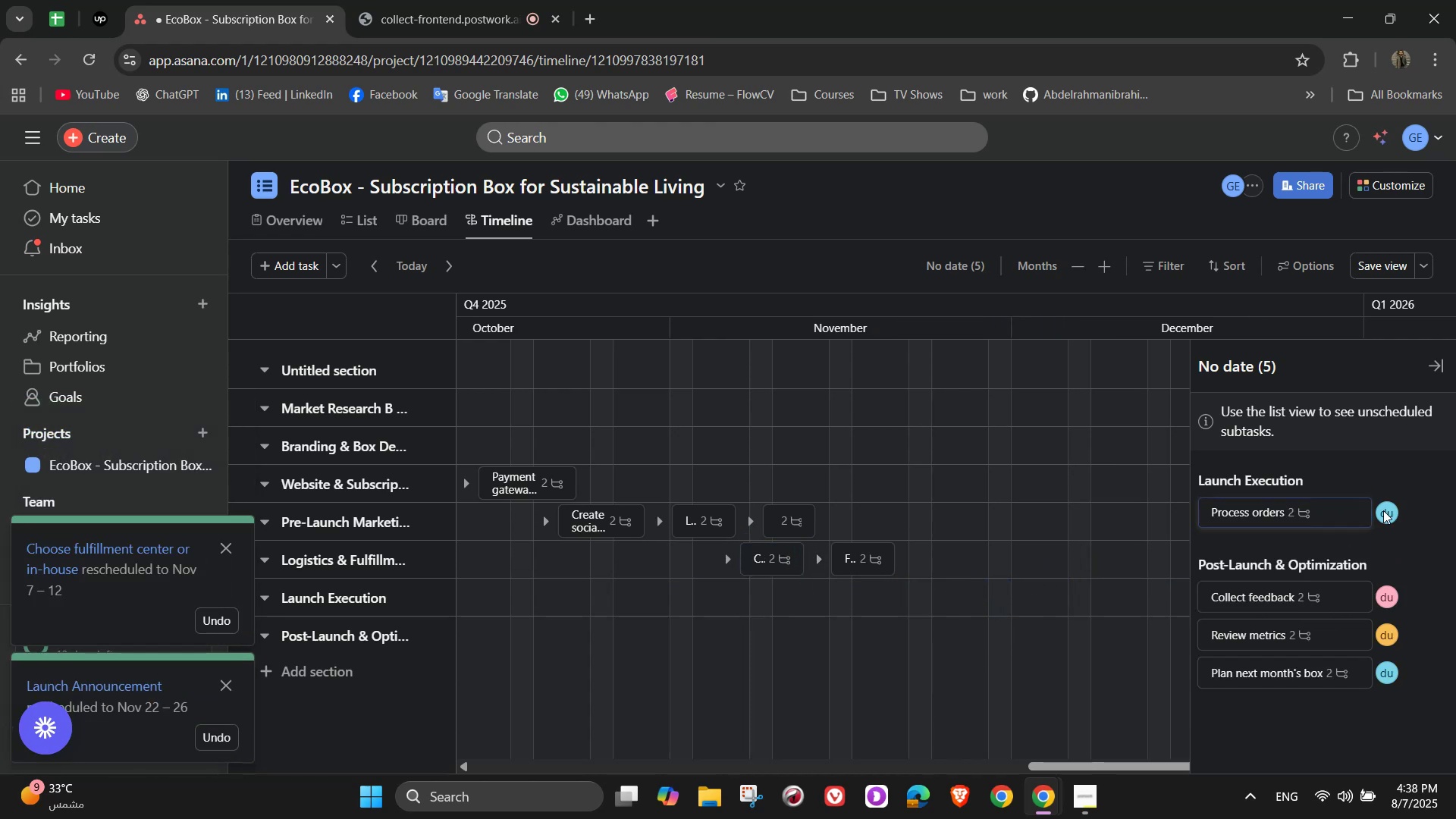 
left_click_drag(start_coordinate=[1359, 512], to_coordinate=[1026, 595])
 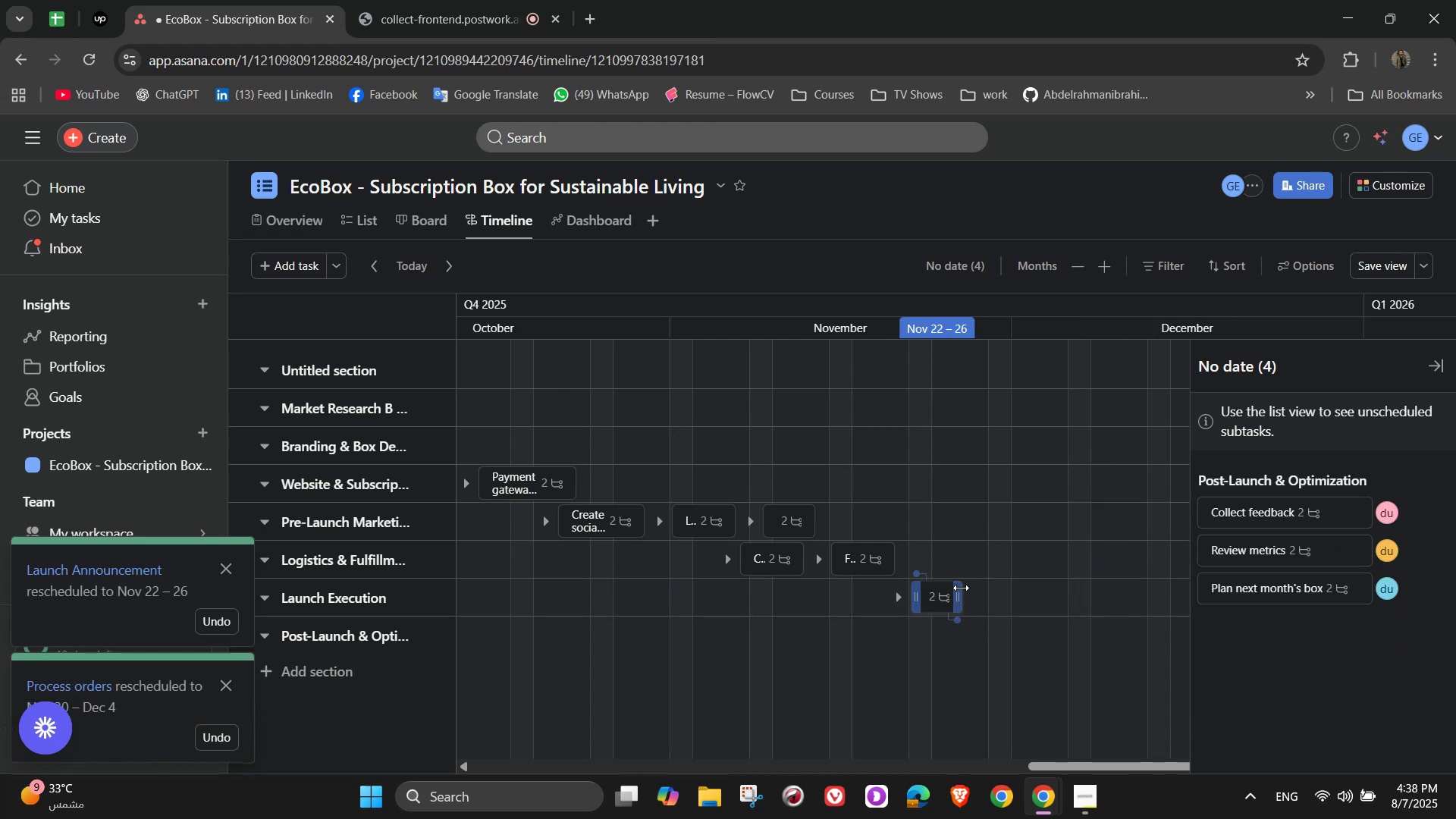 
left_click_drag(start_coordinate=[961, 595], to_coordinate=[994, 600])
 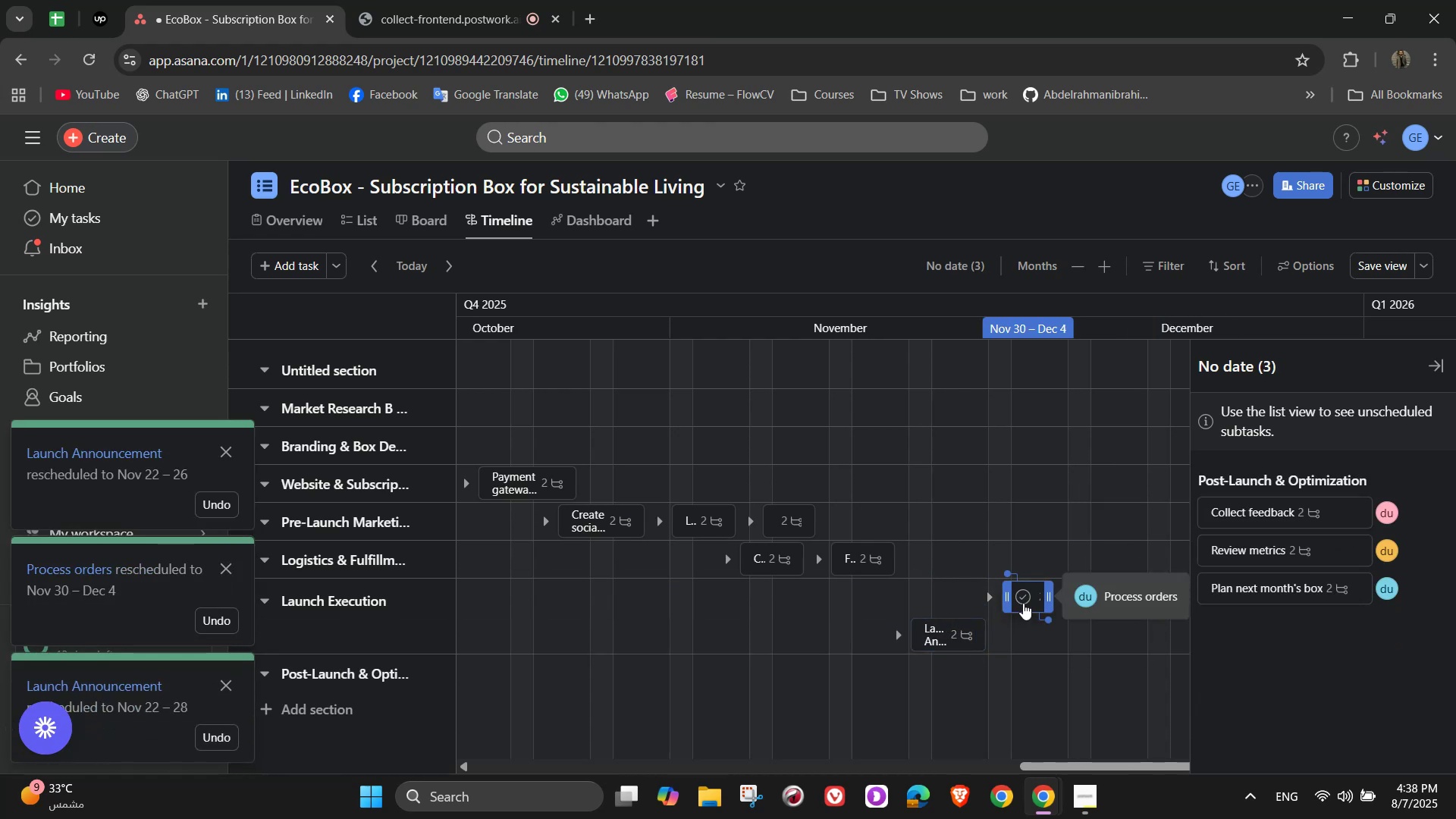 
left_click_drag(start_coordinate=[1008, 598], to_coordinate=[1020, 596])
 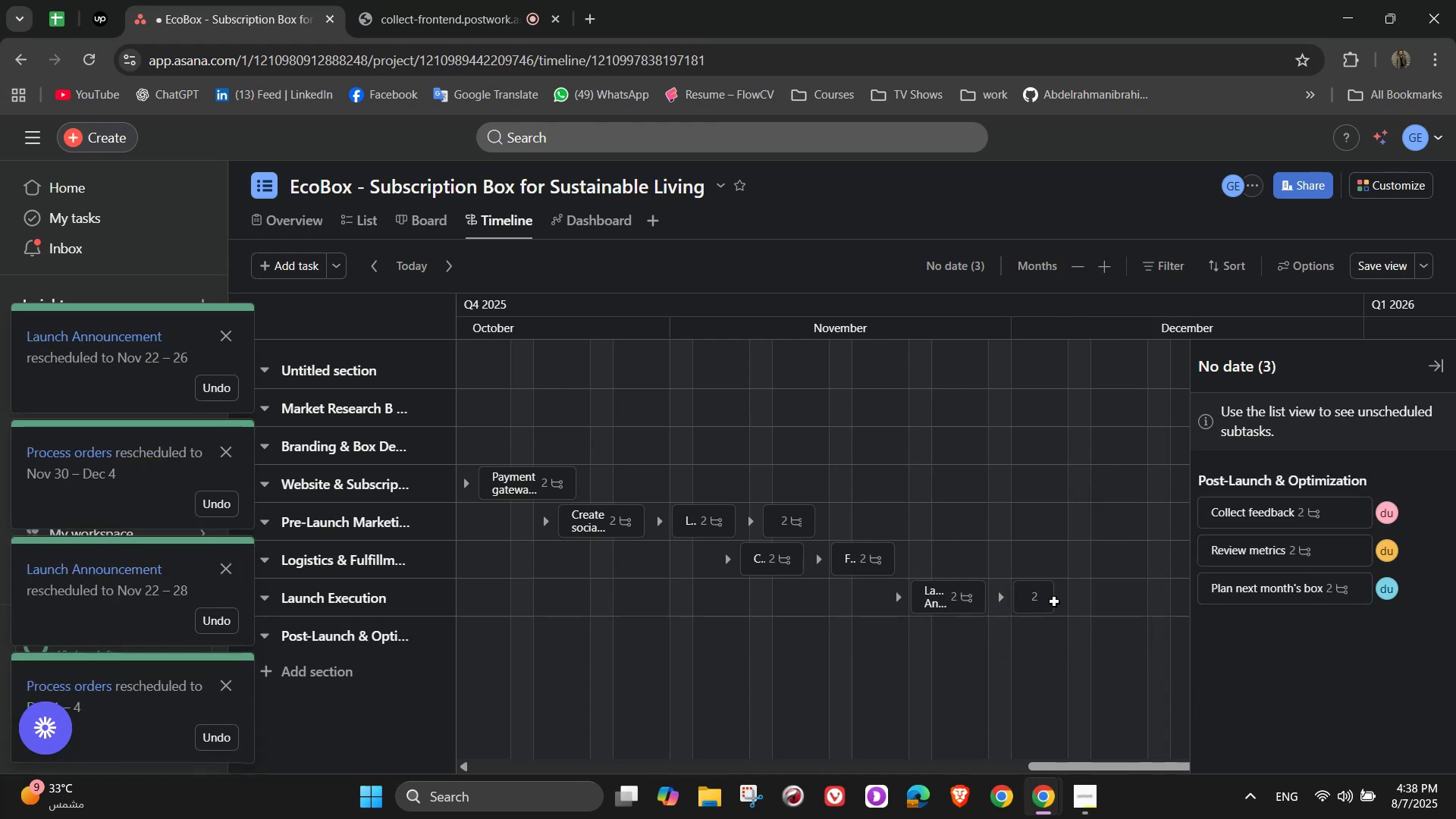 
left_click_drag(start_coordinate=[1050, 602], to_coordinate=[1090, 600])
 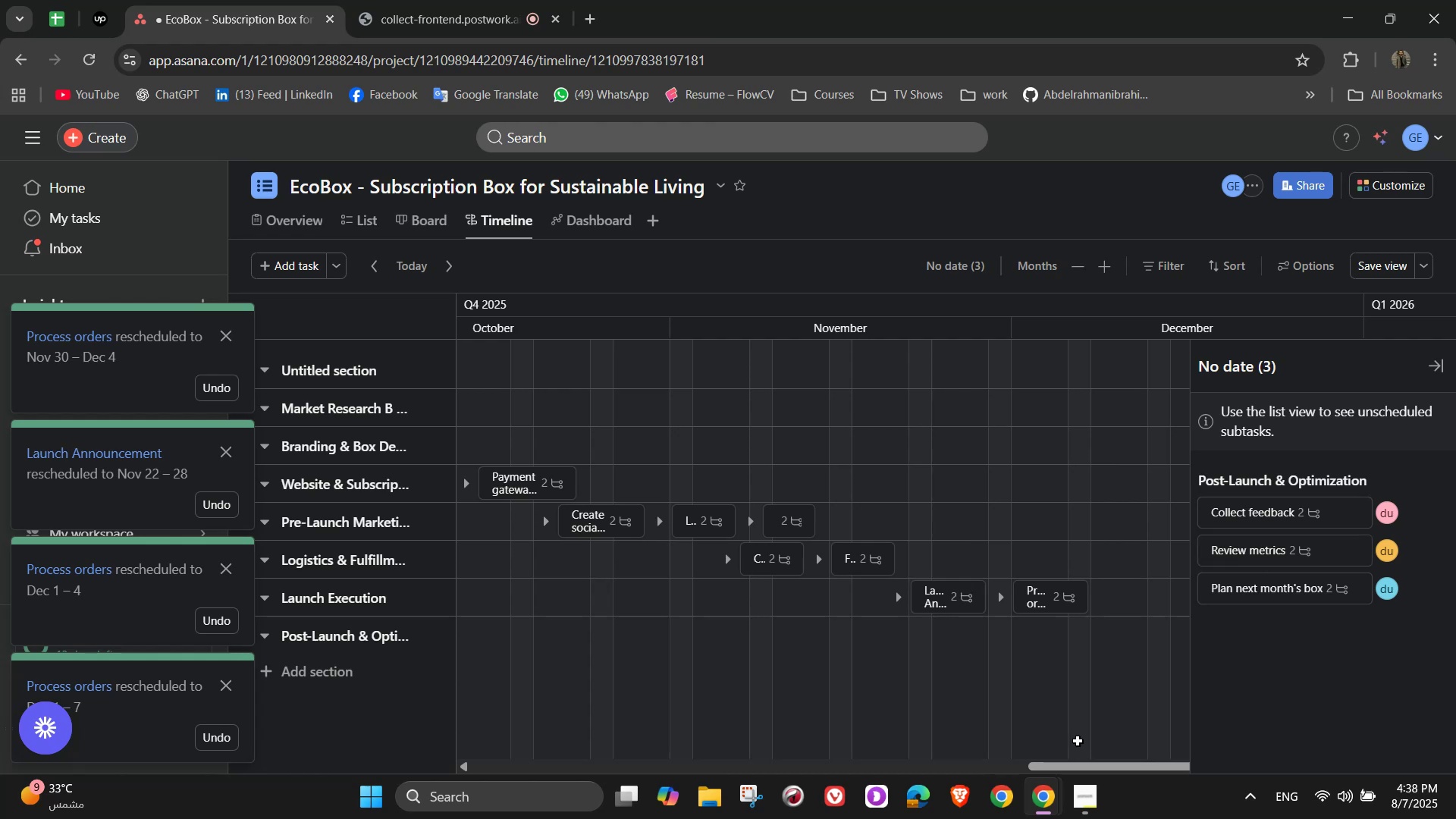 
left_click_drag(start_coordinate=[1068, 765], to_coordinate=[1162, 755])
 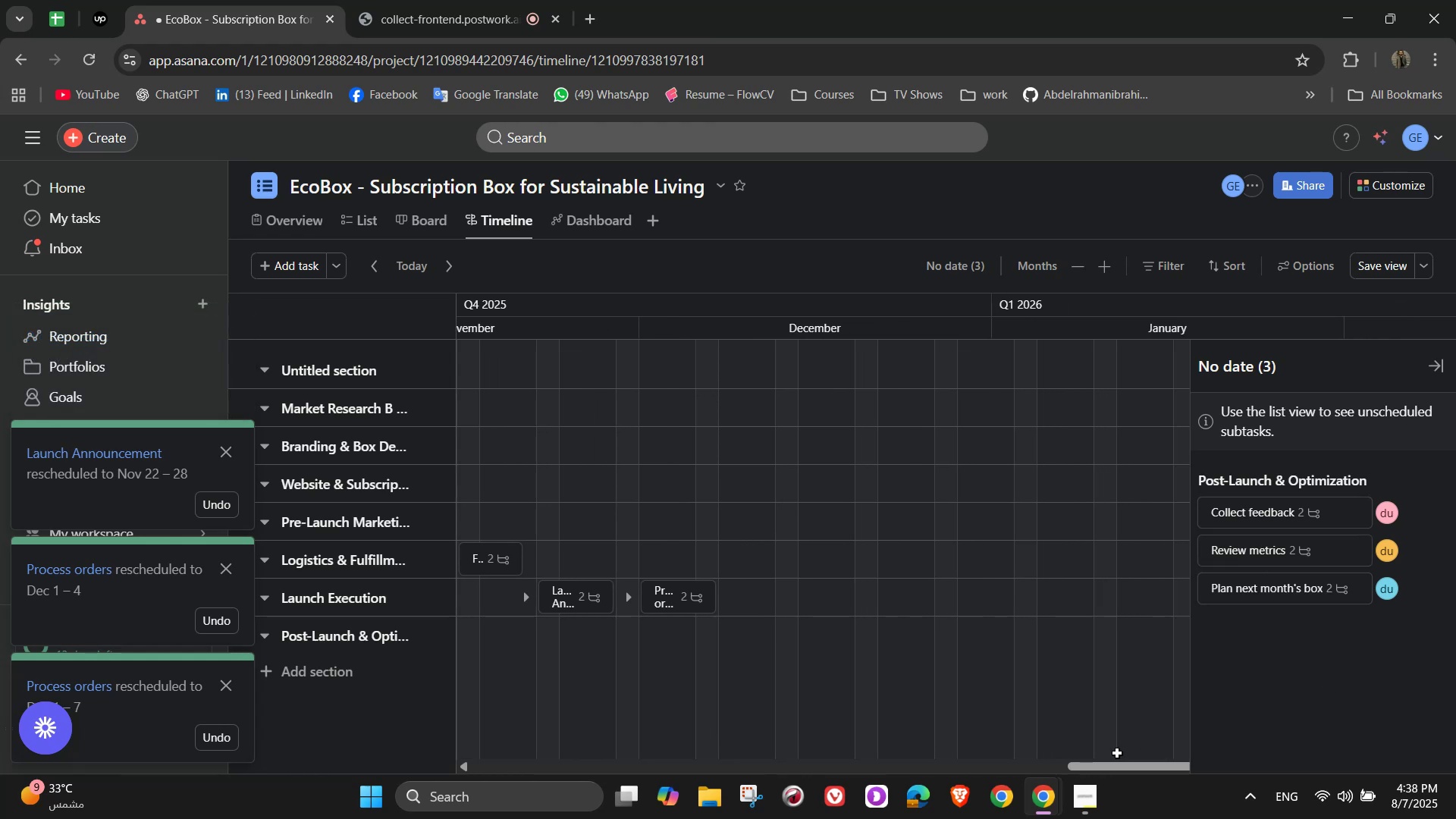 
left_click_drag(start_coordinate=[1095, 767], to_coordinate=[1141, 767])
 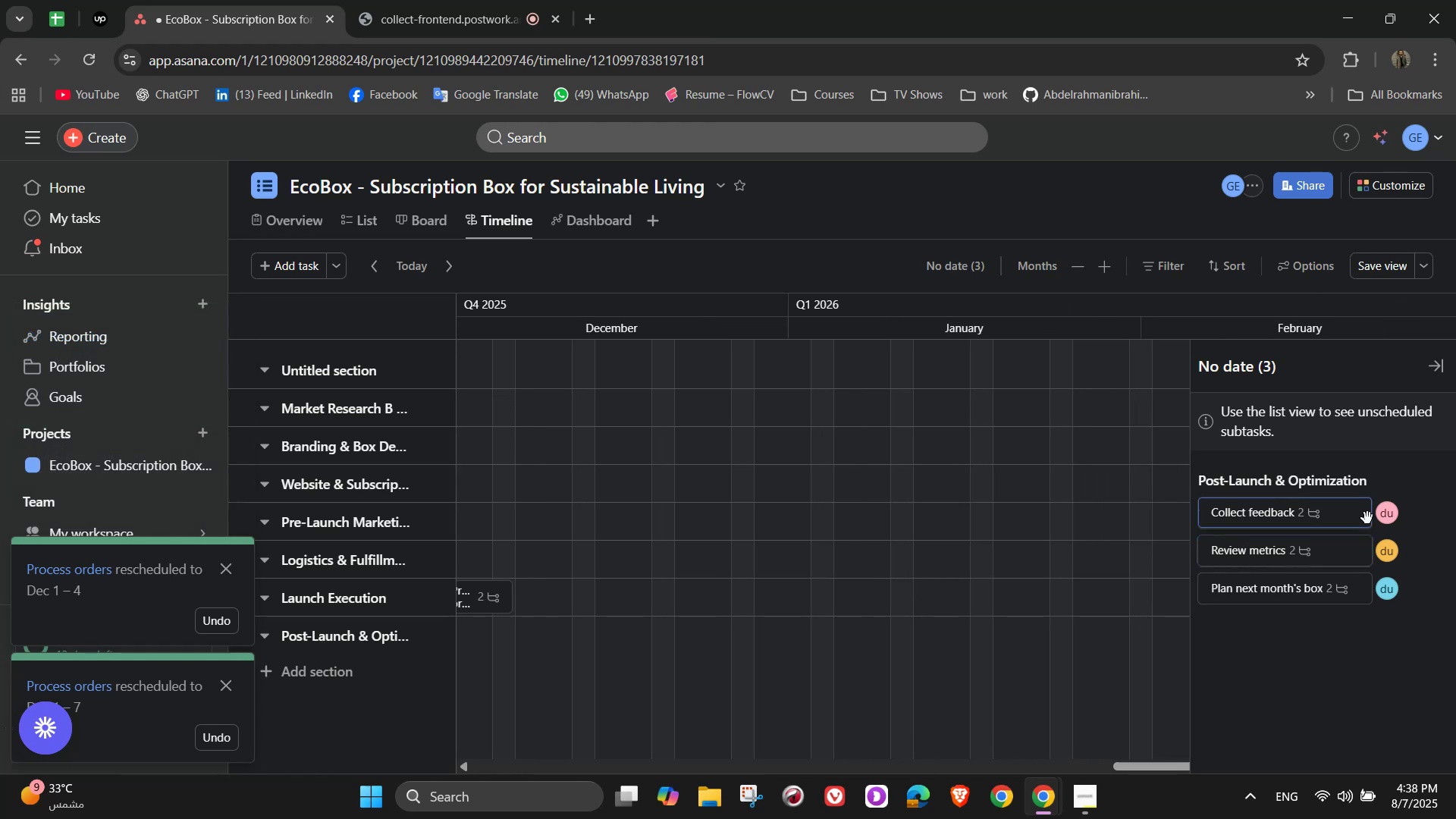 
left_click_drag(start_coordinate=[1369, 519], to_coordinate=[846, 595])
 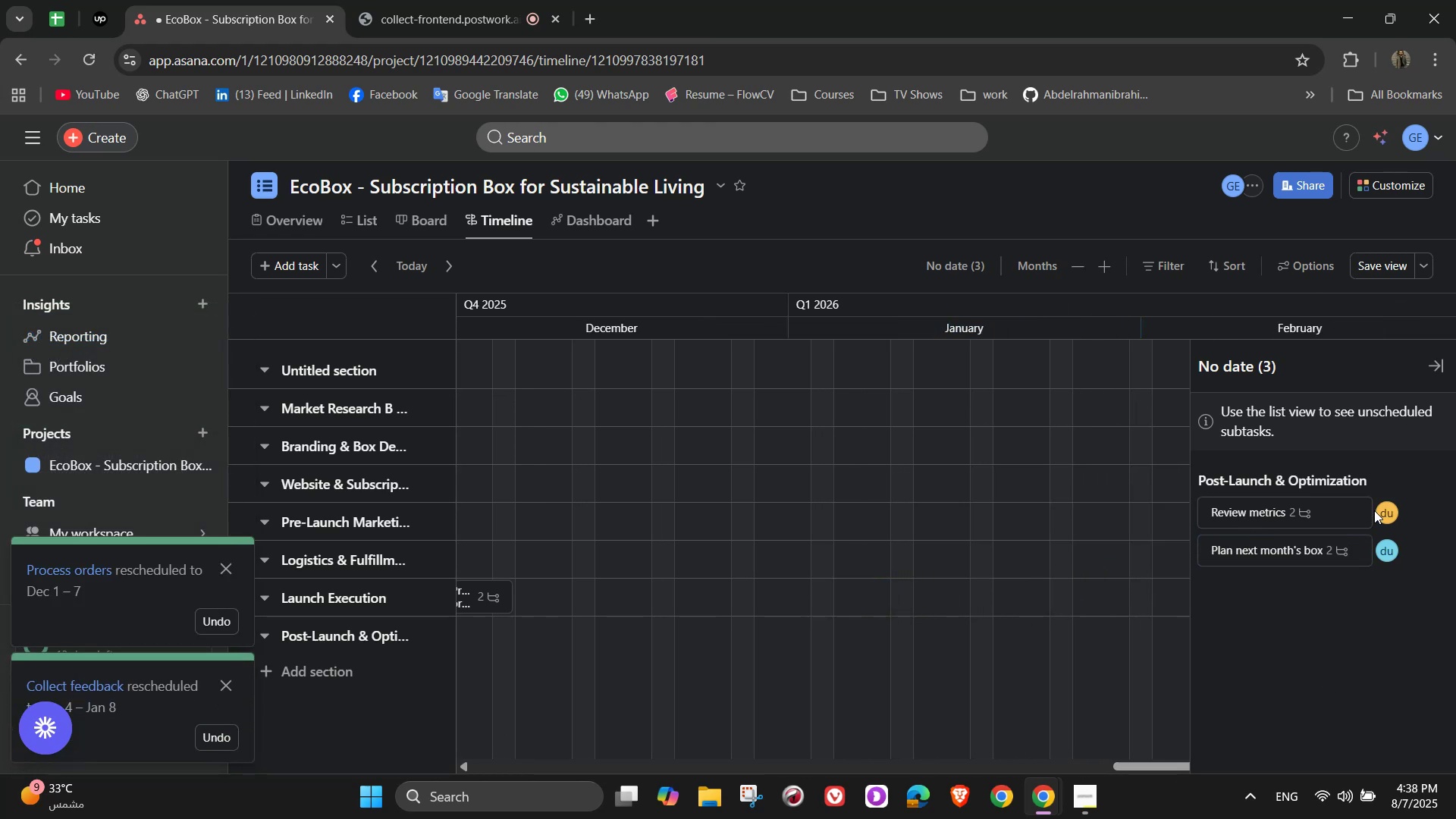 
left_click_drag(start_coordinate=[1361, 509], to_coordinate=[939, 598])
 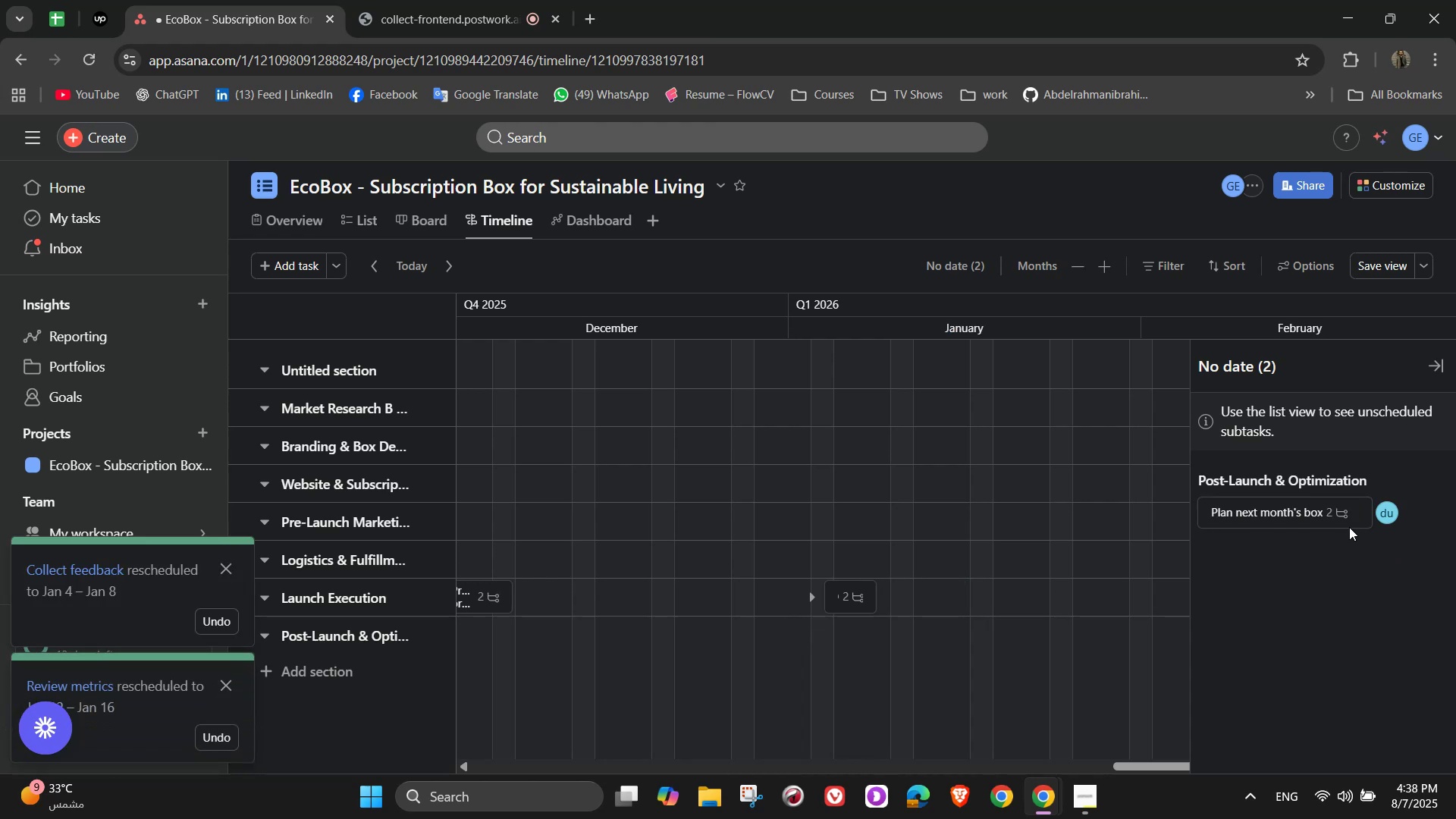 
left_click_drag(start_coordinate=[1348, 514], to_coordinate=[1036, 596])
 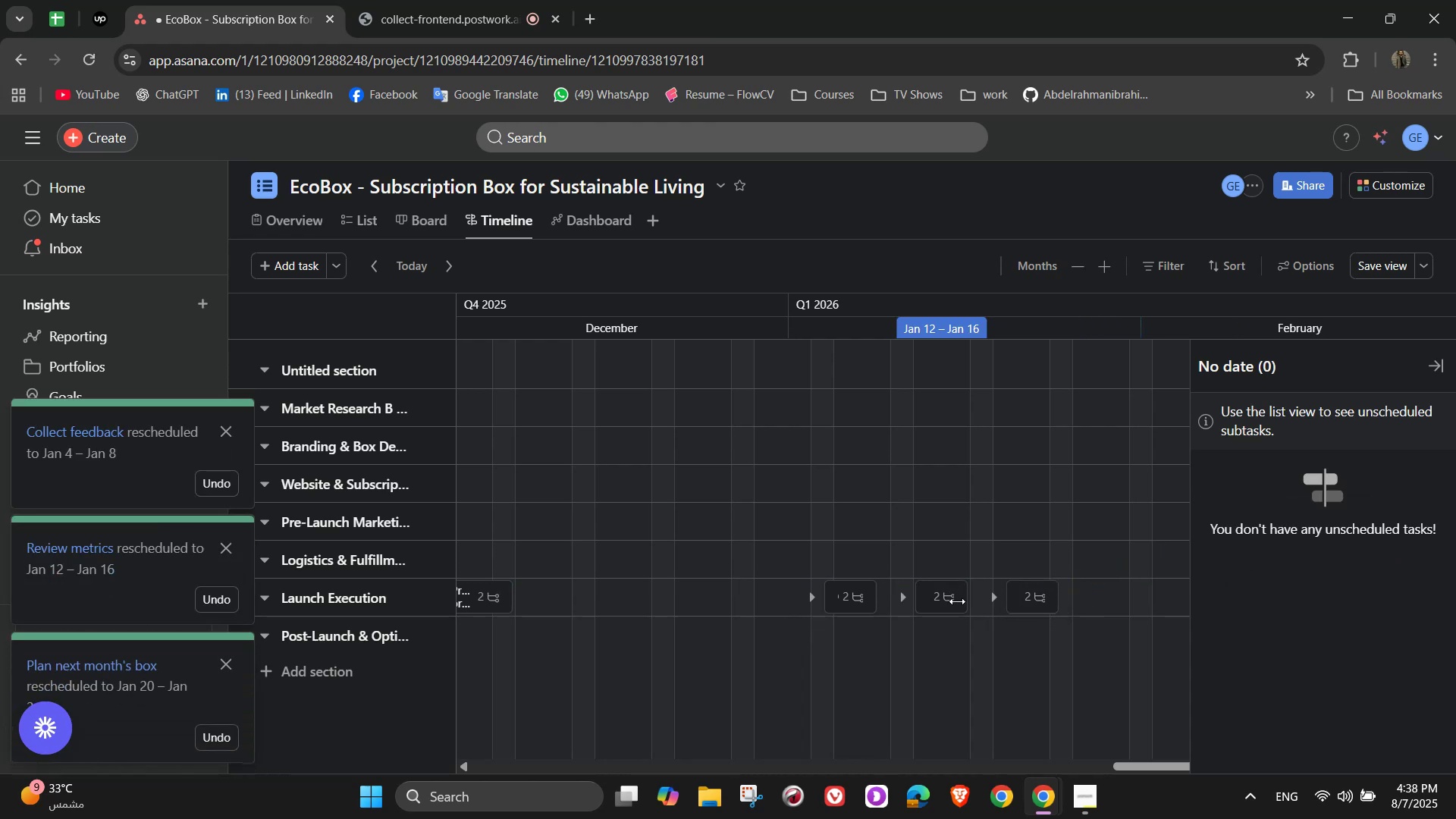 
left_click_drag(start_coordinate=[963, 601], to_coordinate=[986, 598])
 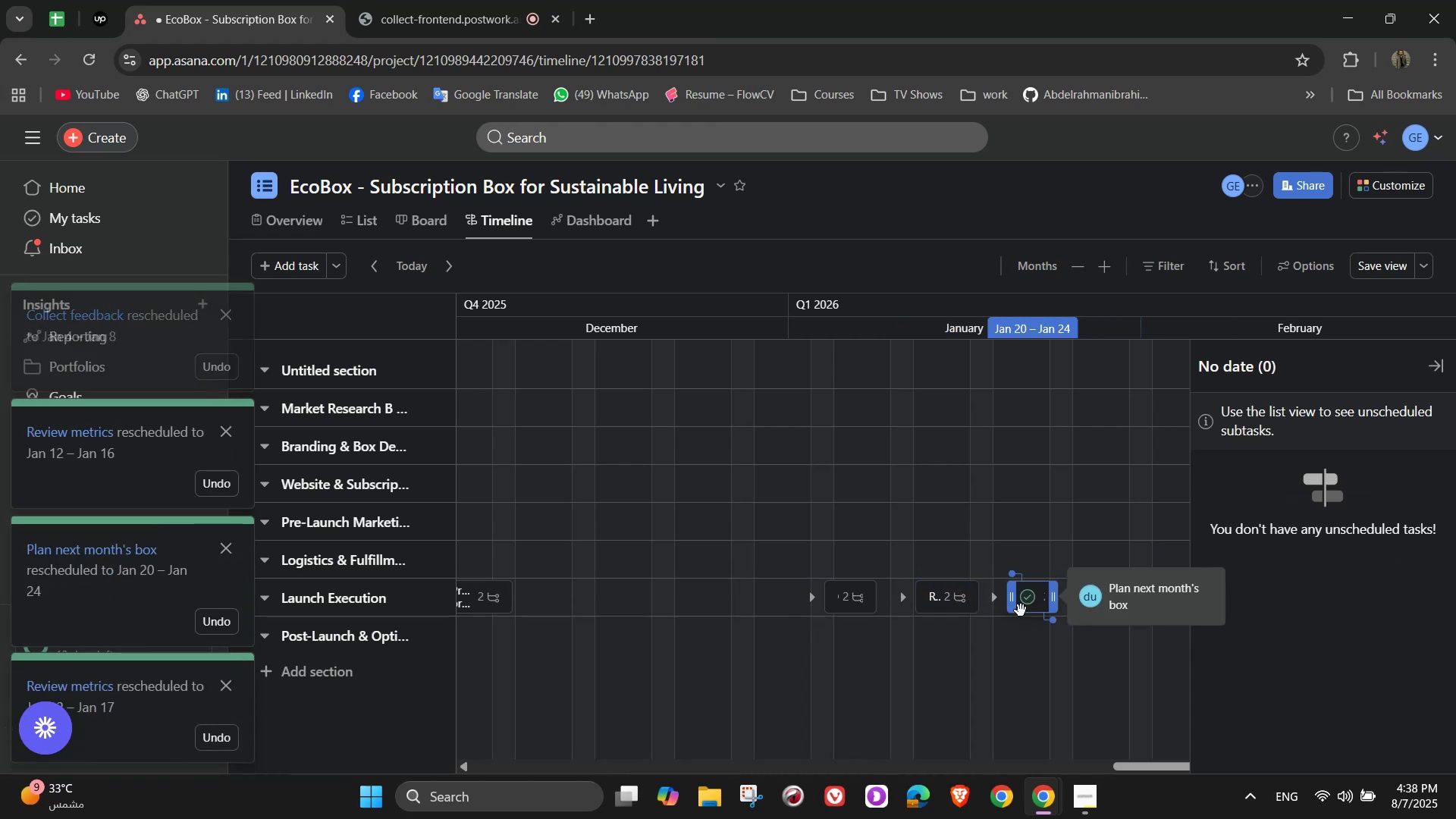 
left_click_drag(start_coordinate=[1013, 606], to_coordinate=[996, 604])
 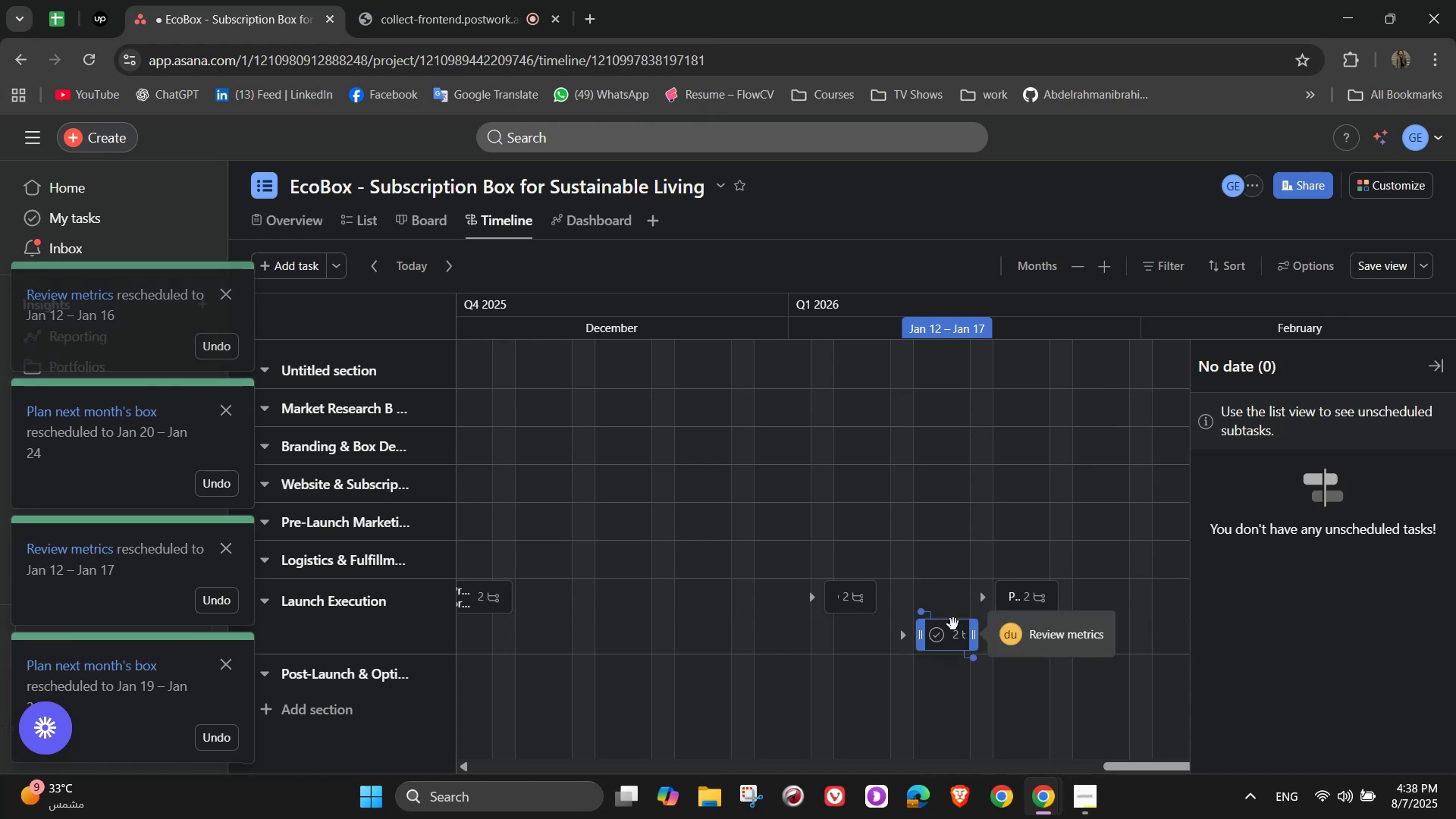 
left_click_drag(start_coordinate=[949, 621], to_coordinate=[928, 588])
 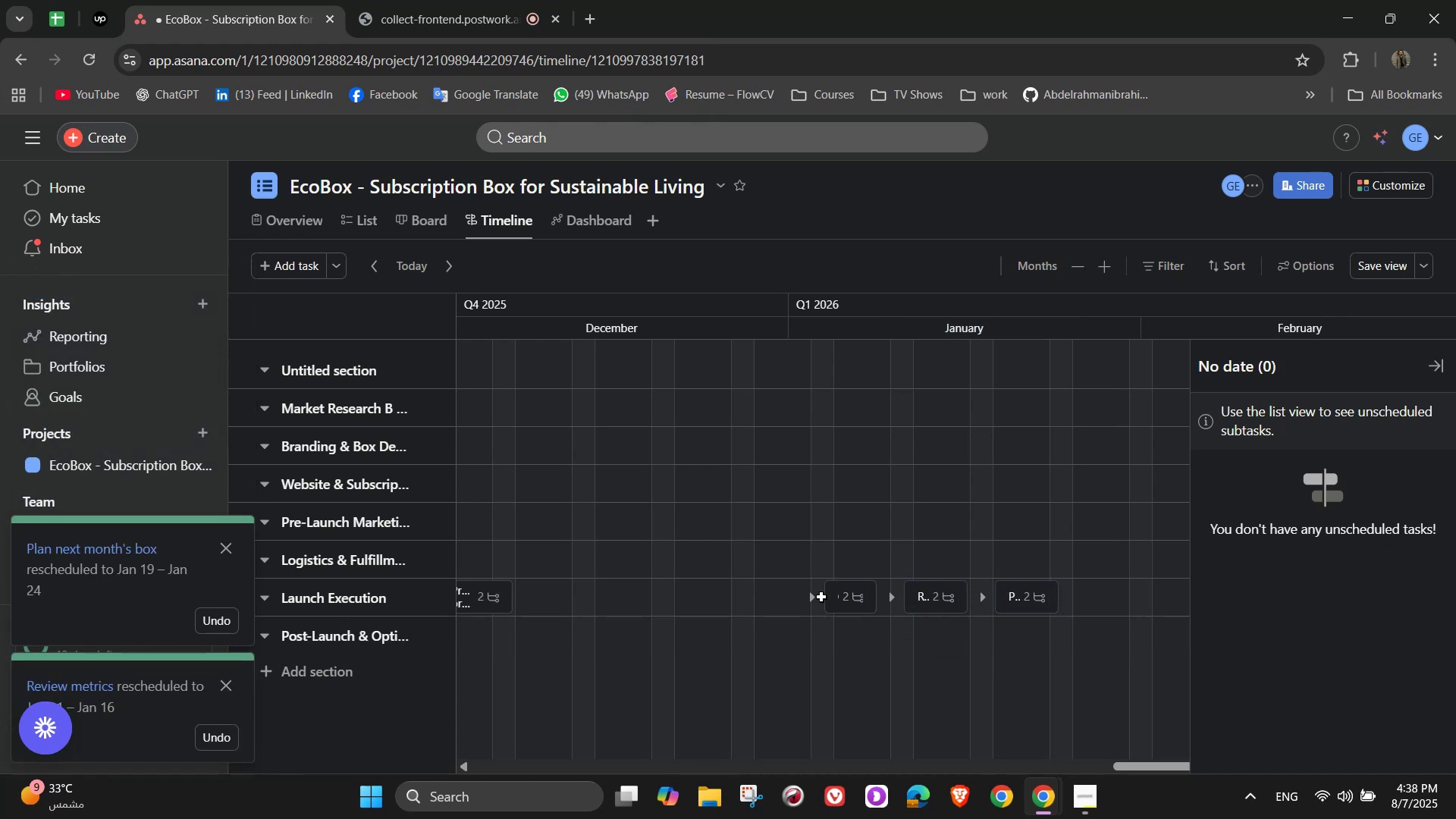 
wait(7.81)
 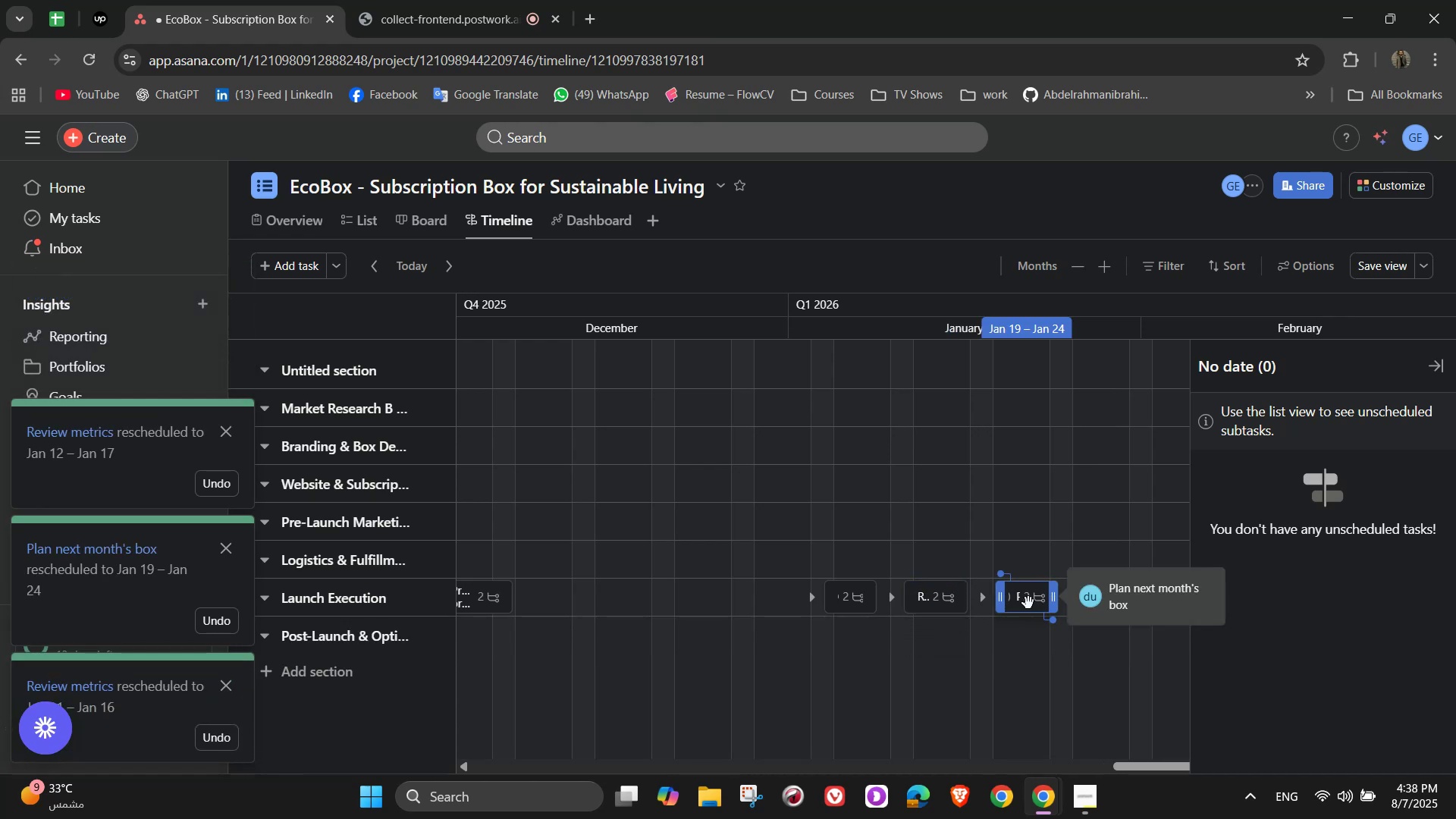 
left_click_drag(start_coordinate=[834, 606], to_coordinate=[829, 629])
 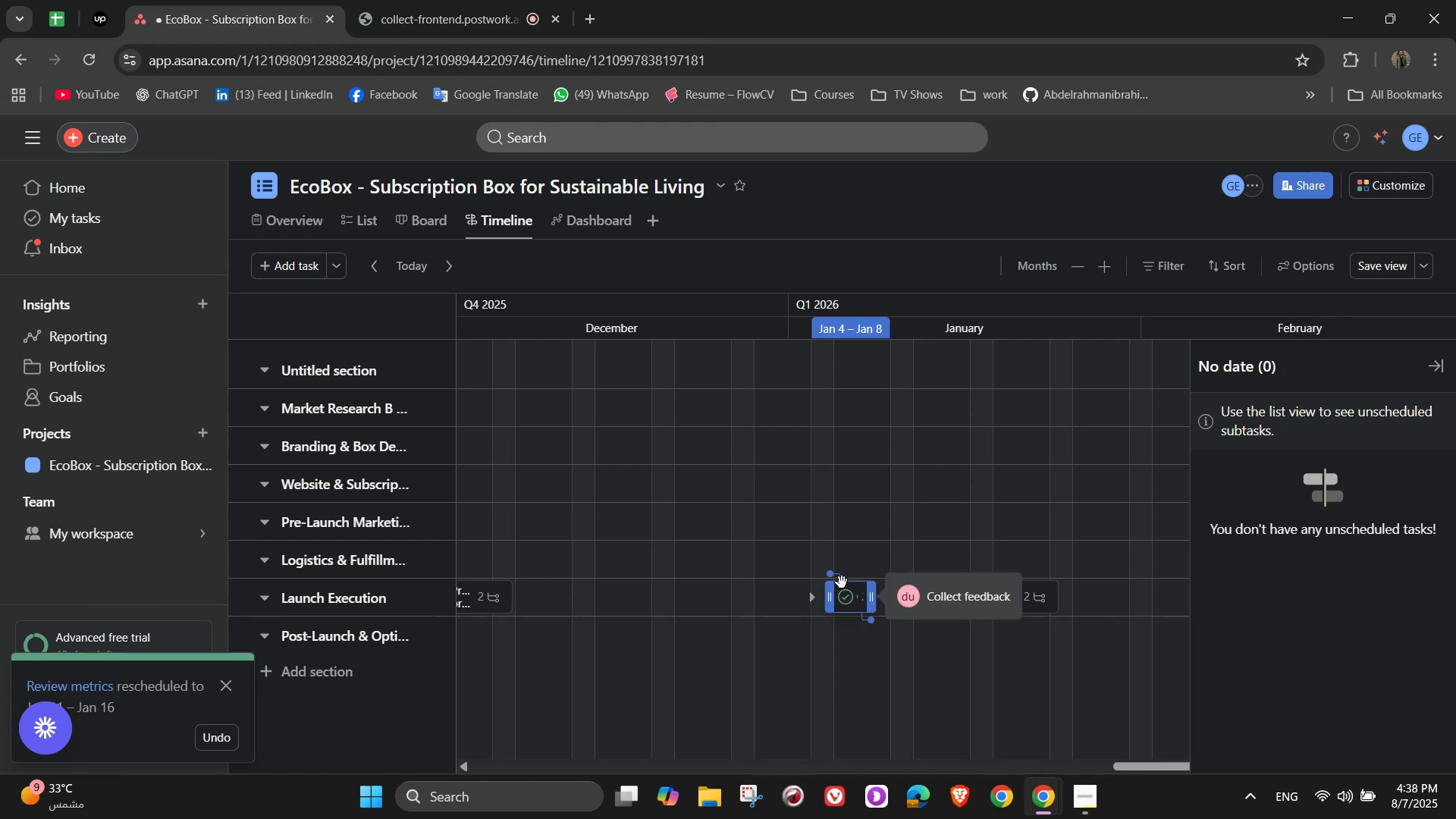 
left_click_drag(start_coordinate=[843, 579], to_coordinate=[825, 592])
 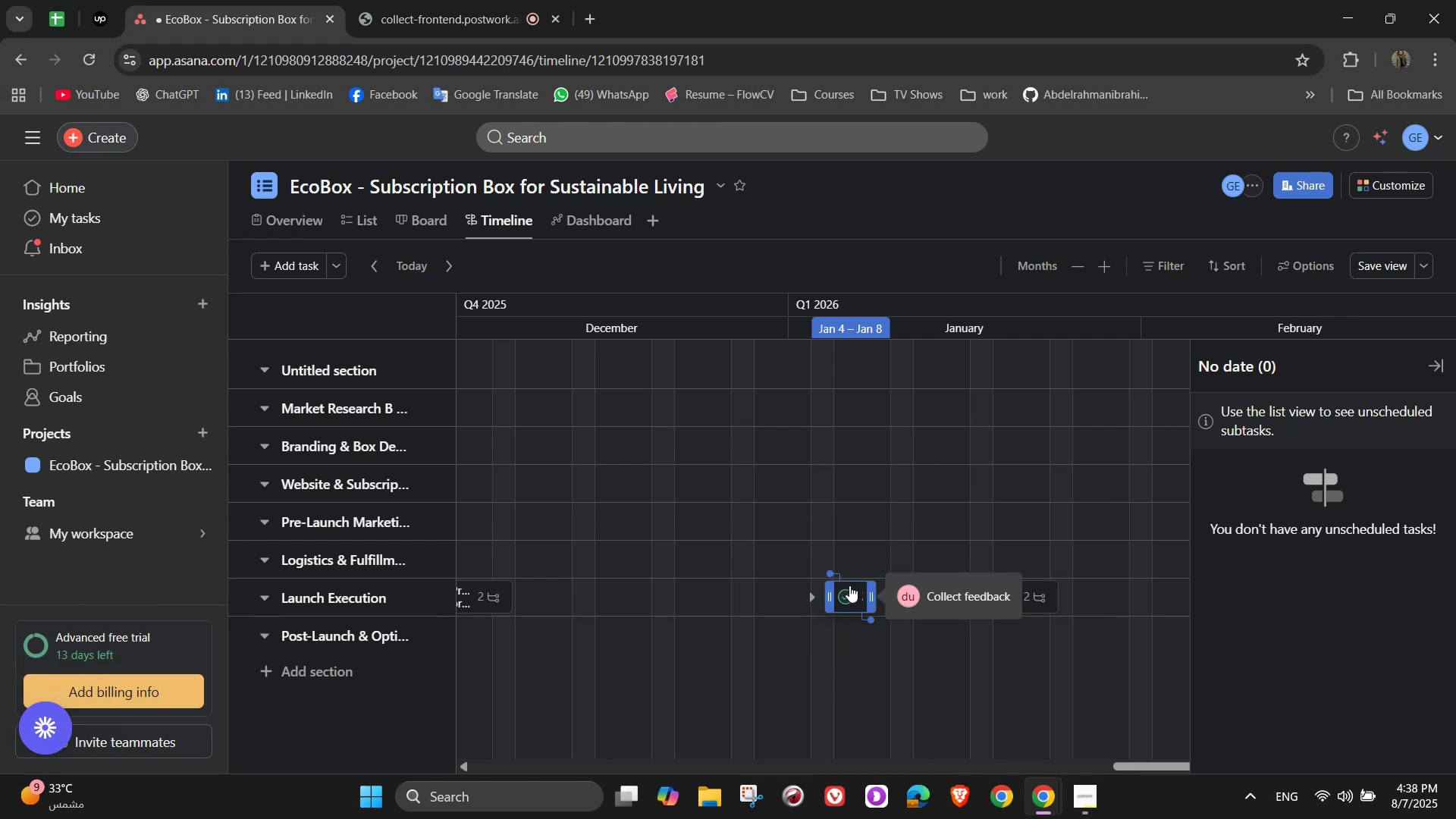 
left_click_drag(start_coordinate=[853, 580], to_coordinate=[853, 602])
 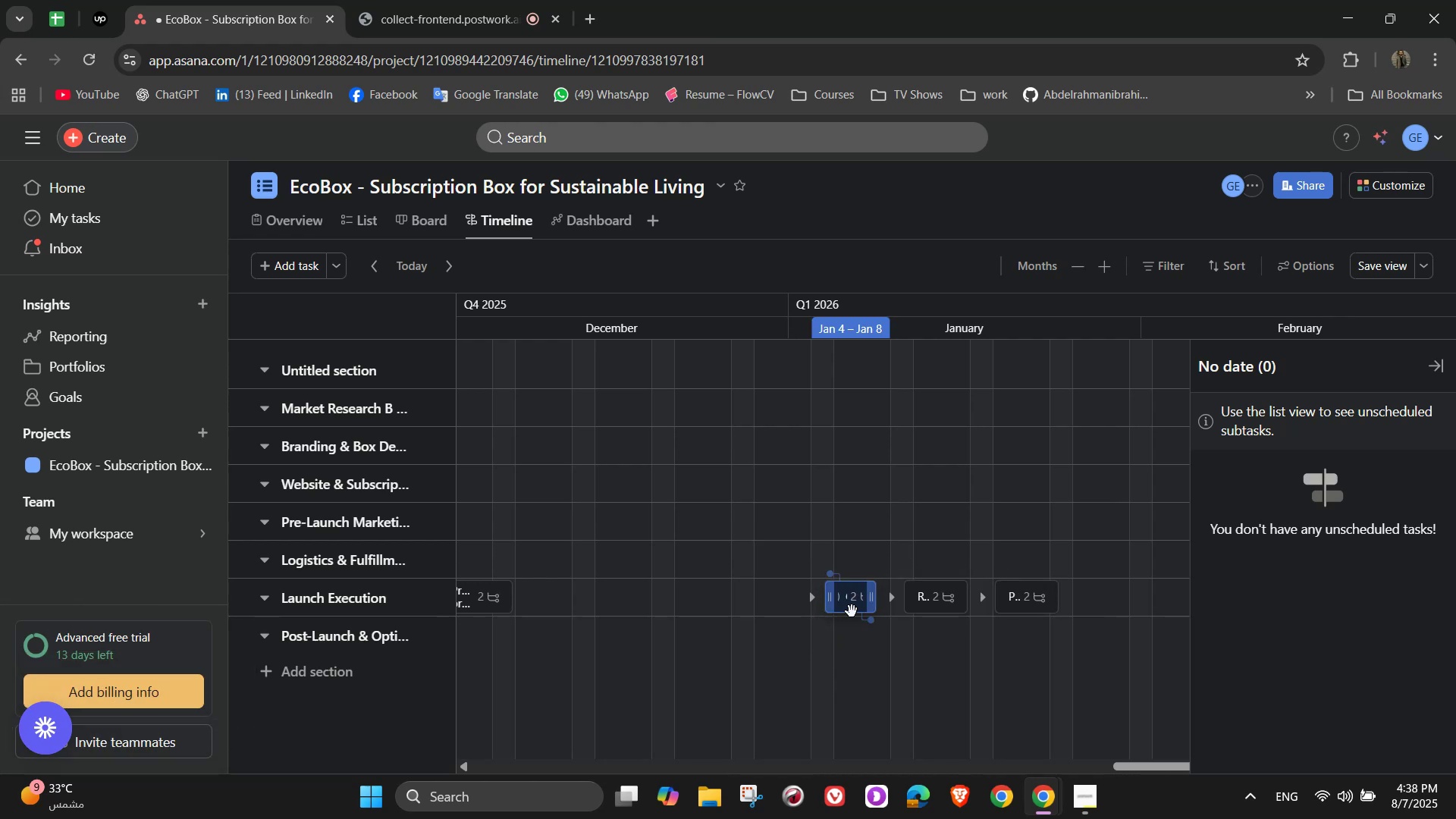 
left_click_drag(start_coordinate=[852, 610], to_coordinate=[859, 652])
 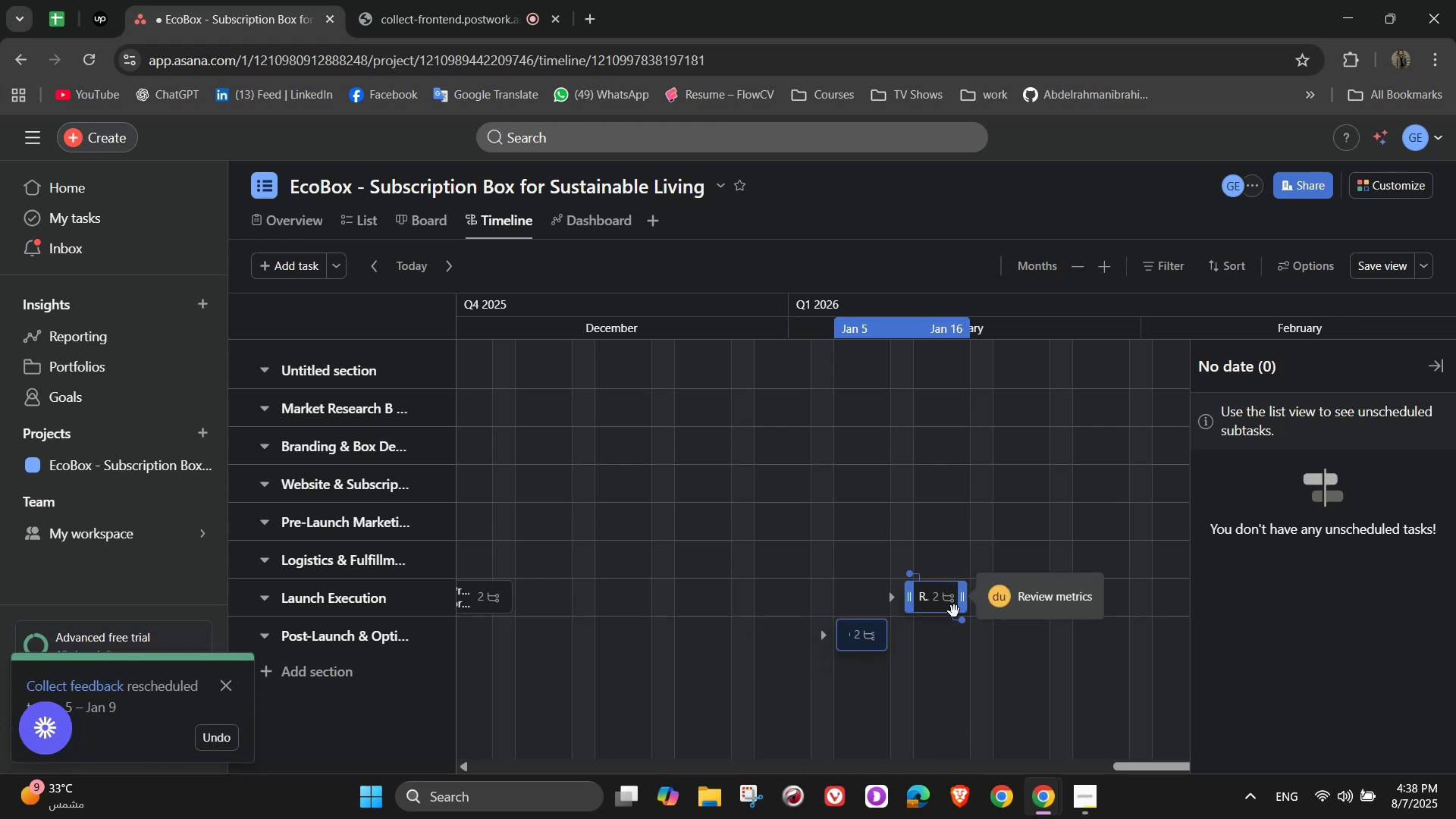 
left_click_drag(start_coordinate=[945, 612], to_coordinate=[944, 648])
 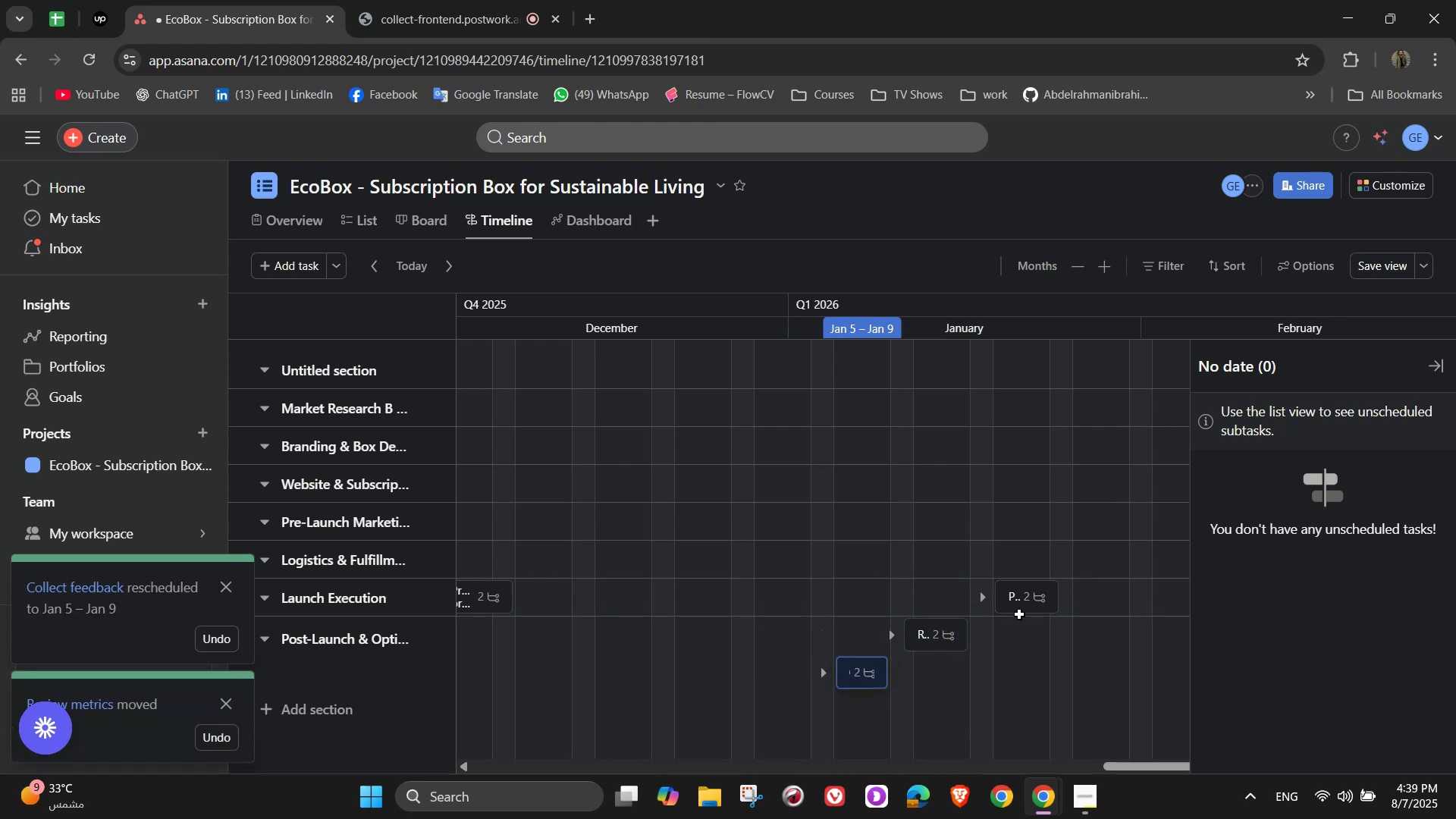 
left_click_drag(start_coordinate=[1024, 614], to_coordinate=[1025, 648])
 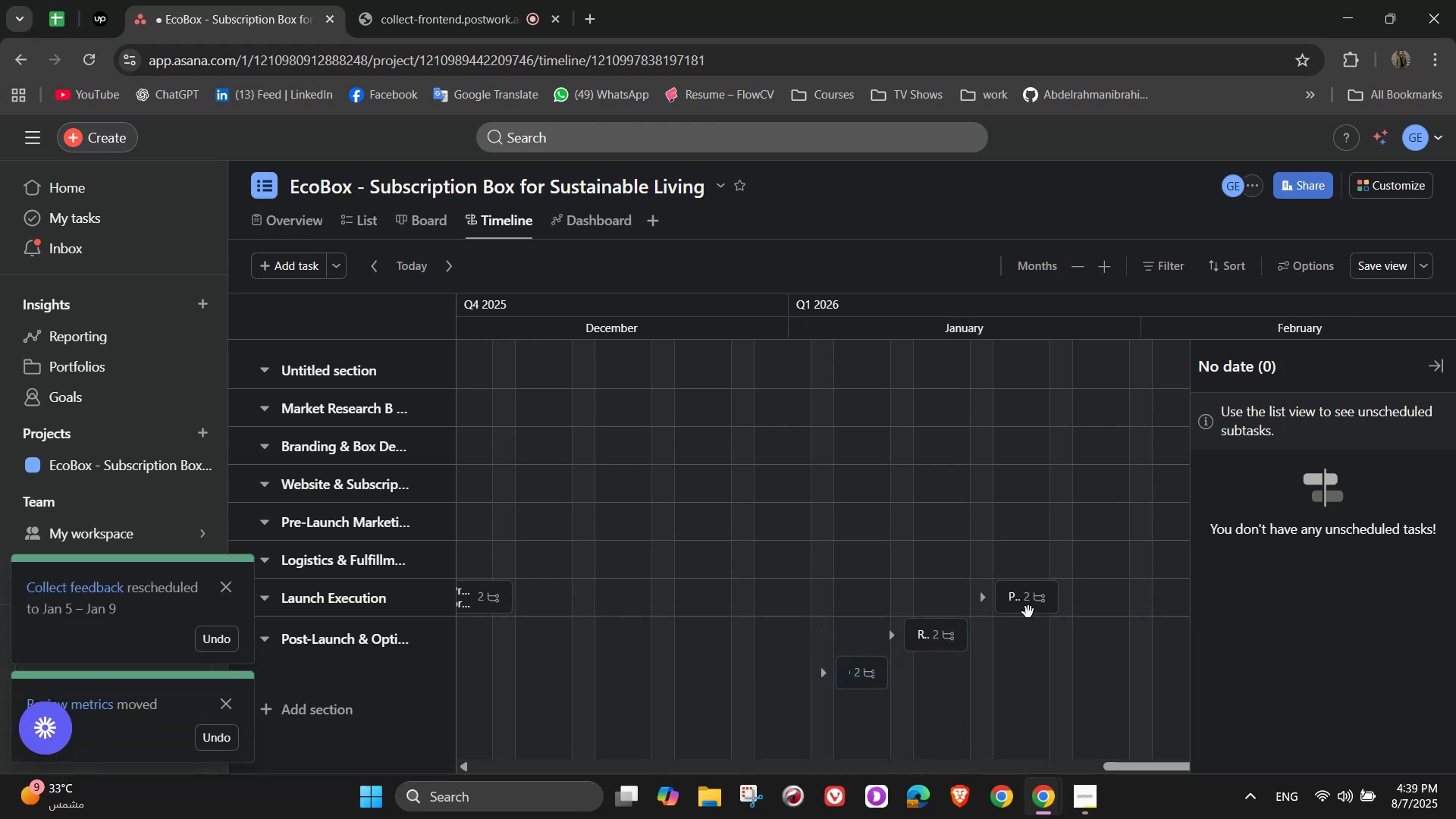 
left_click_drag(start_coordinate=[1028, 612], to_coordinate=[1028, 650])
 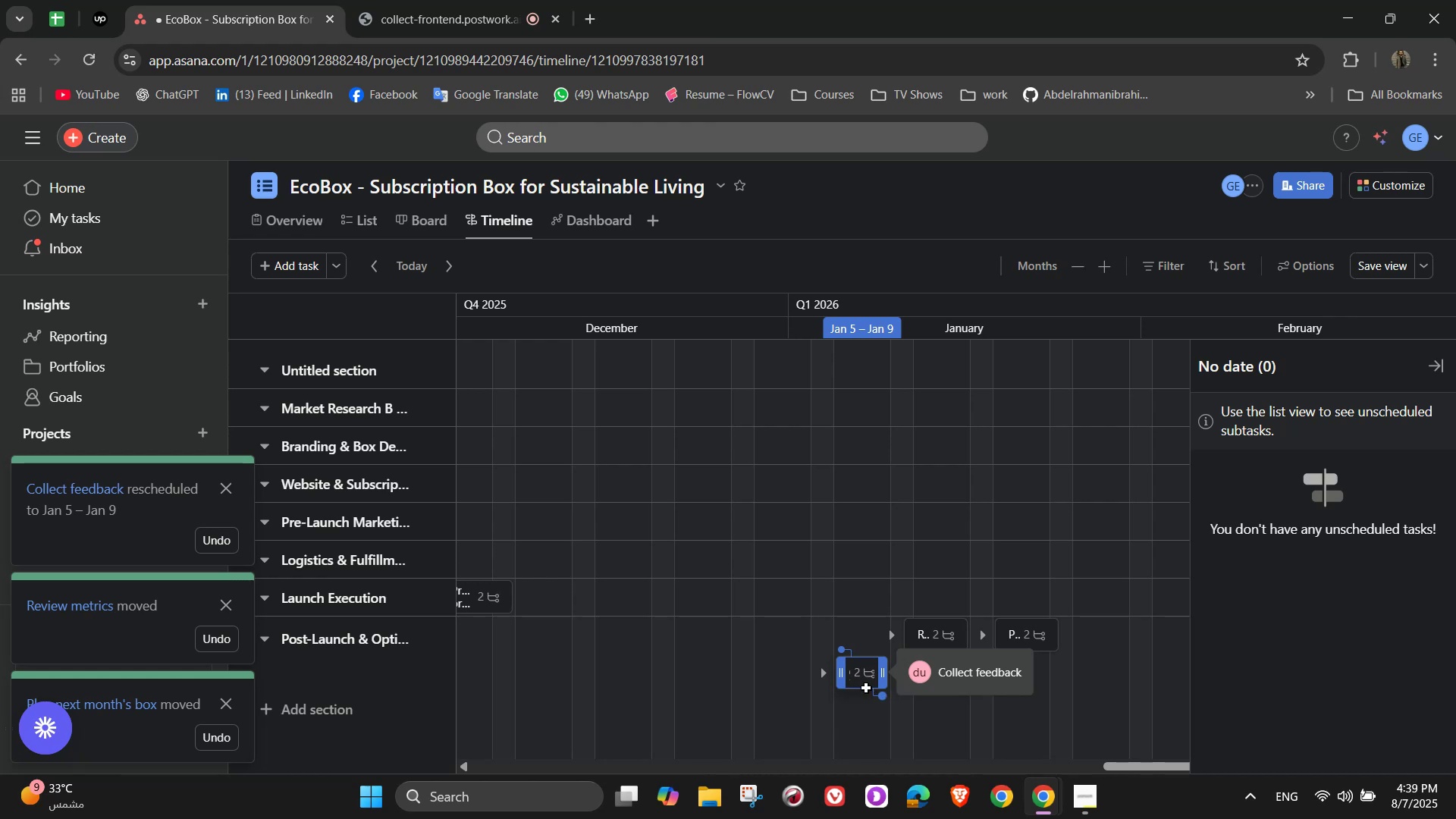 
left_click_drag(start_coordinate=[866, 689], to_coordinate=[861, 666])
 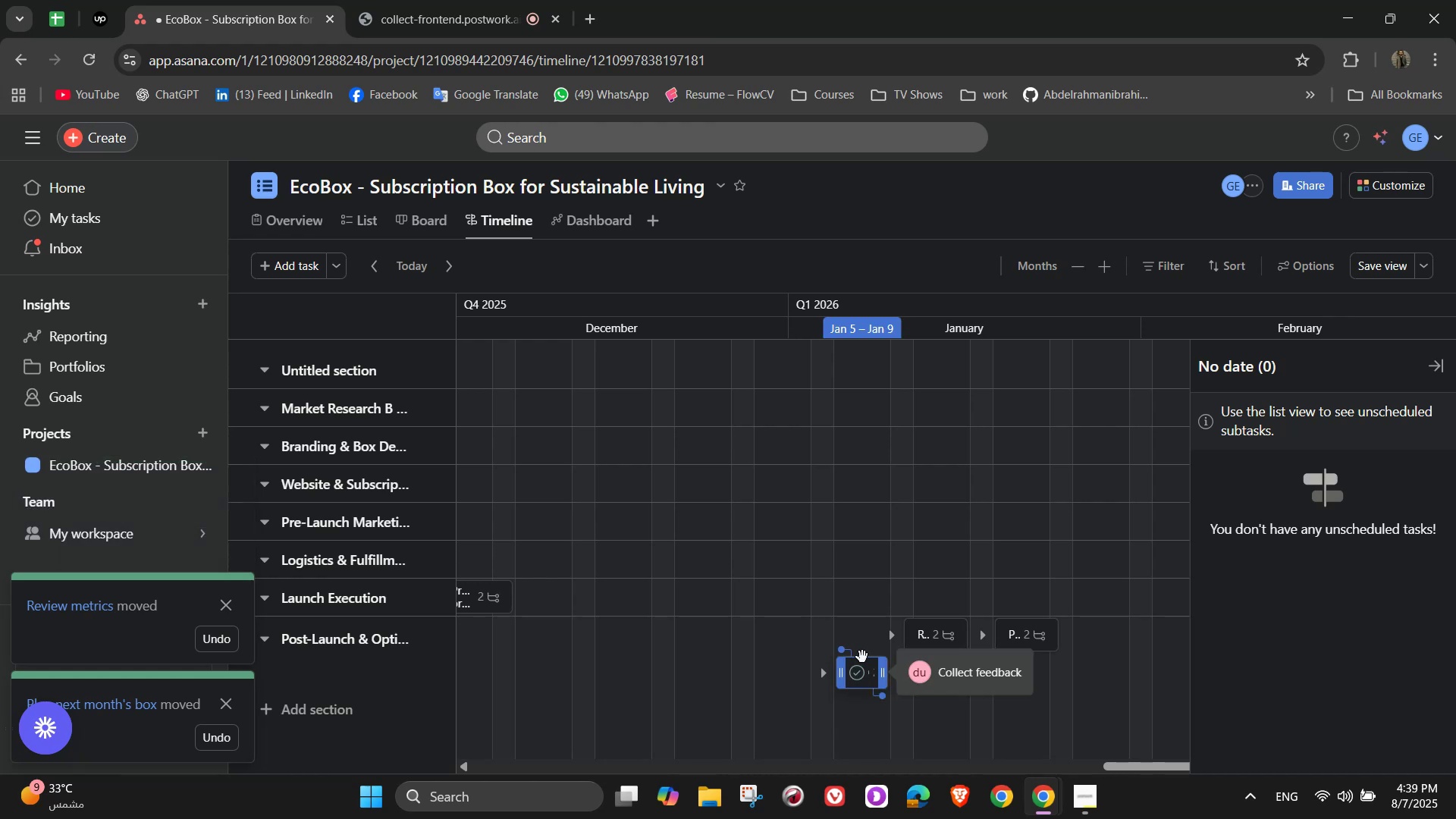 
left_click_drag(start_coordinate=[862, 657], to_coordinate=[846, 623])
 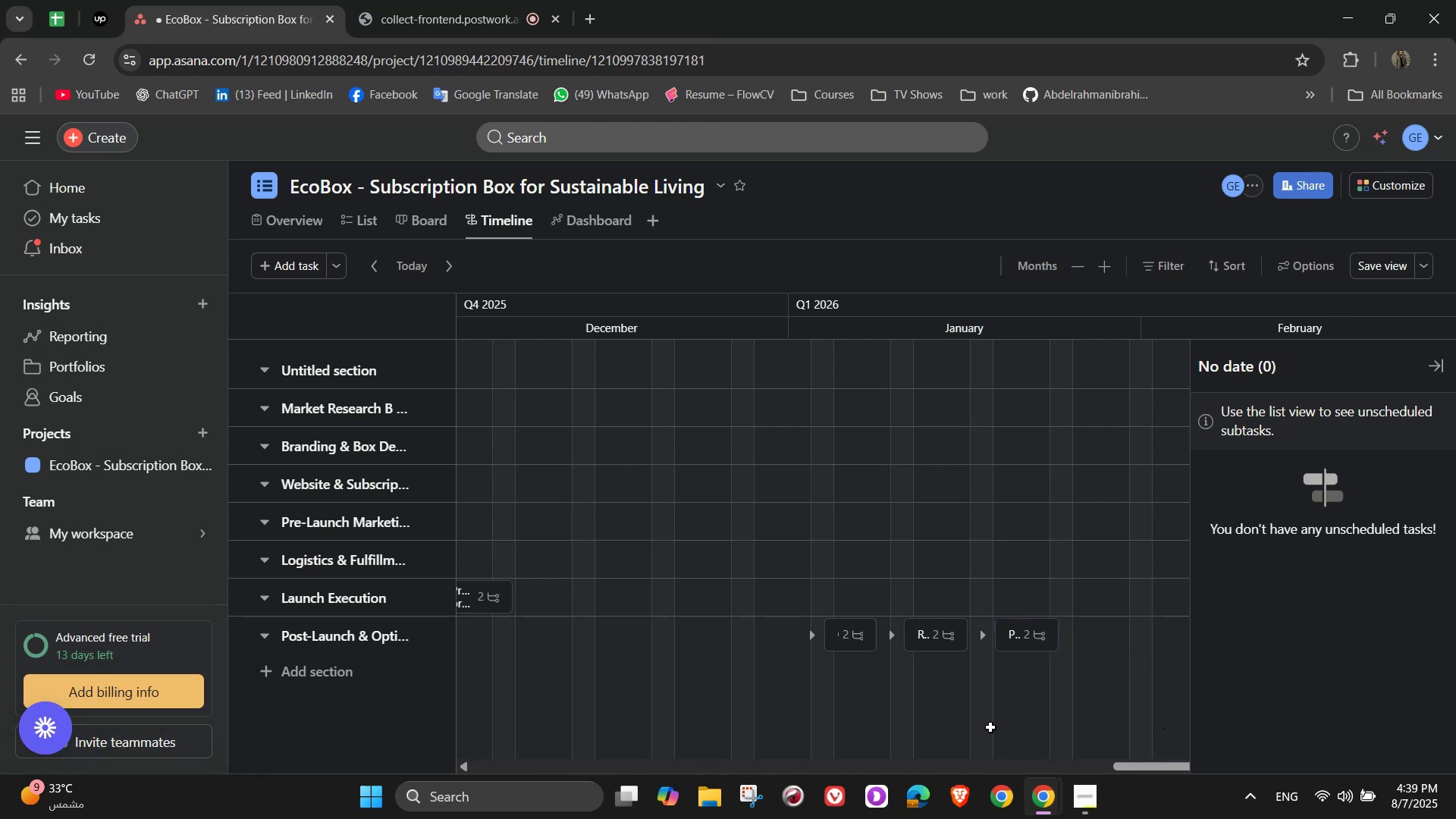 
wait(18.38)
 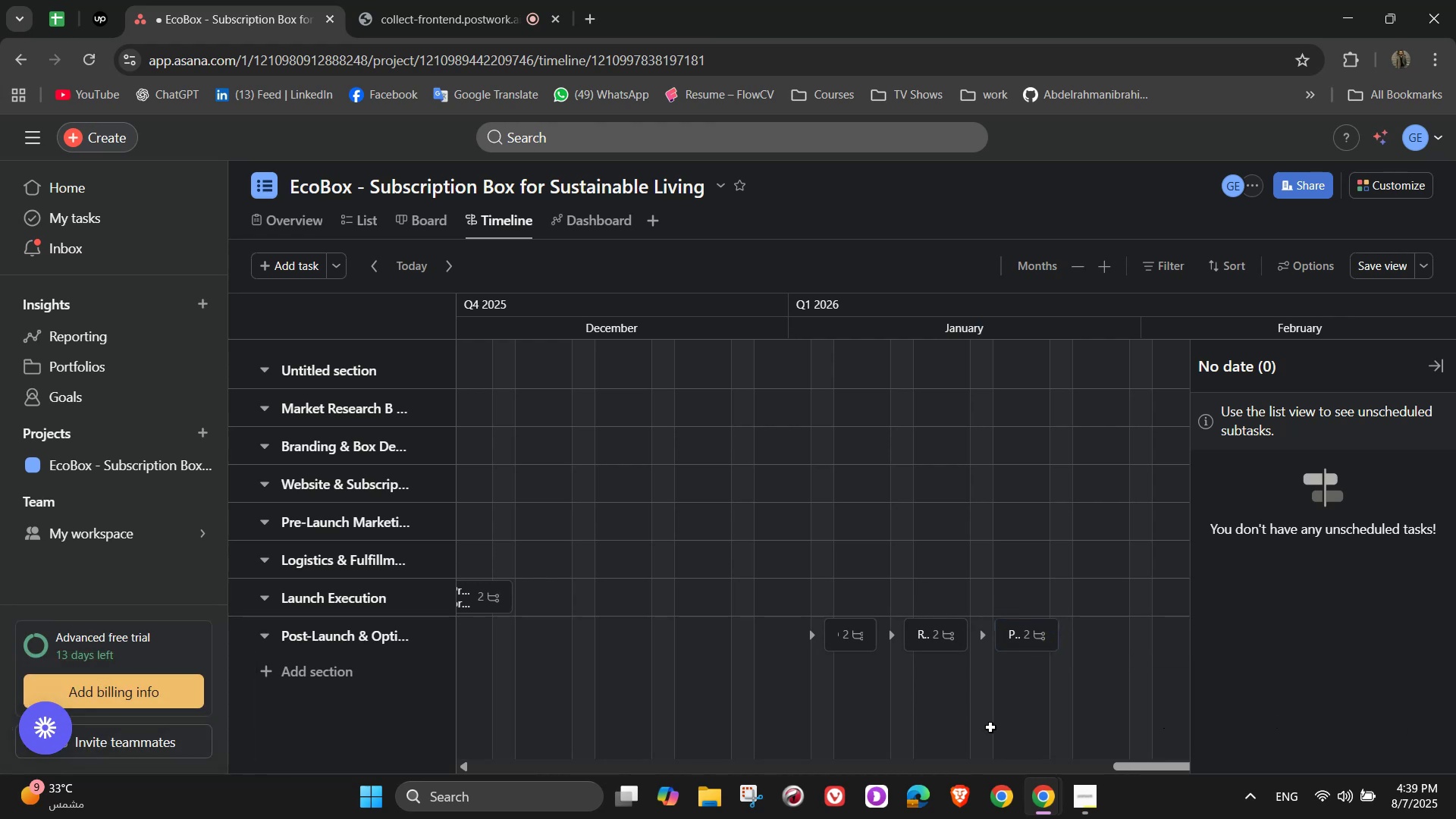 
left_click([1023, 265])
 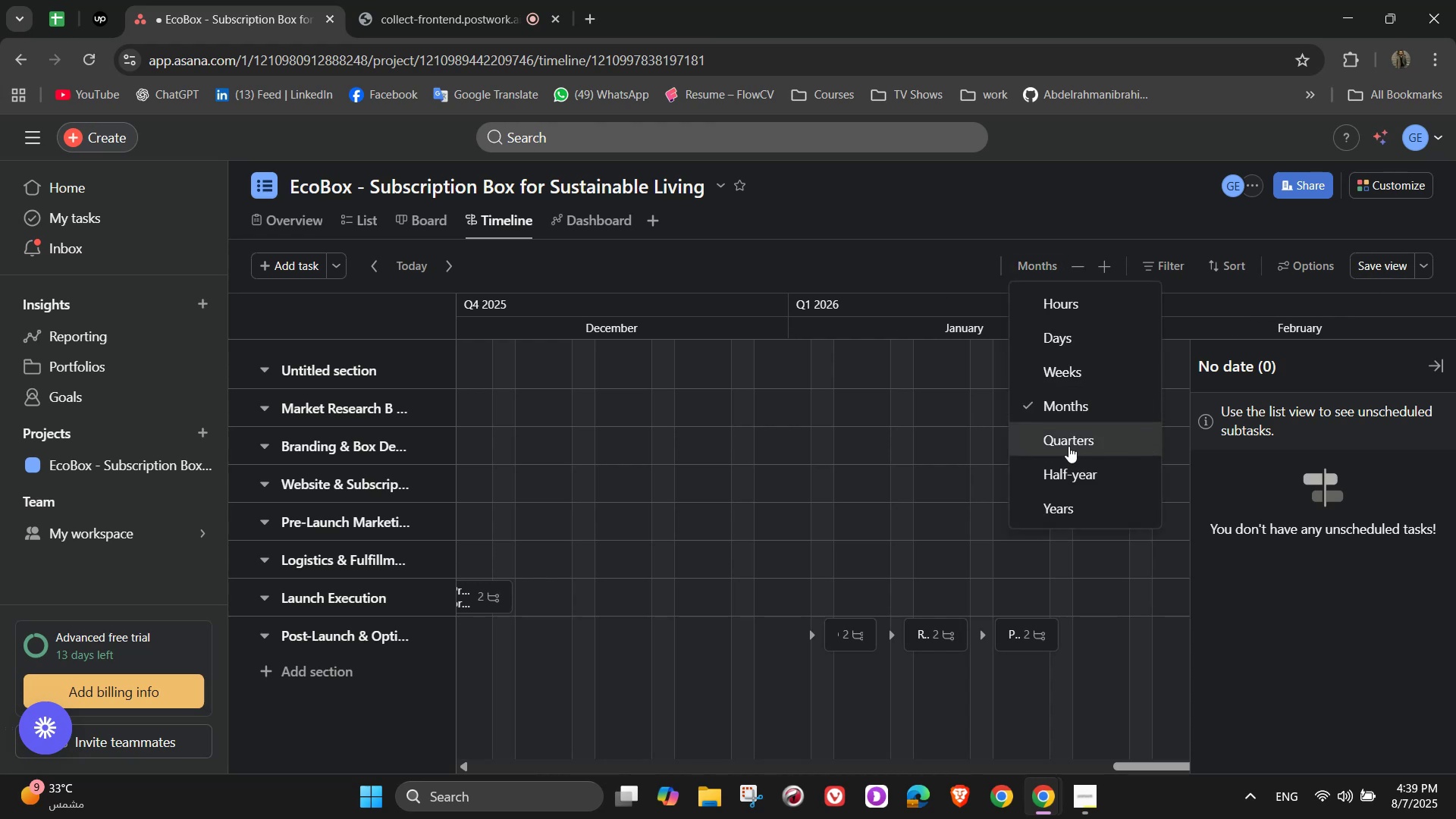 
left_click([1068, 449])
 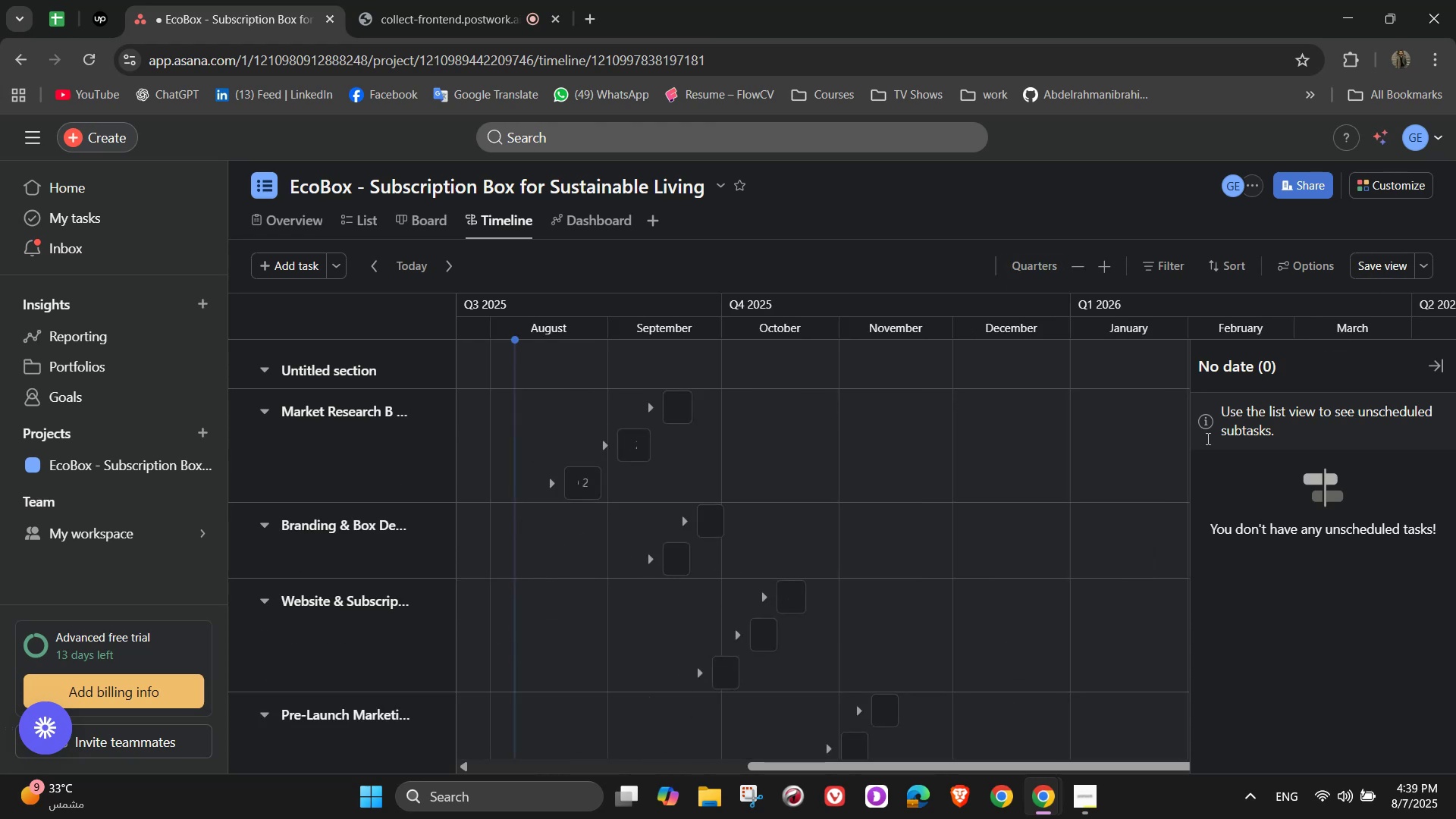 
scroll: coordinate [912, 566], scroll_direction: down, amount: 9.0
 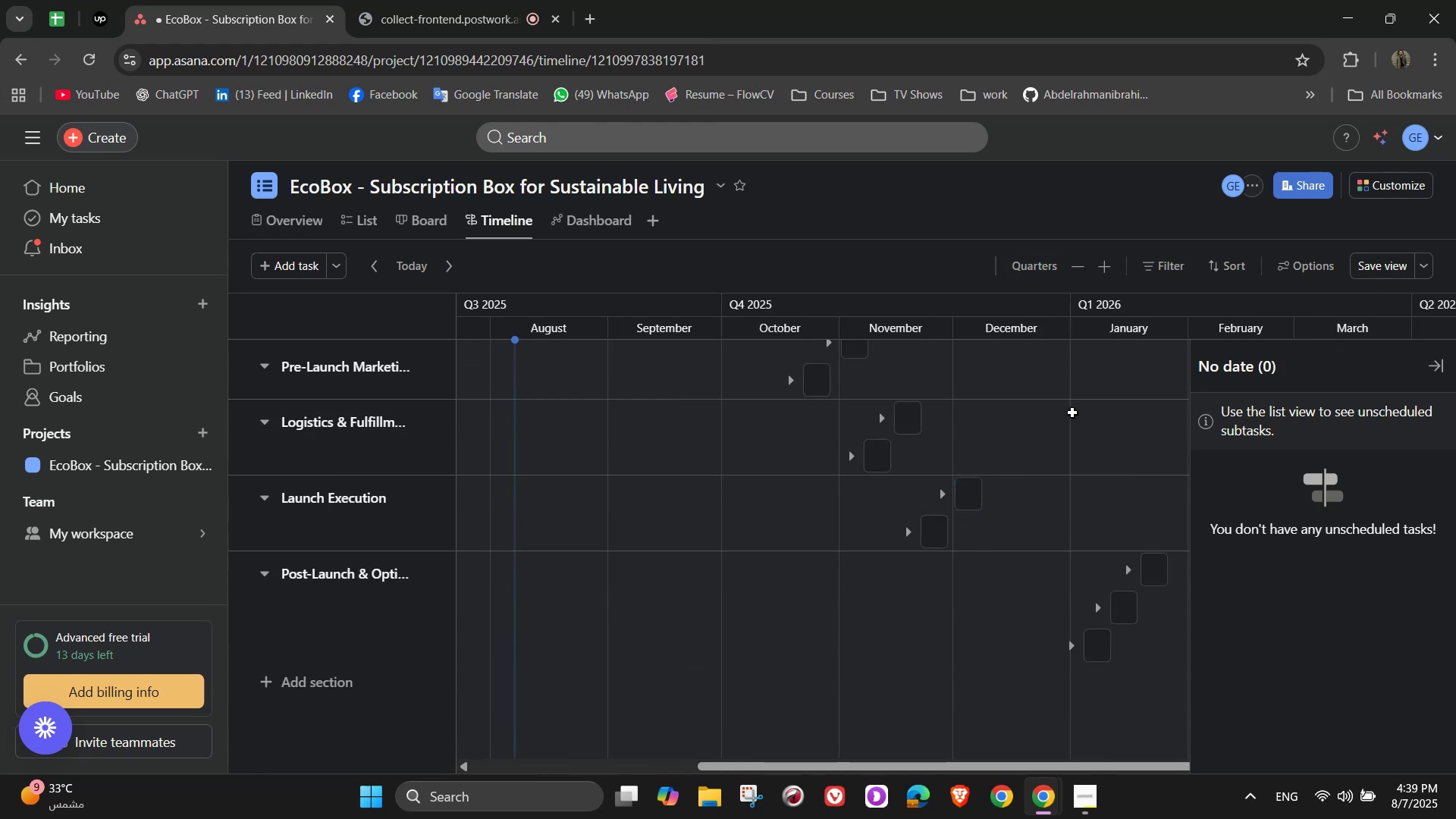 
scroll: coordinate [839, 557], scroll_direction: up, amount: 13.0
 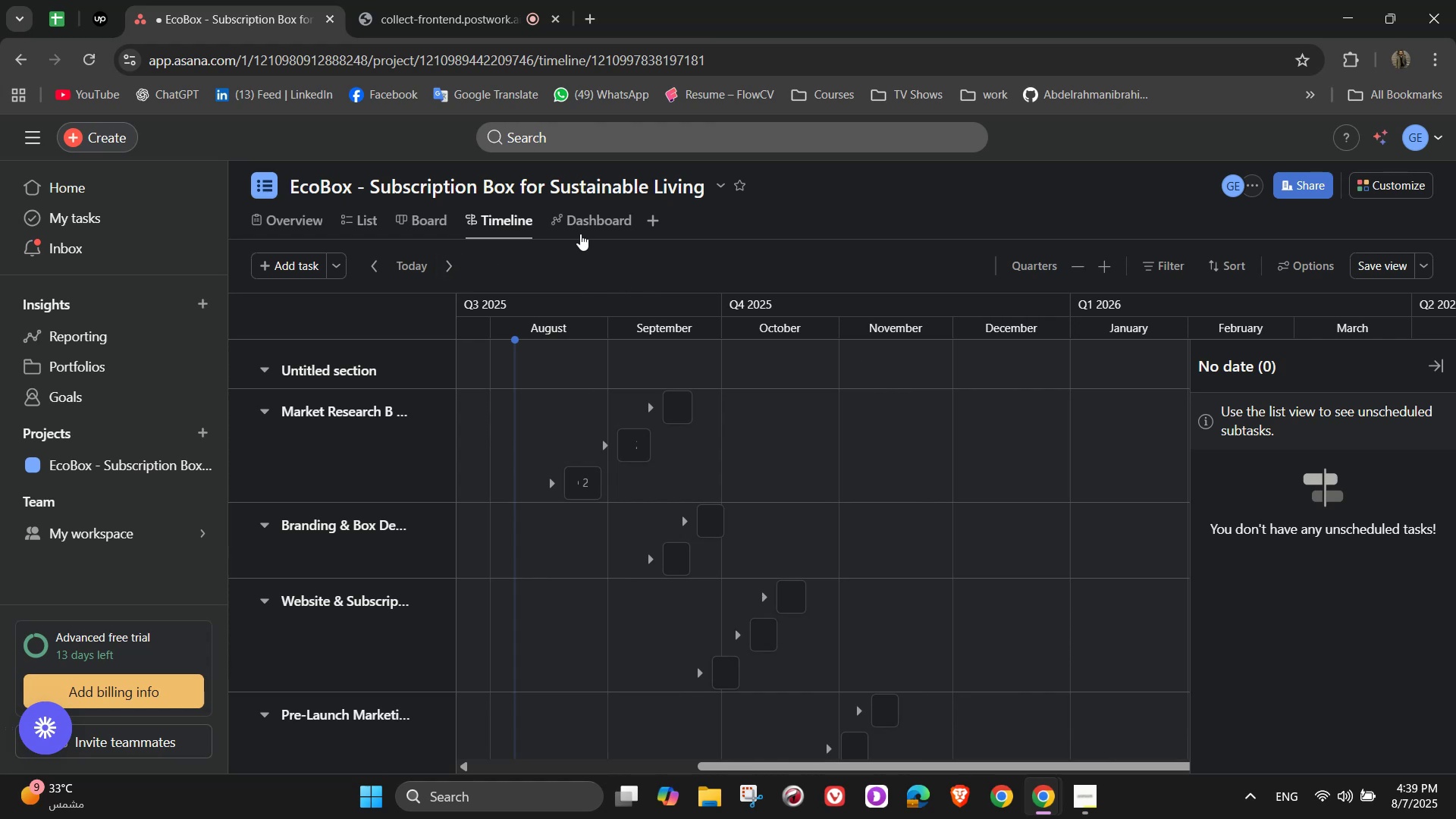 
left_click([580, 227])
 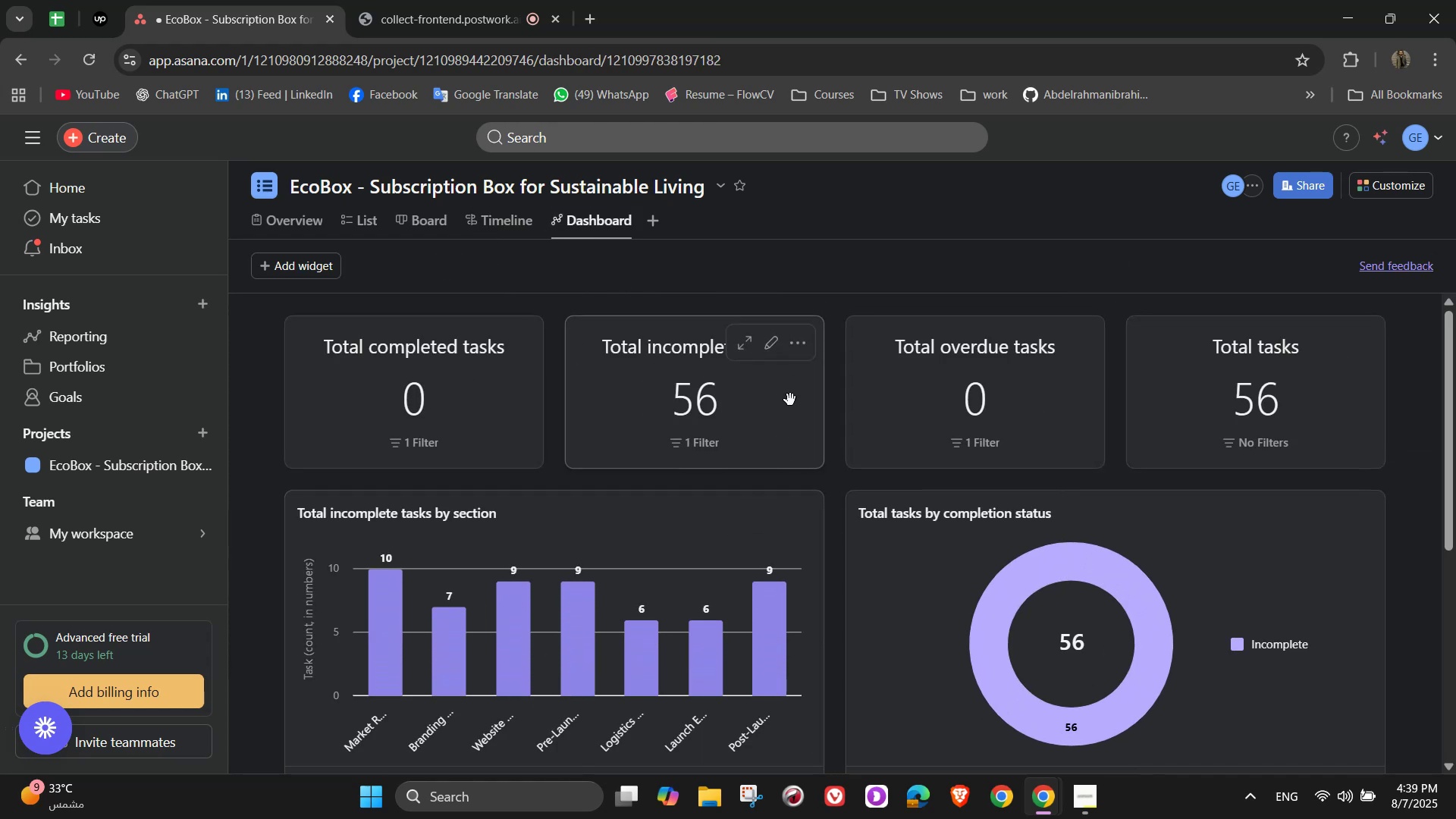 
wait(6.07)
 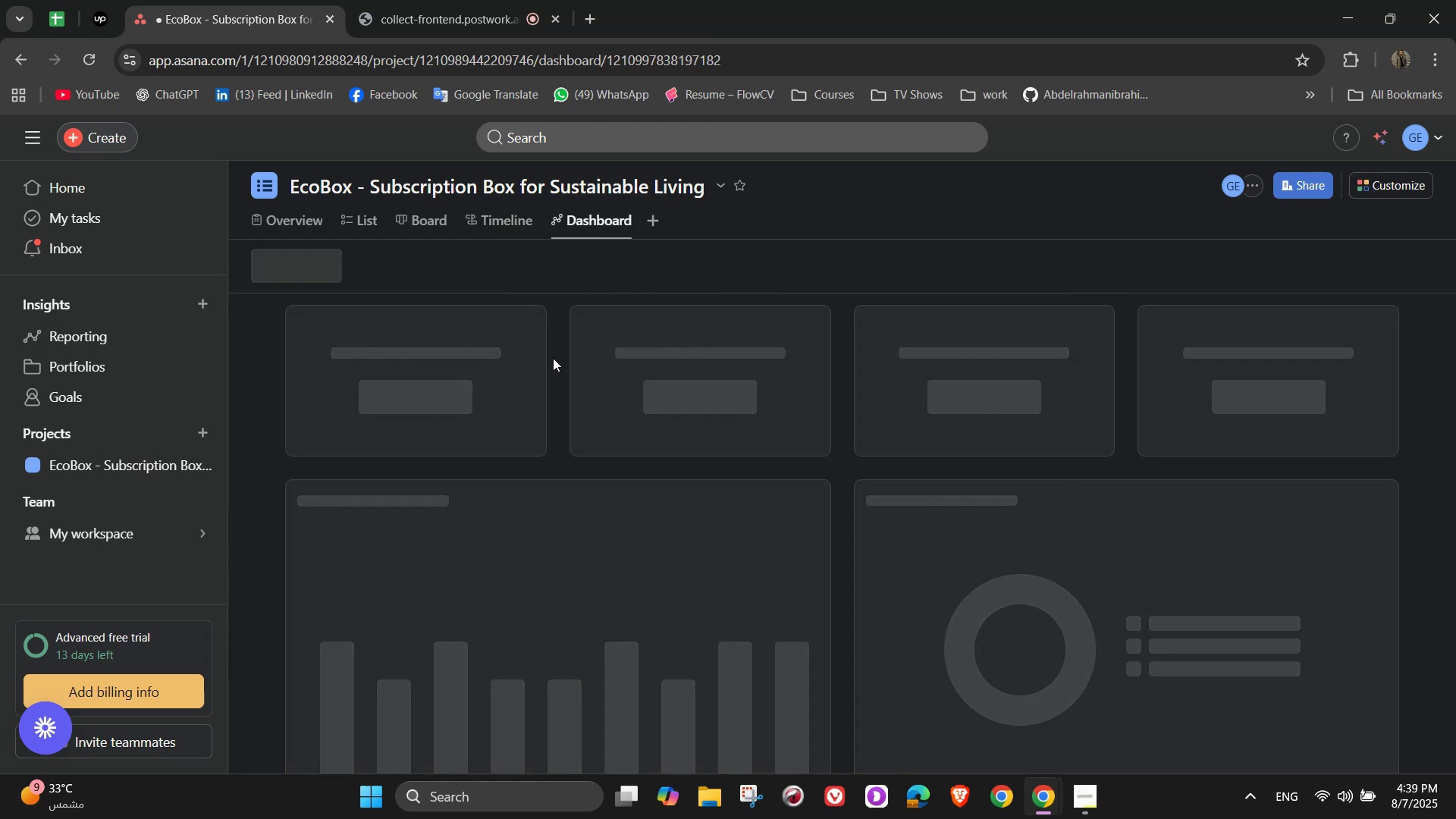 
mouse_move([805, 510])
 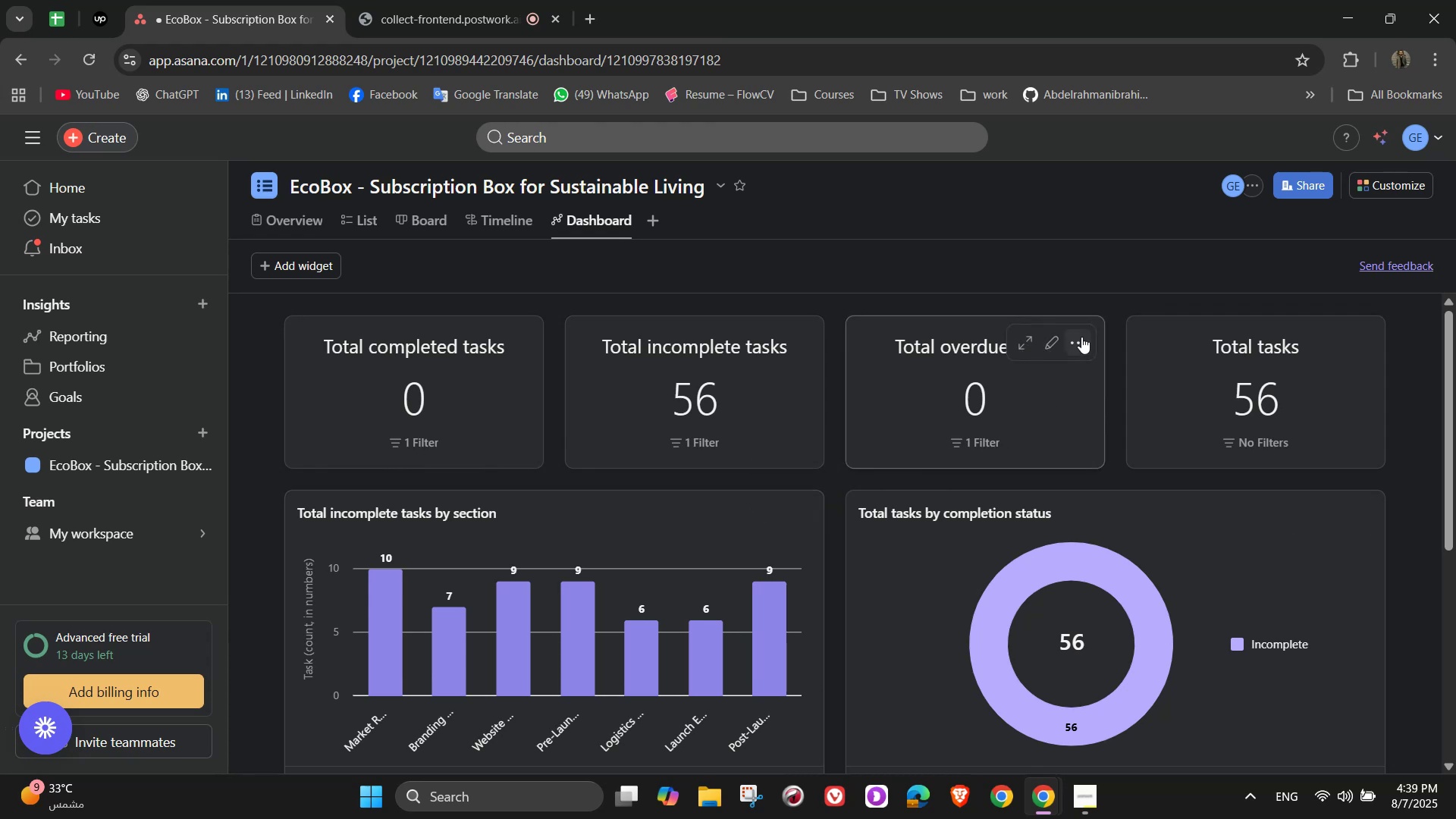 
left_click([1084, 337])
 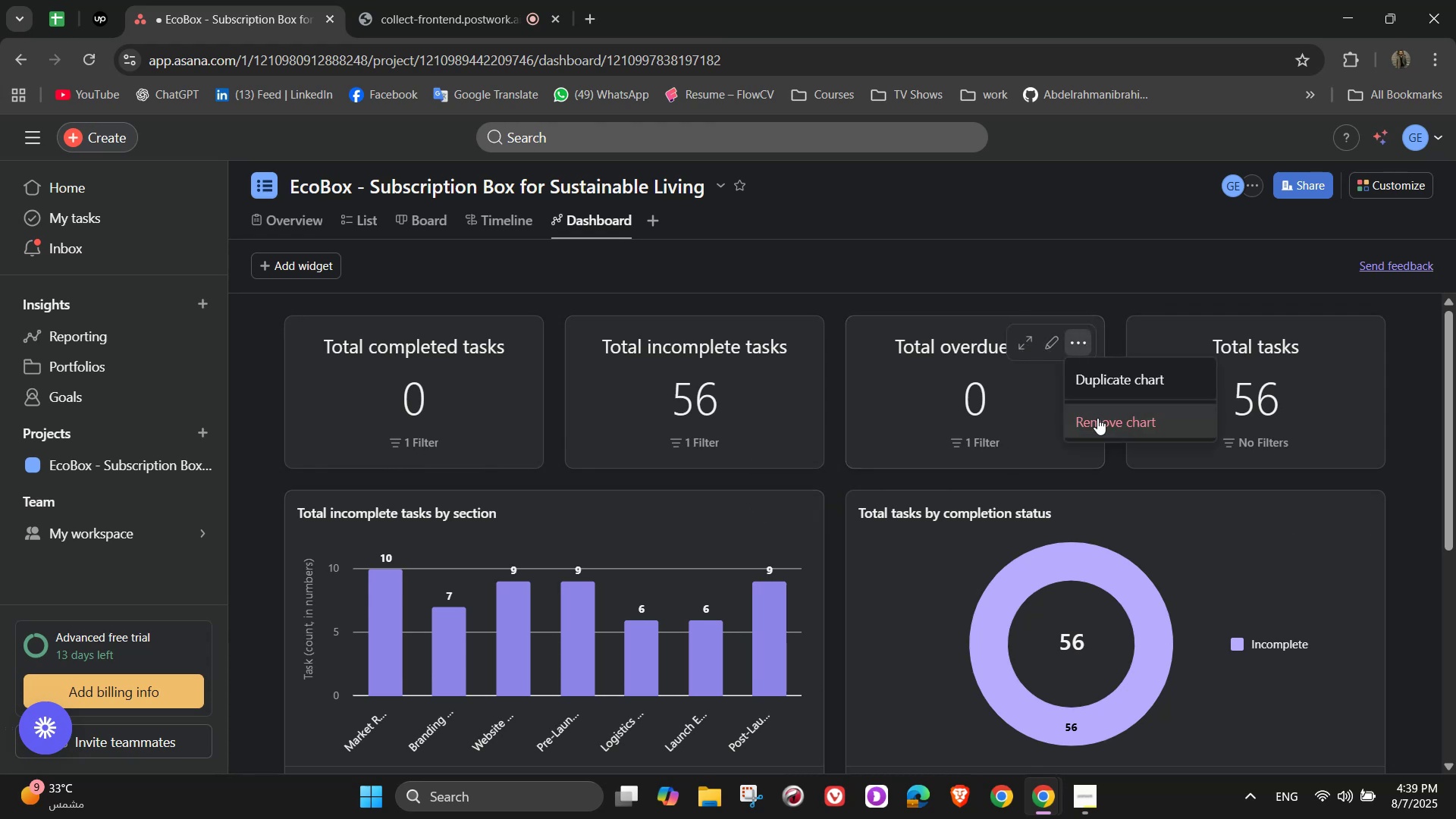 
left_click([1098, 421])
 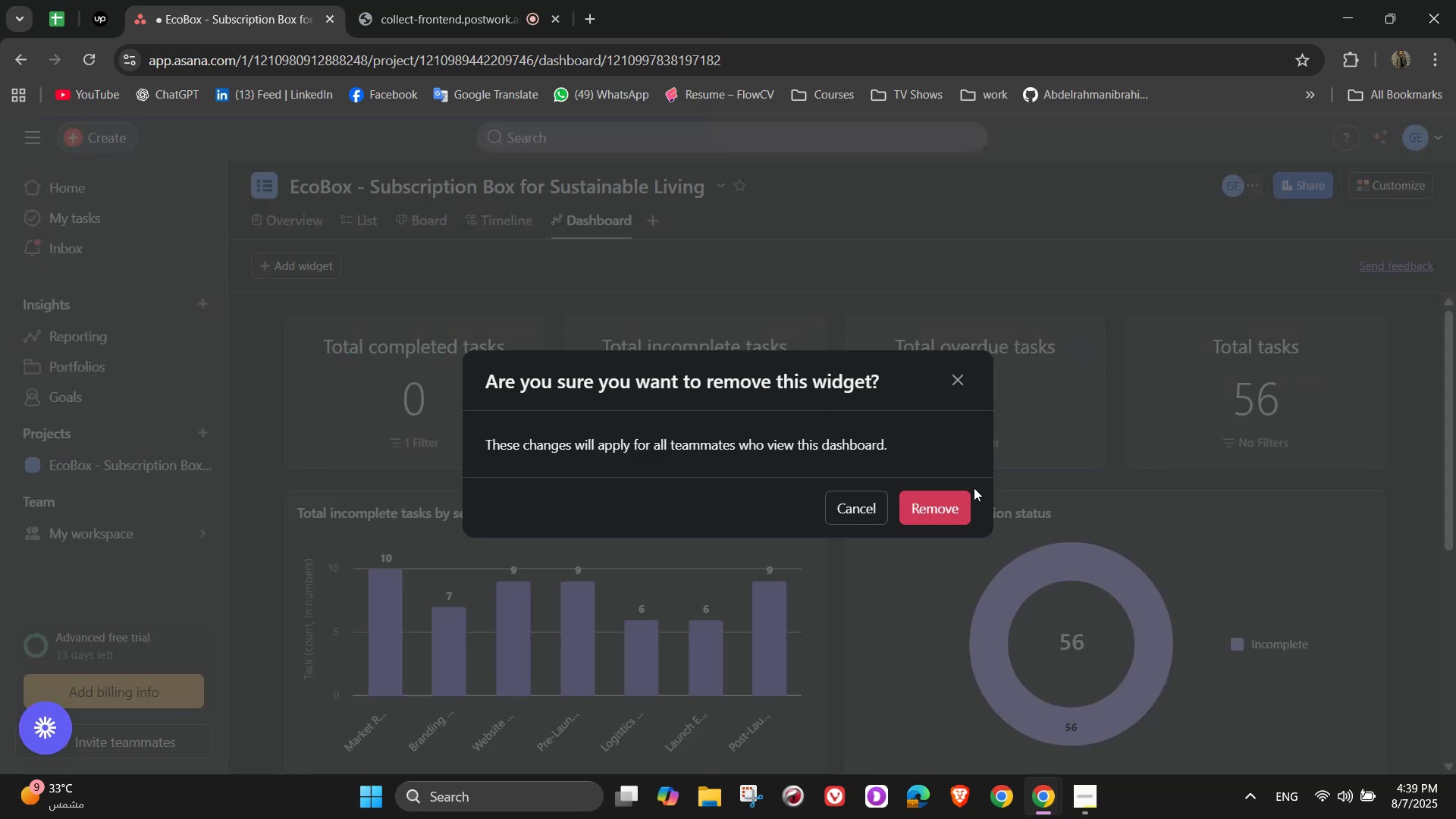 
left_click([924, 500])
 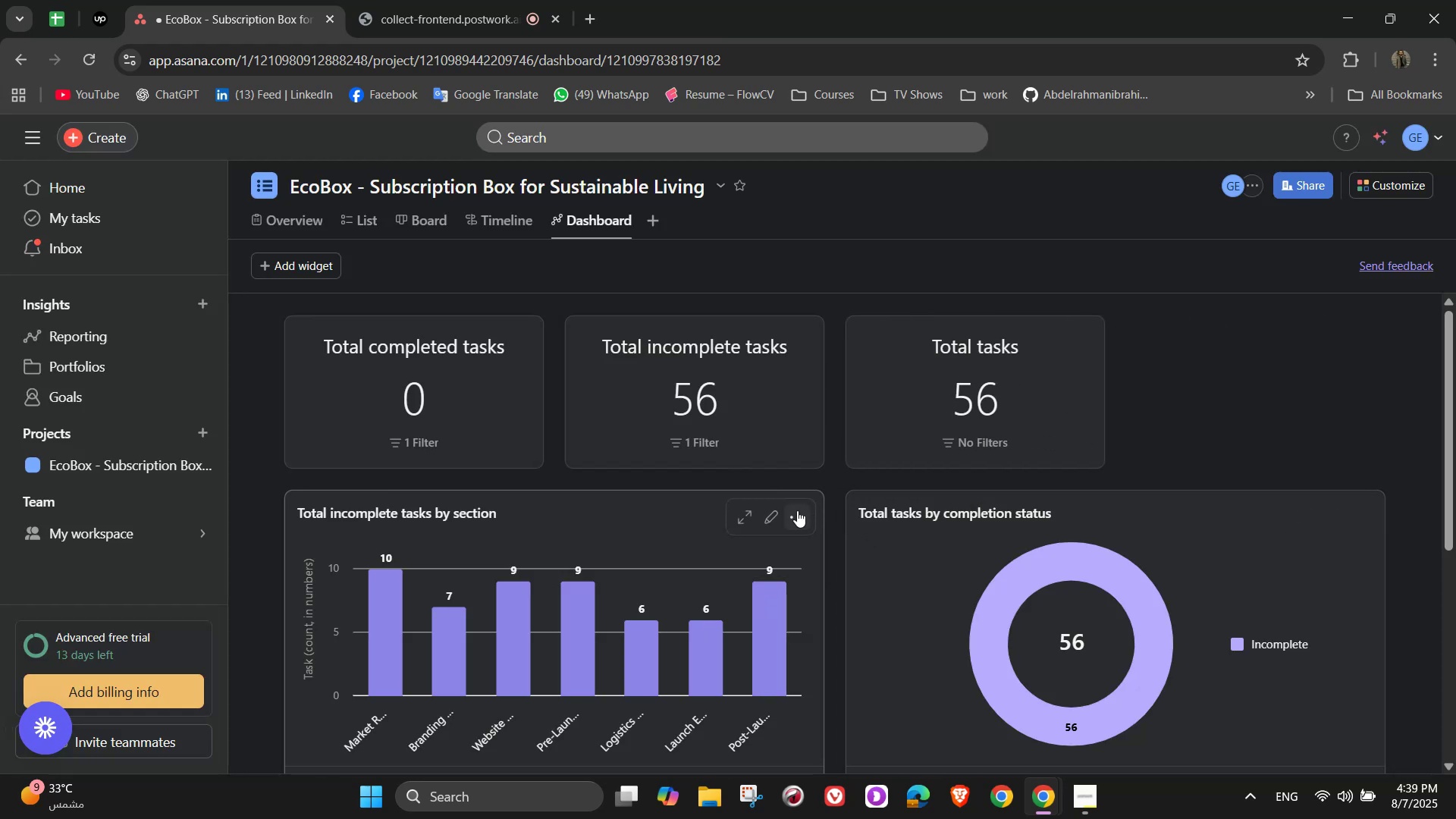 
left_click([747, 510])
 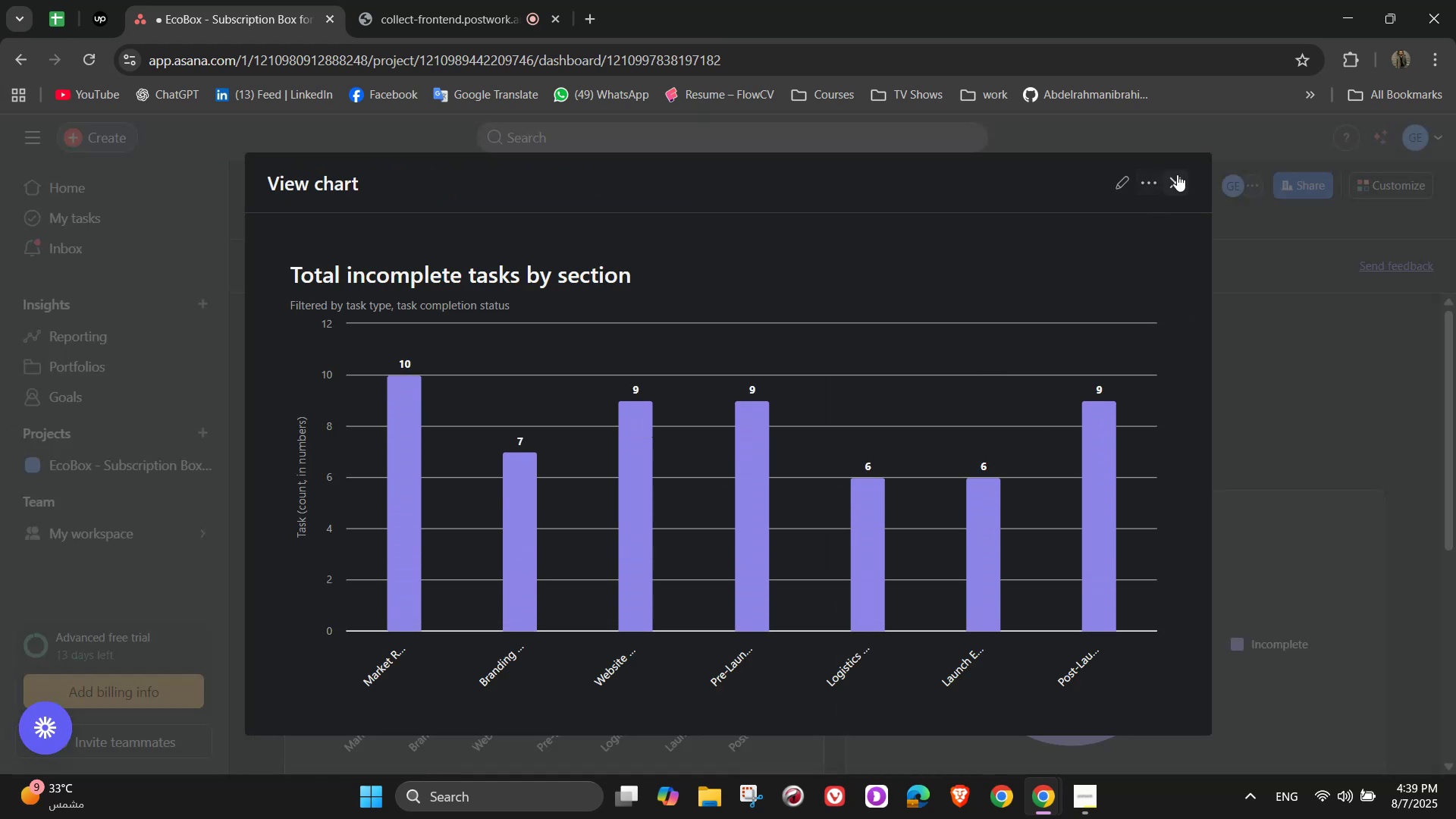 
left_click([1128, 187])
 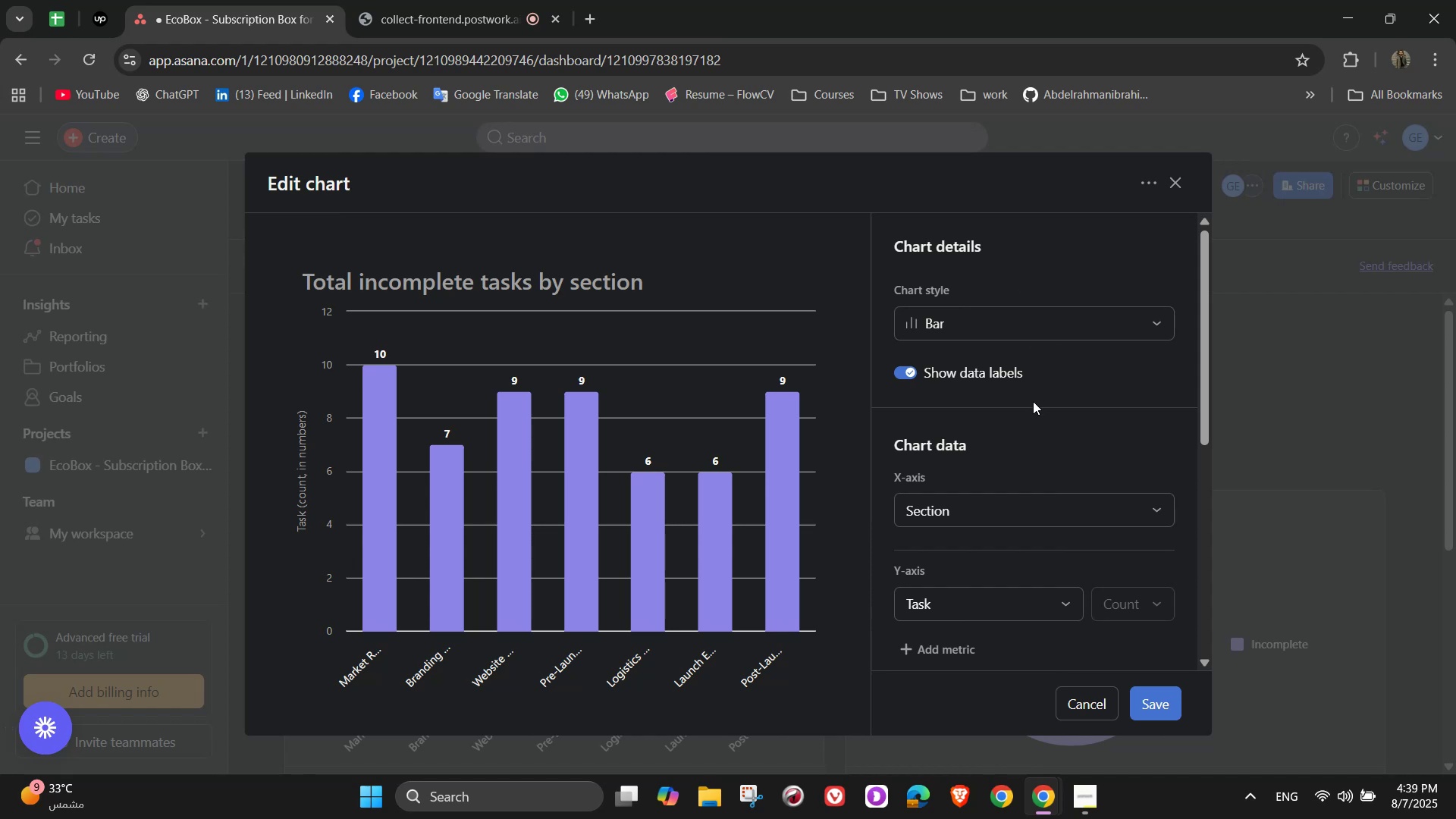 
scroll: coordinate [1033, 401], scroll_direction: down, amount: 7.0
 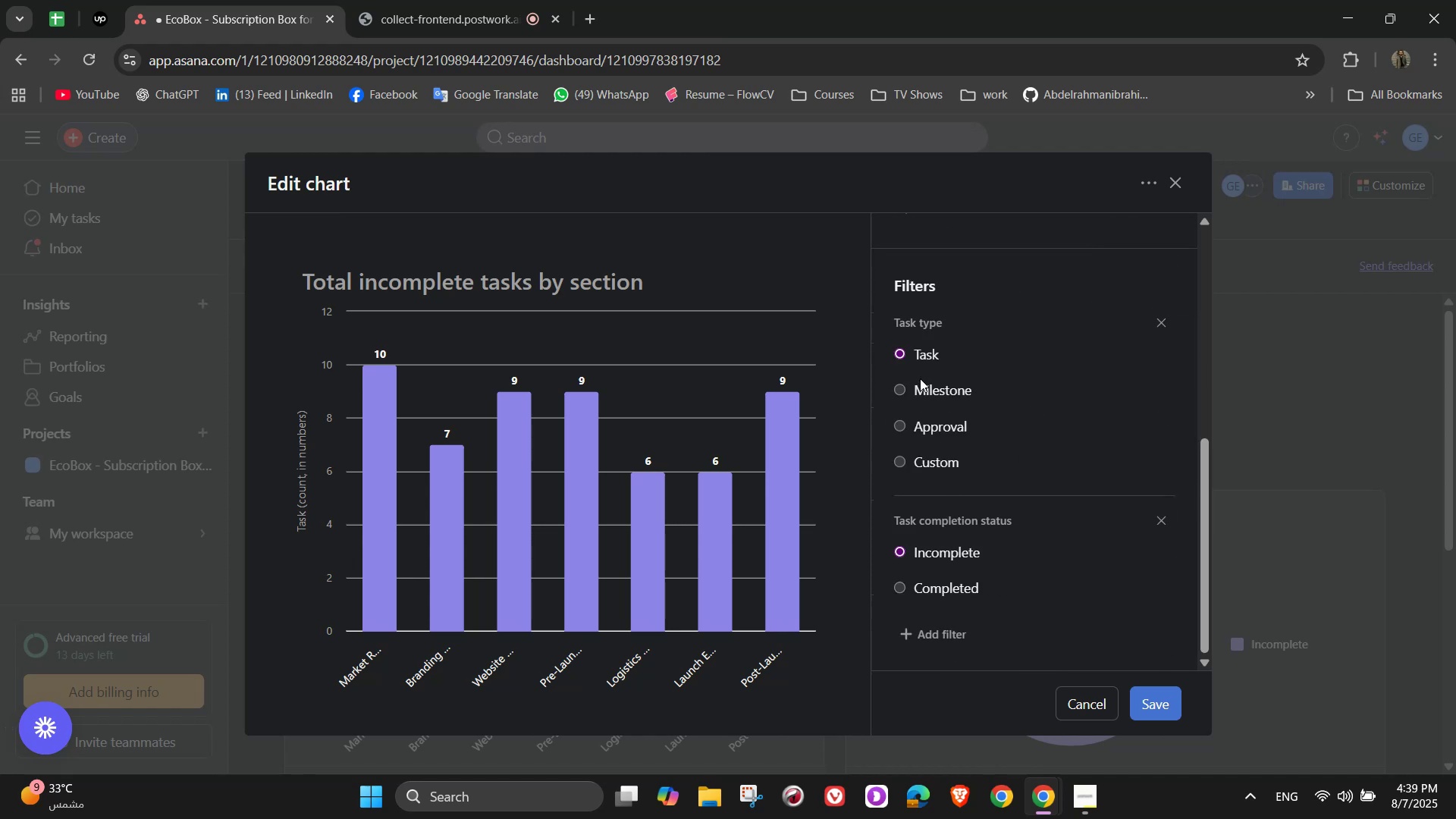 
scroll: coordinate [999, 466], scroll_direction: up, amount: 4.0
 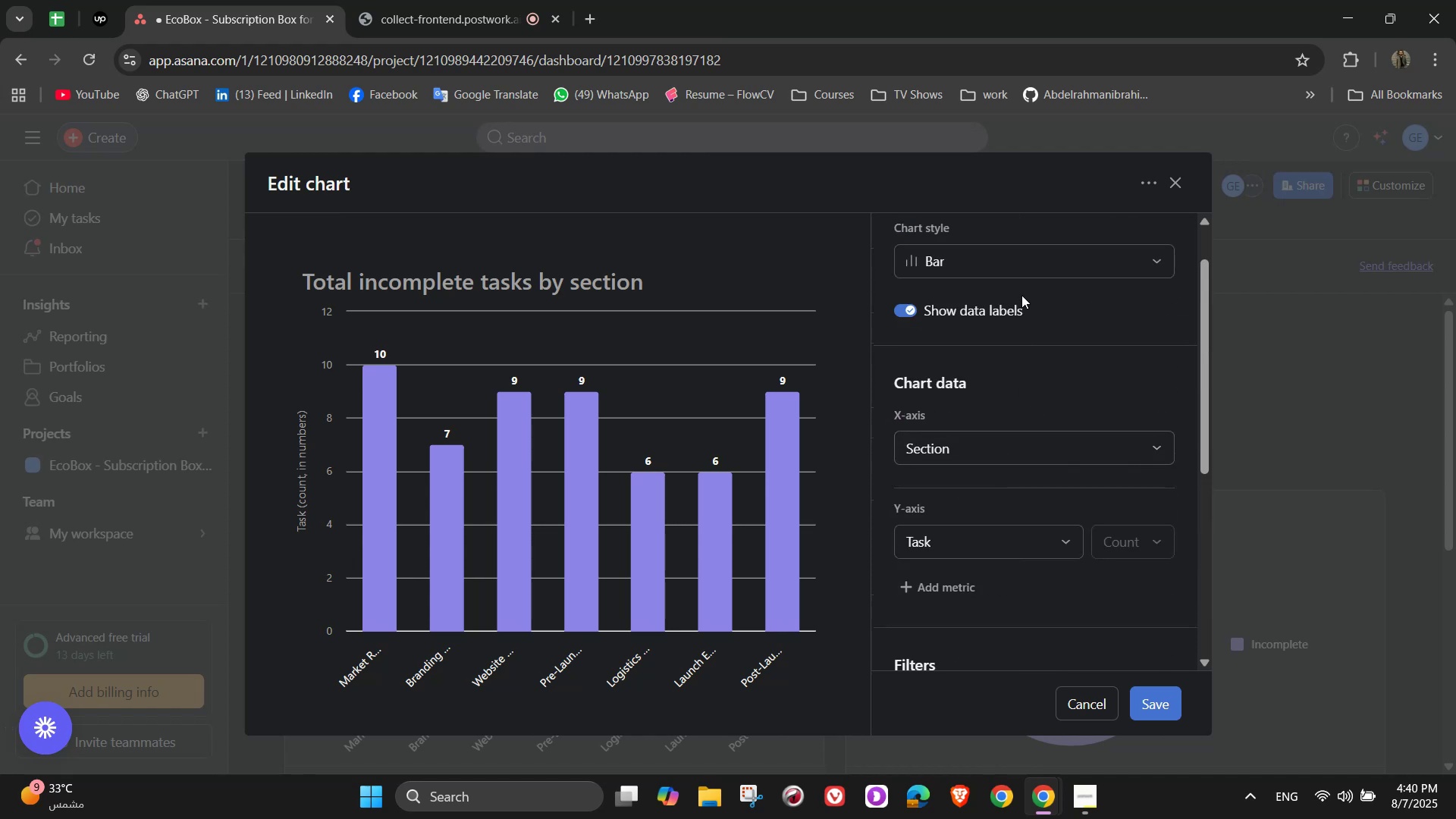 
left_click([1005, 265])
 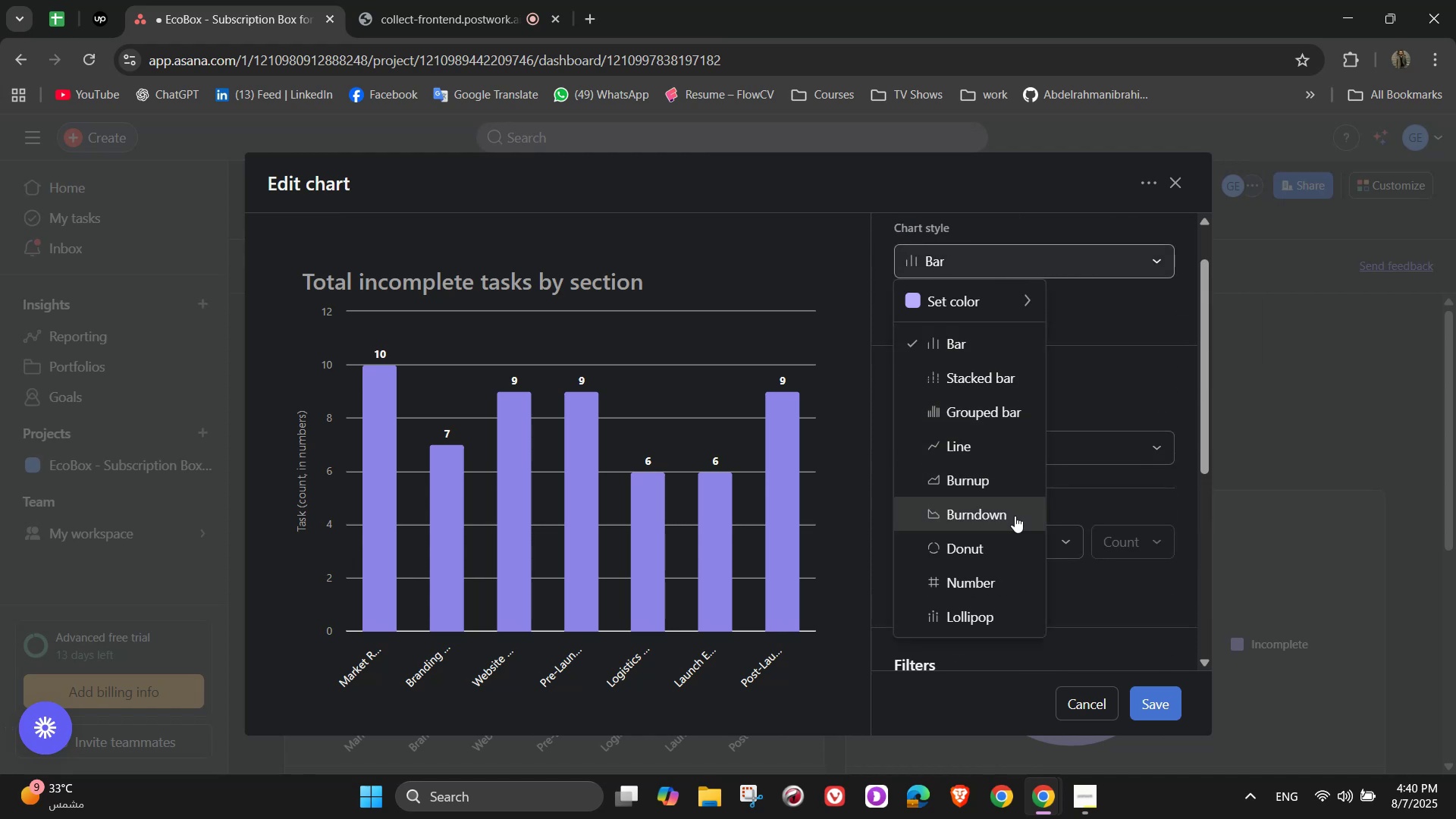 
left_click([970, 550])
 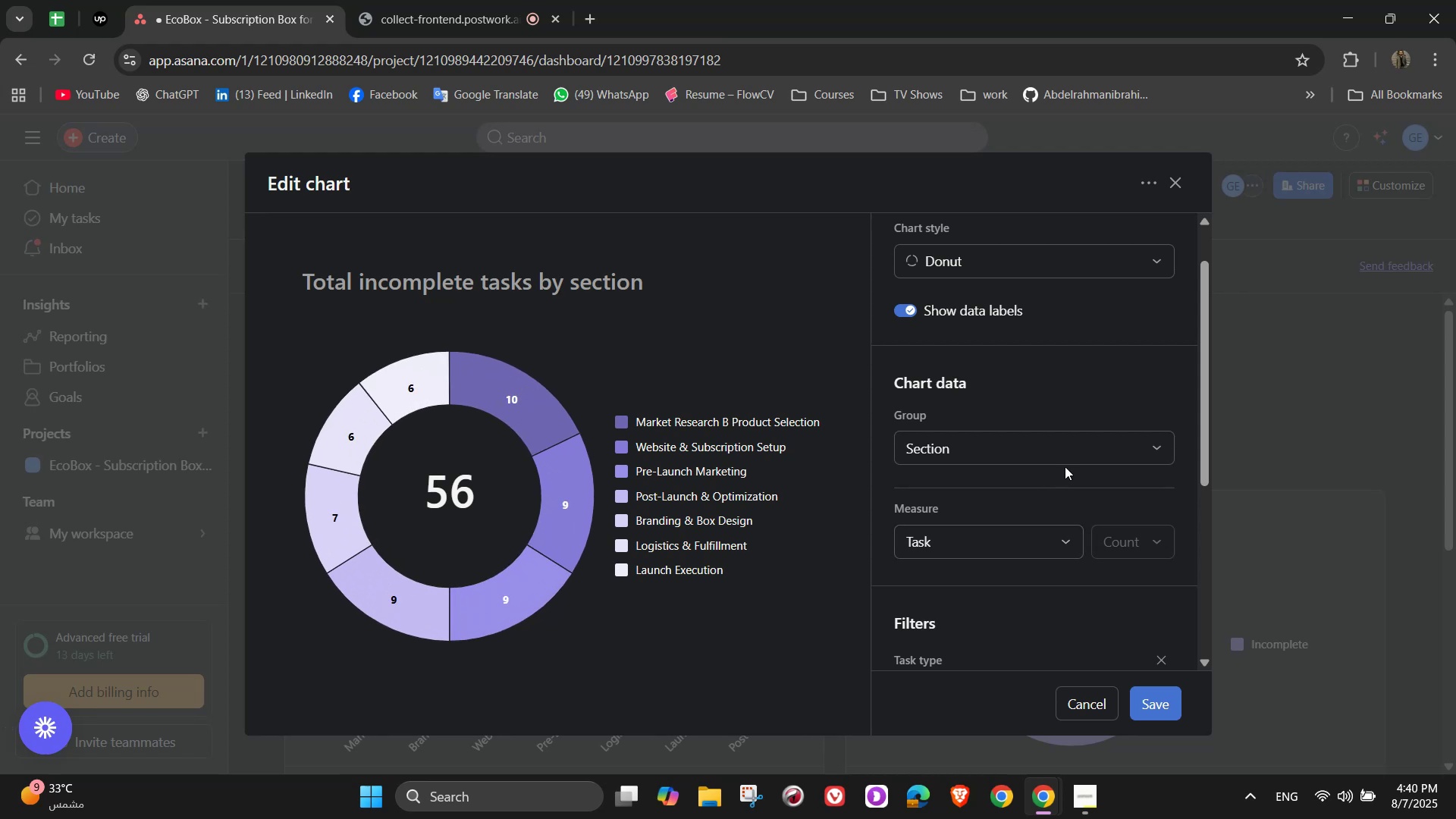 
left_click([1062, 460])
 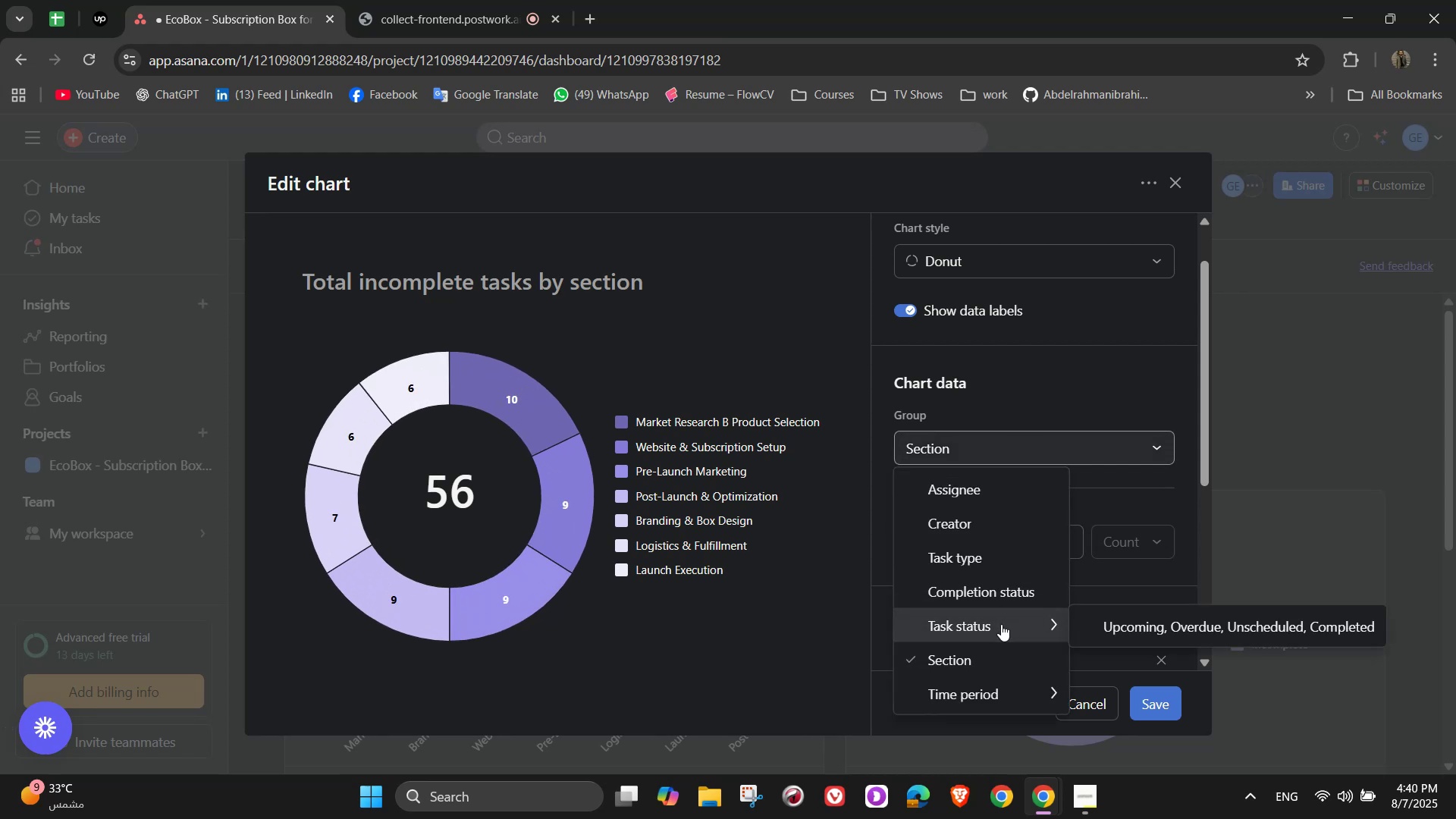 
wait(6.34)
 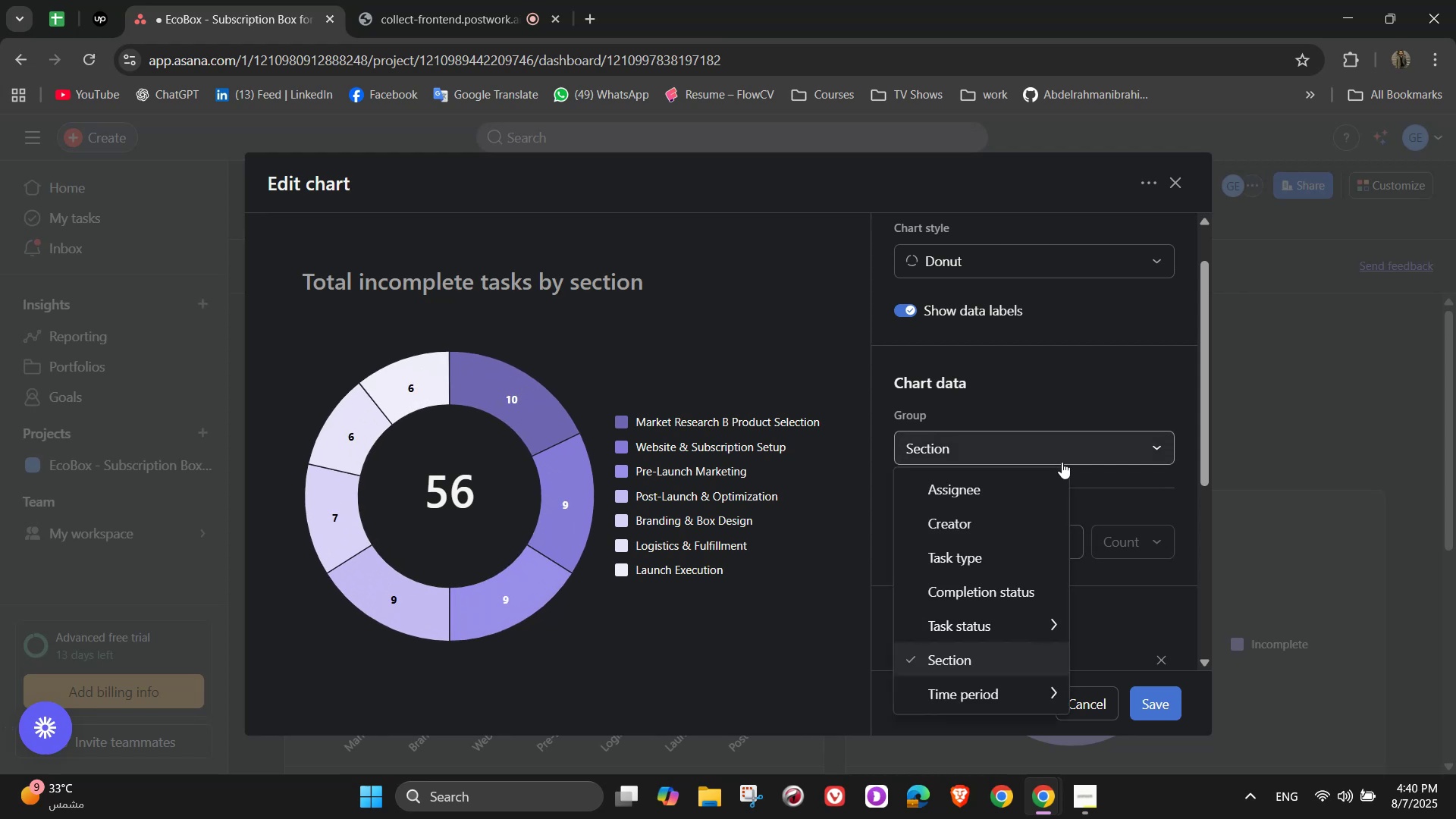 
left_click([1065, 371])
 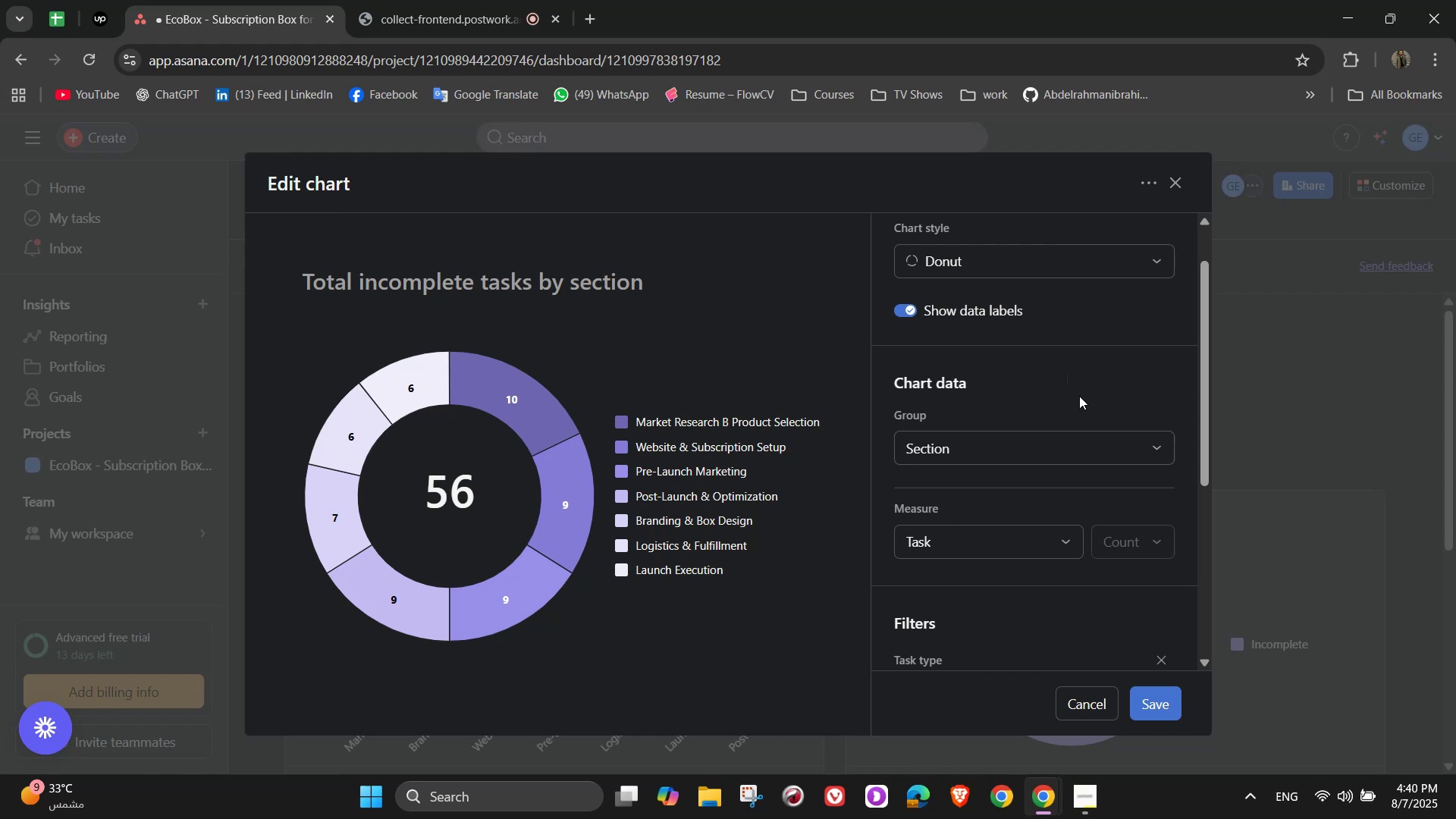 
wait(11.42)
 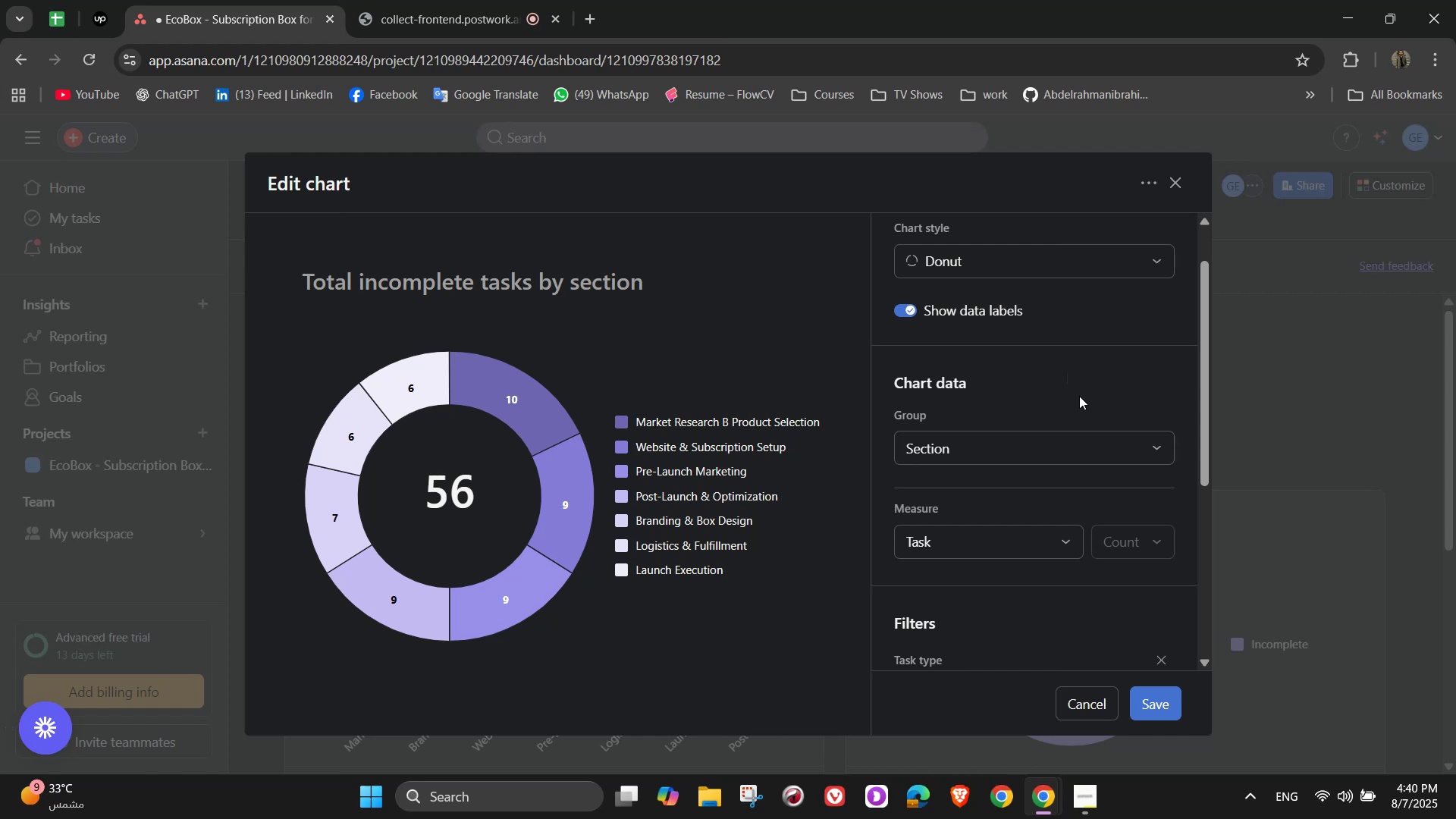 
scroll: coordinate [1079, 396], scroll_direction: up, amount: 3.0
 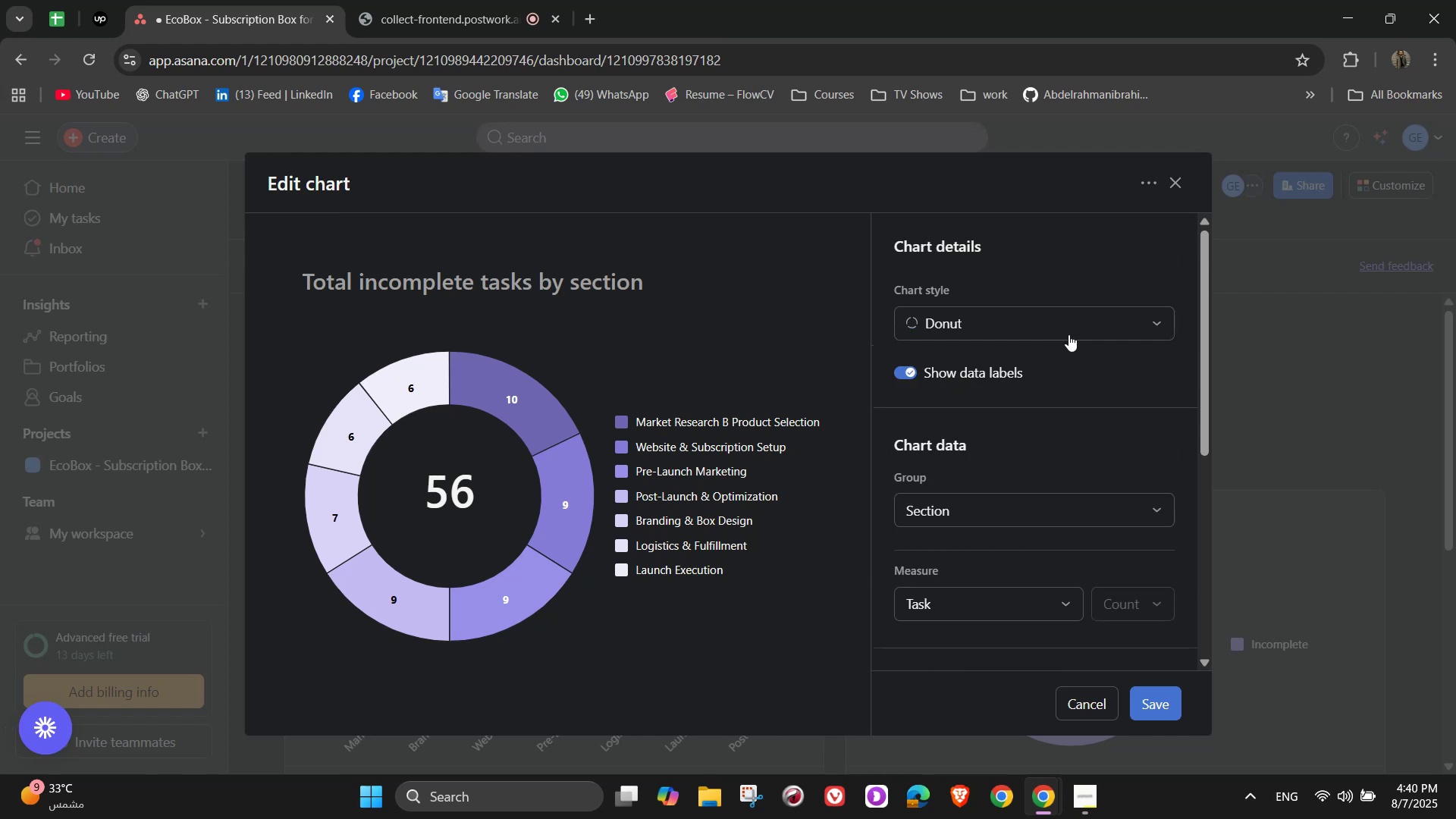 
left_click([1066, 323])
 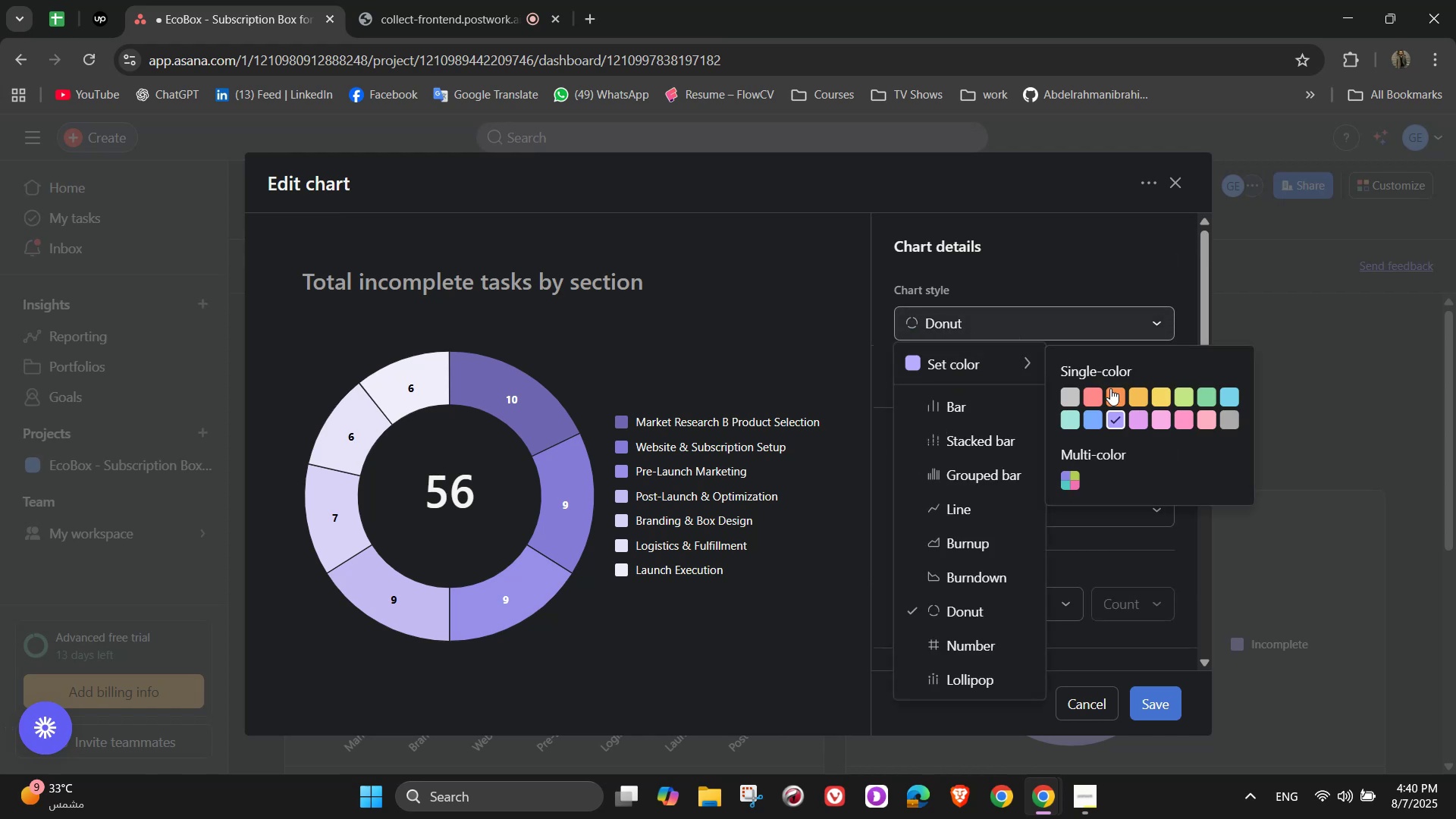 
left_click([1100, 390])
 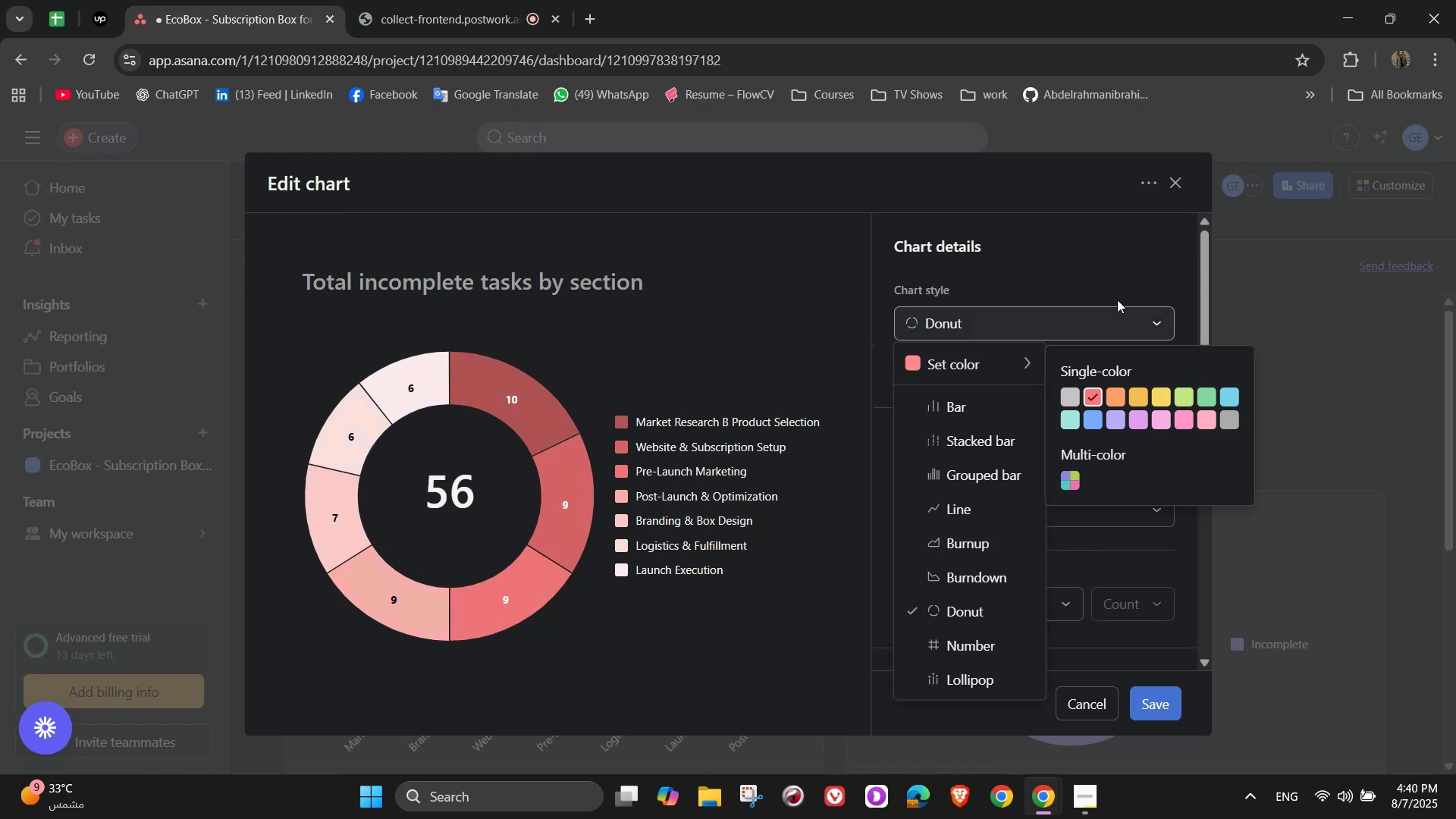 
left_click([1107, 265])
 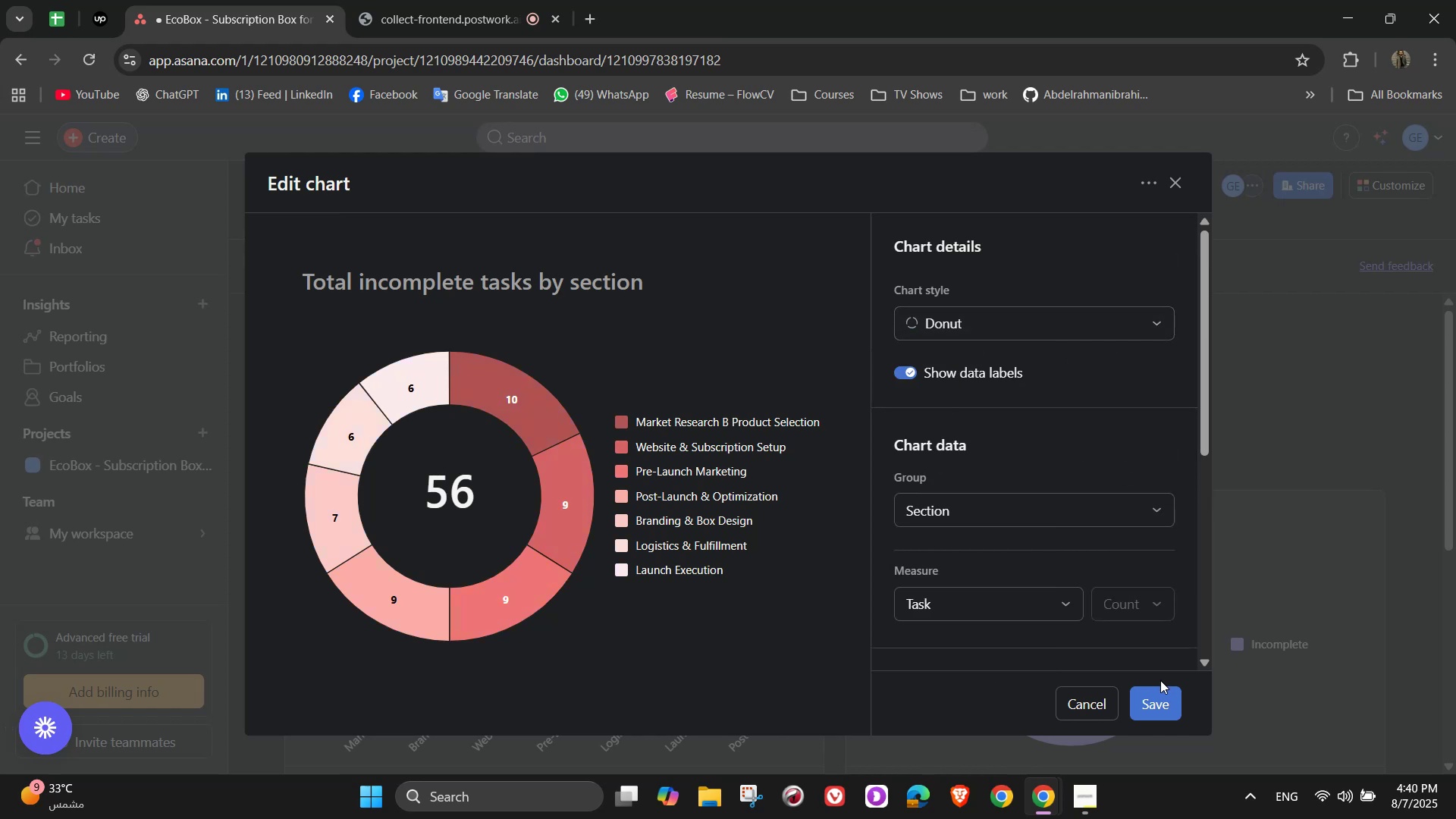 
scroll: coordinate [1099, 579], scroll_direction: down, amount: 7.0
 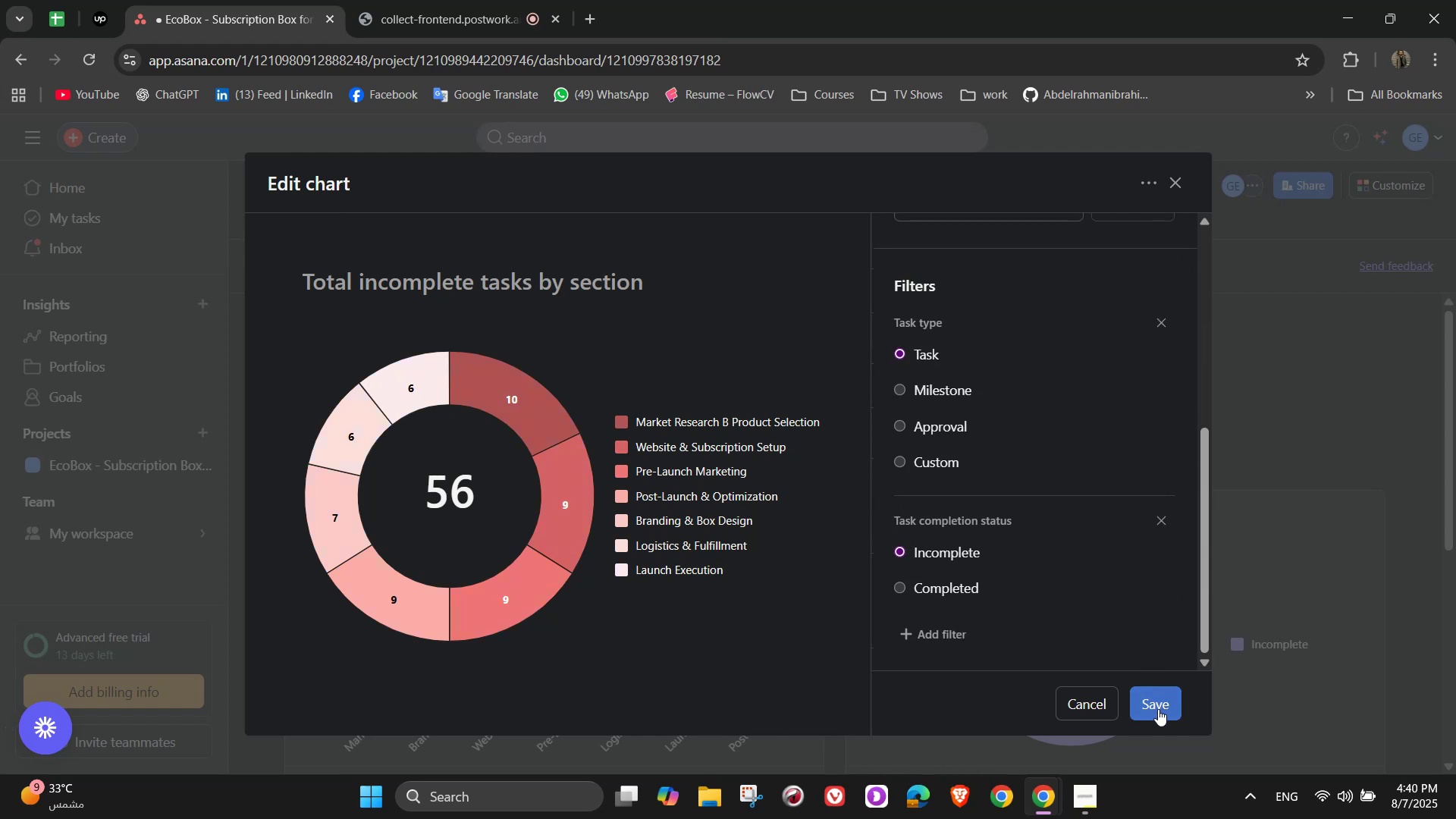 
left_click([1158, 709])
 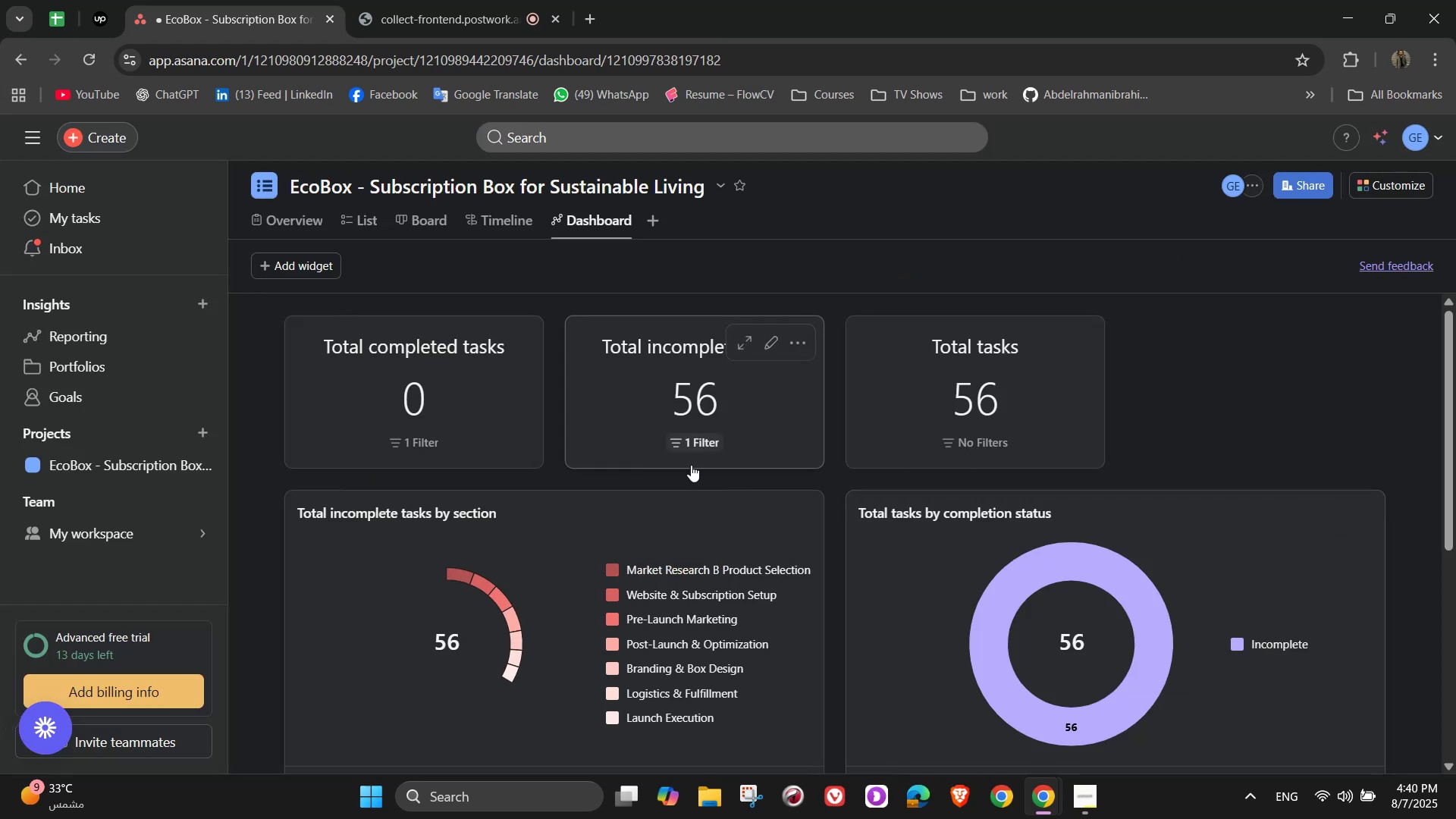 
mouse_move([805, 542])
 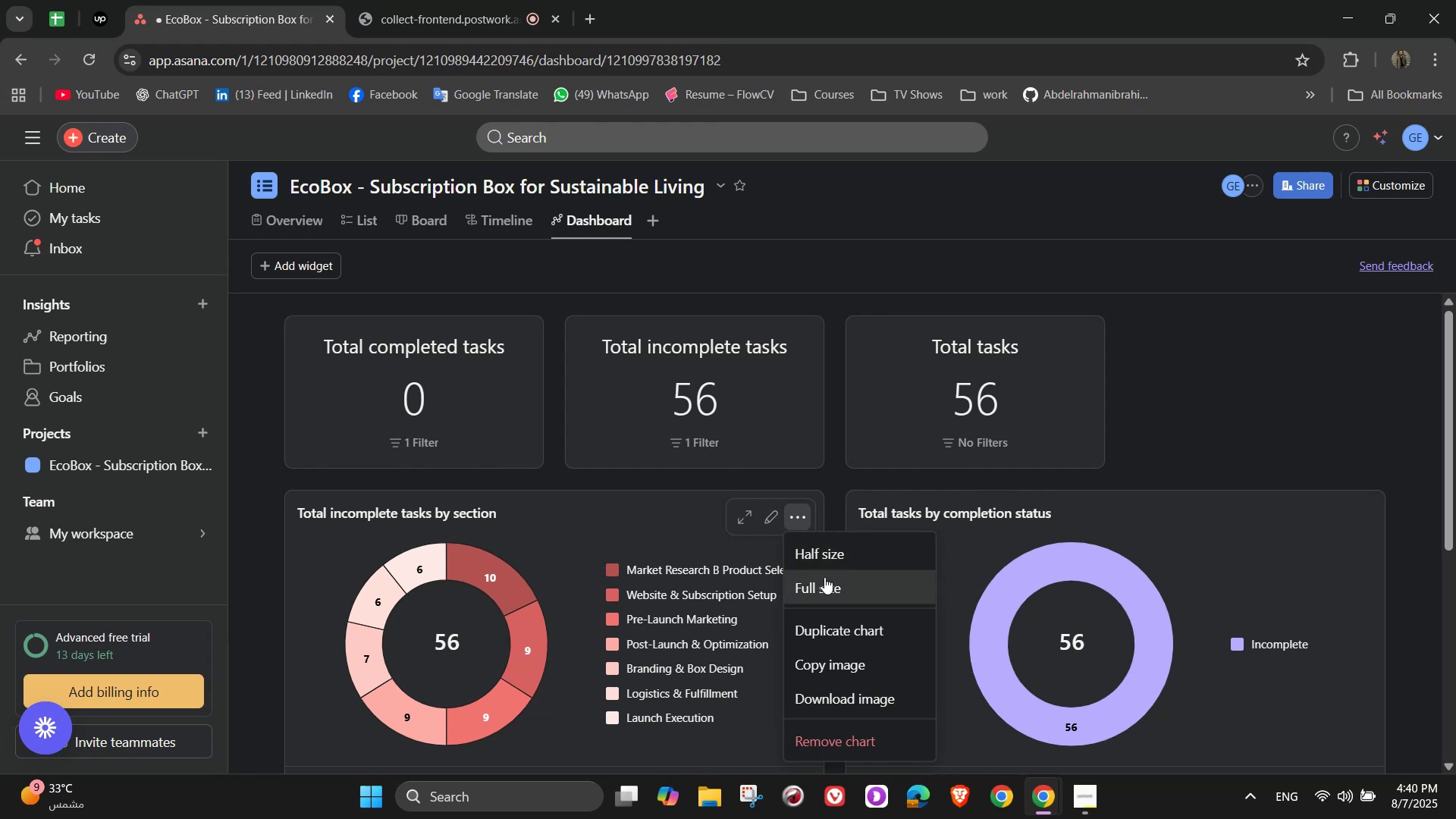 
left_click([824, 578])
 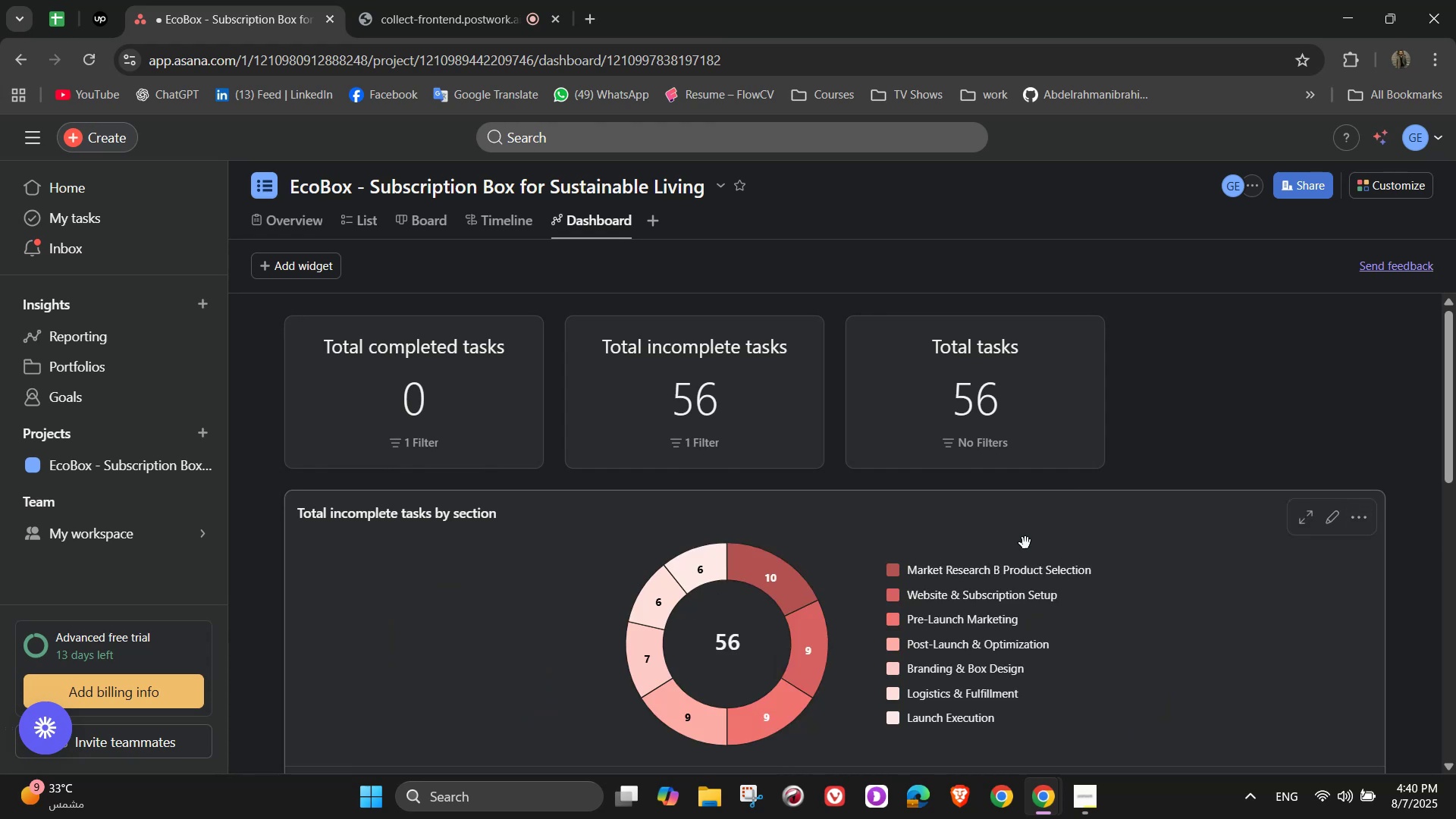 
scroll: coordinate [987, 580], scroll_direction: down, amount: 8.0
 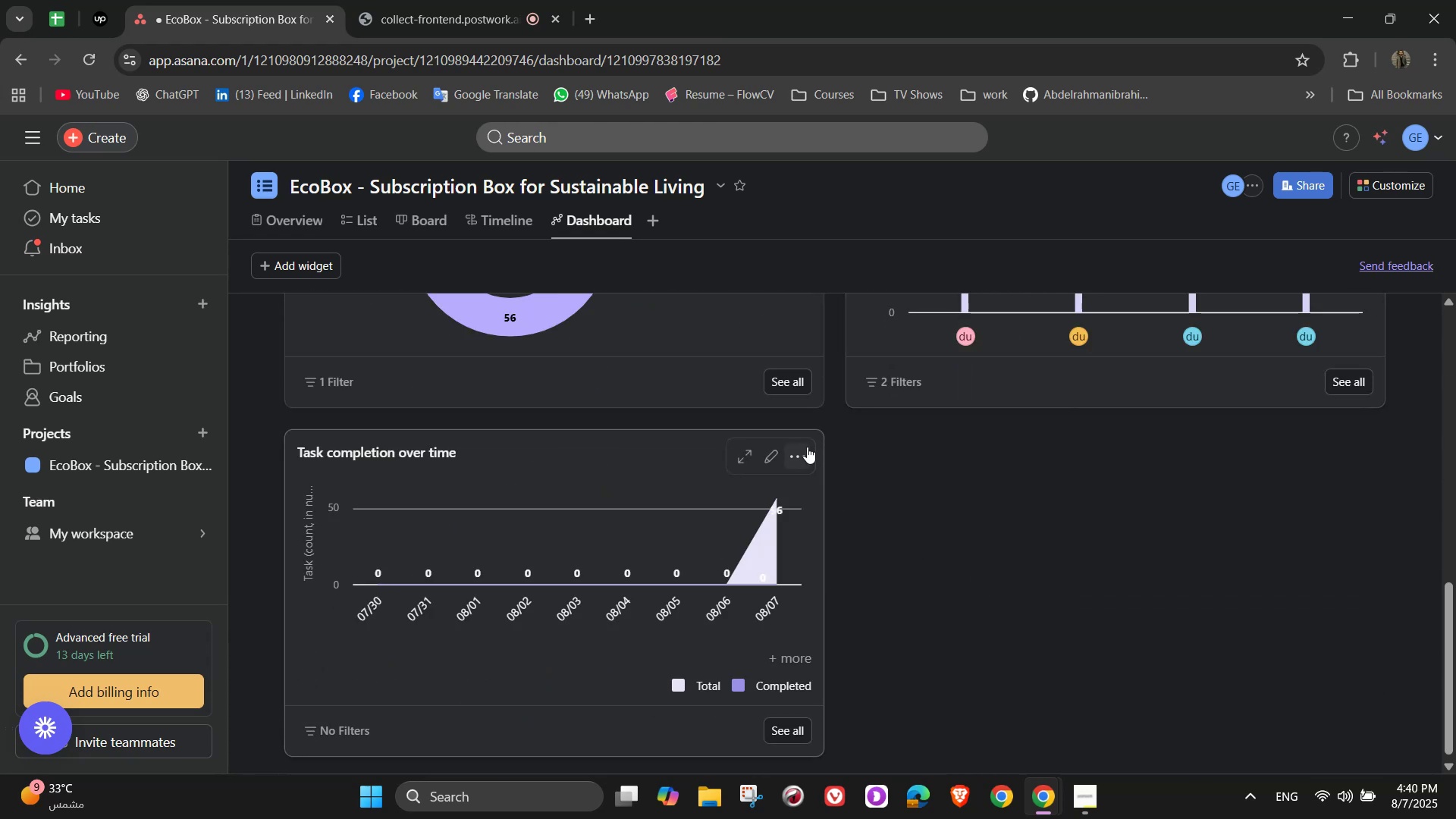 
left_click([807, 446])
 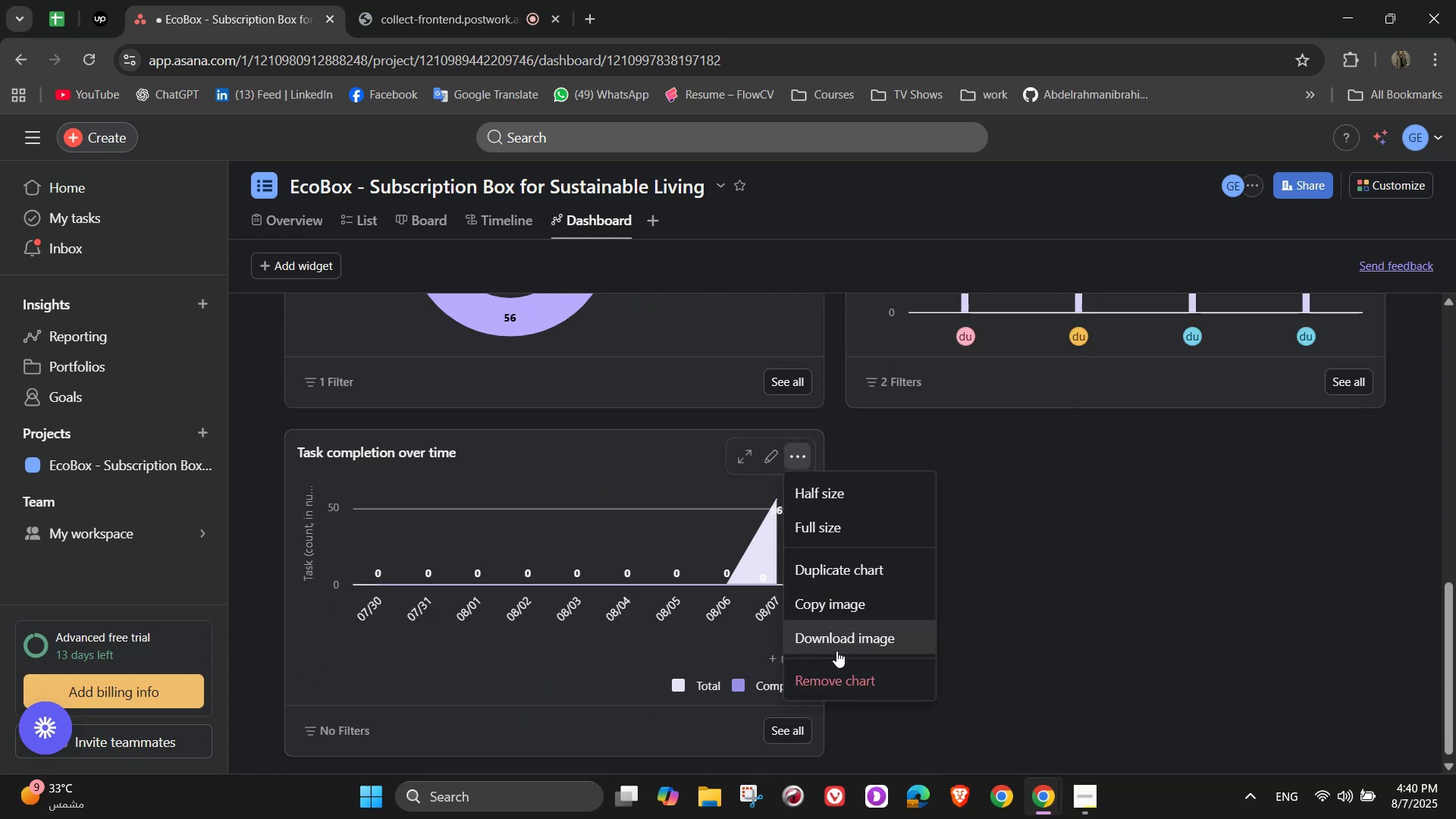 
left_click([839, 676])
 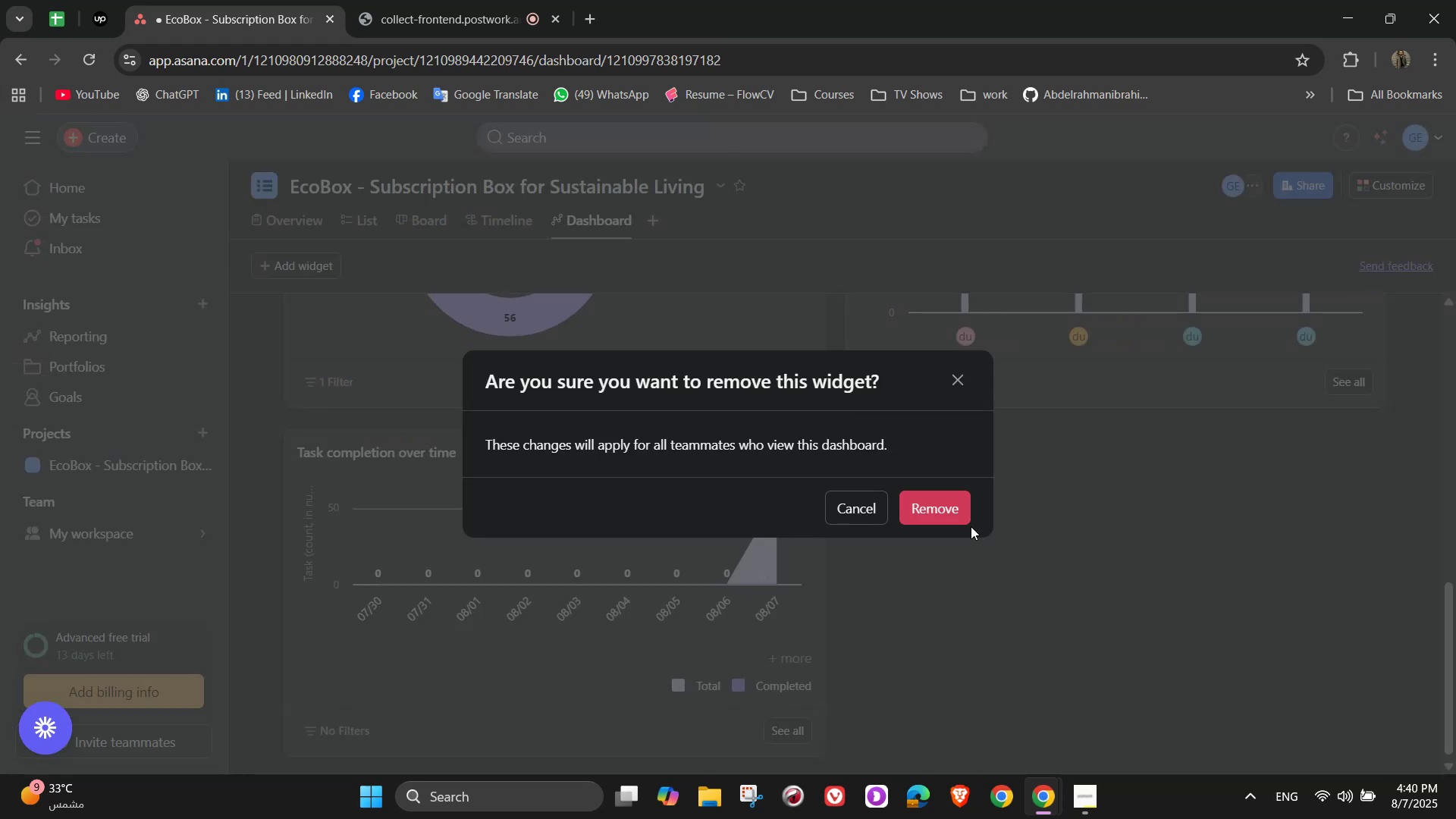 
left_click([963, 500])
 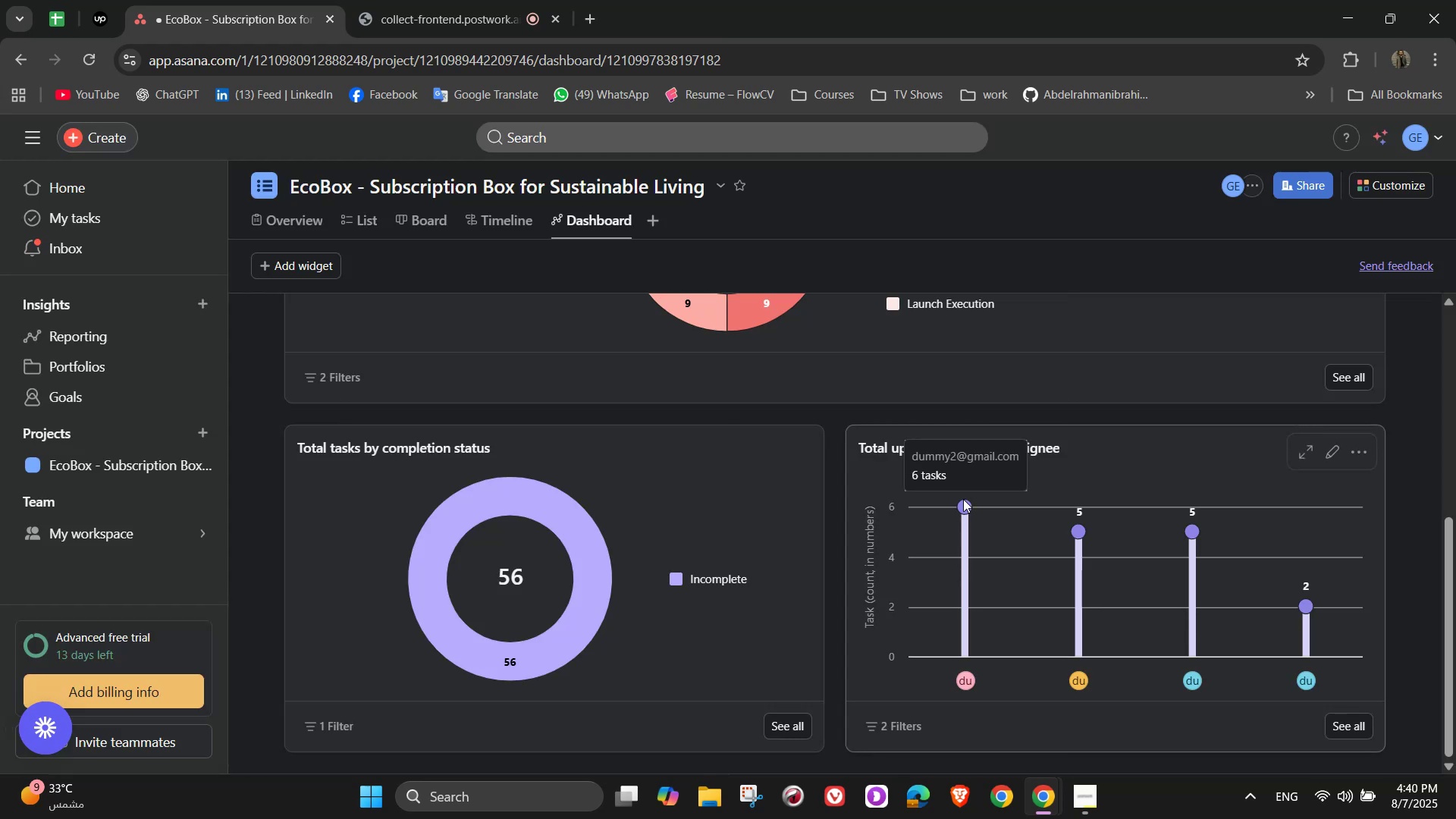 
scroll: coordinate [700, 516], scroll_direction: up, amount: 9.0
 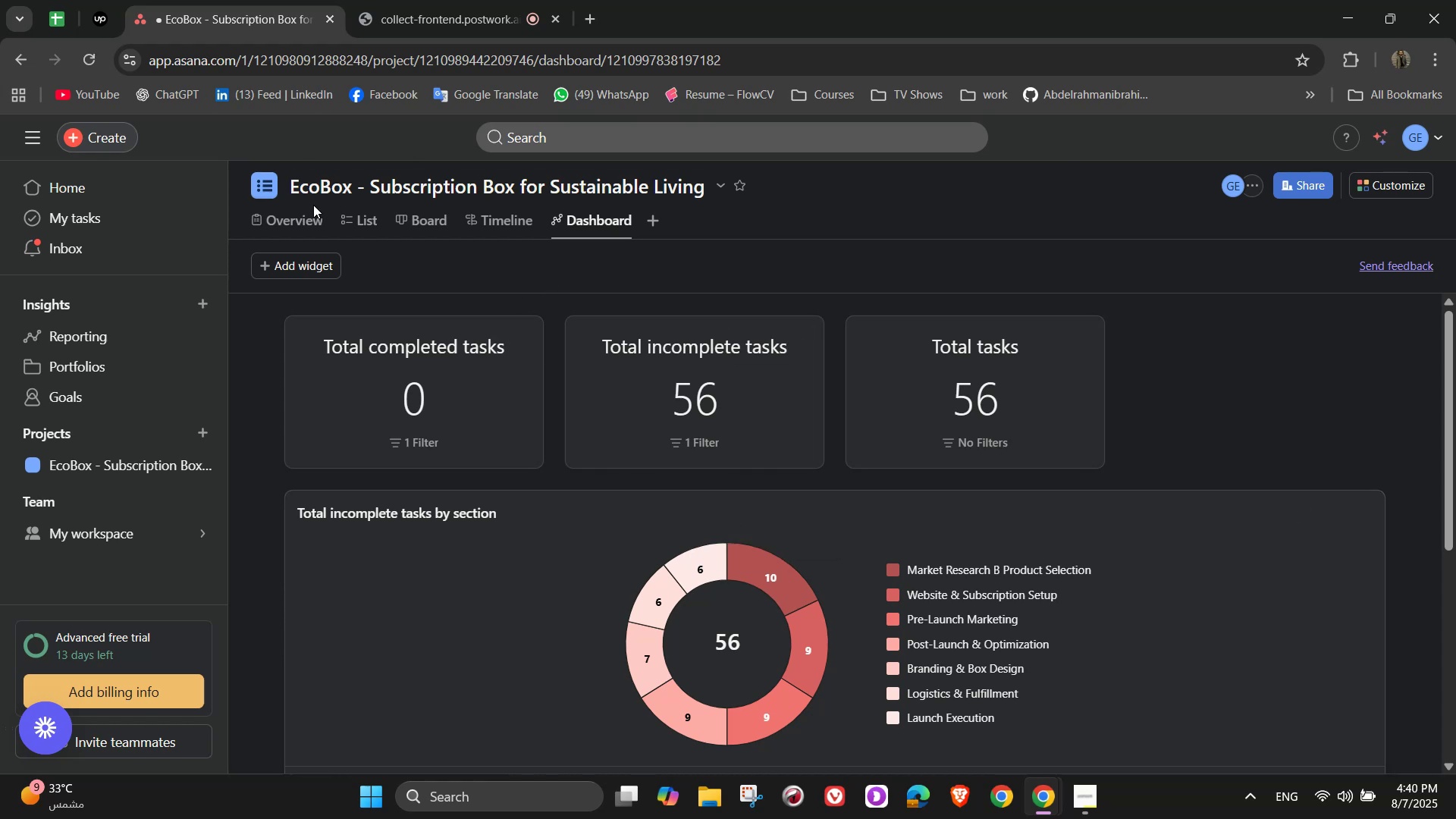 
left_click([348, 211])
 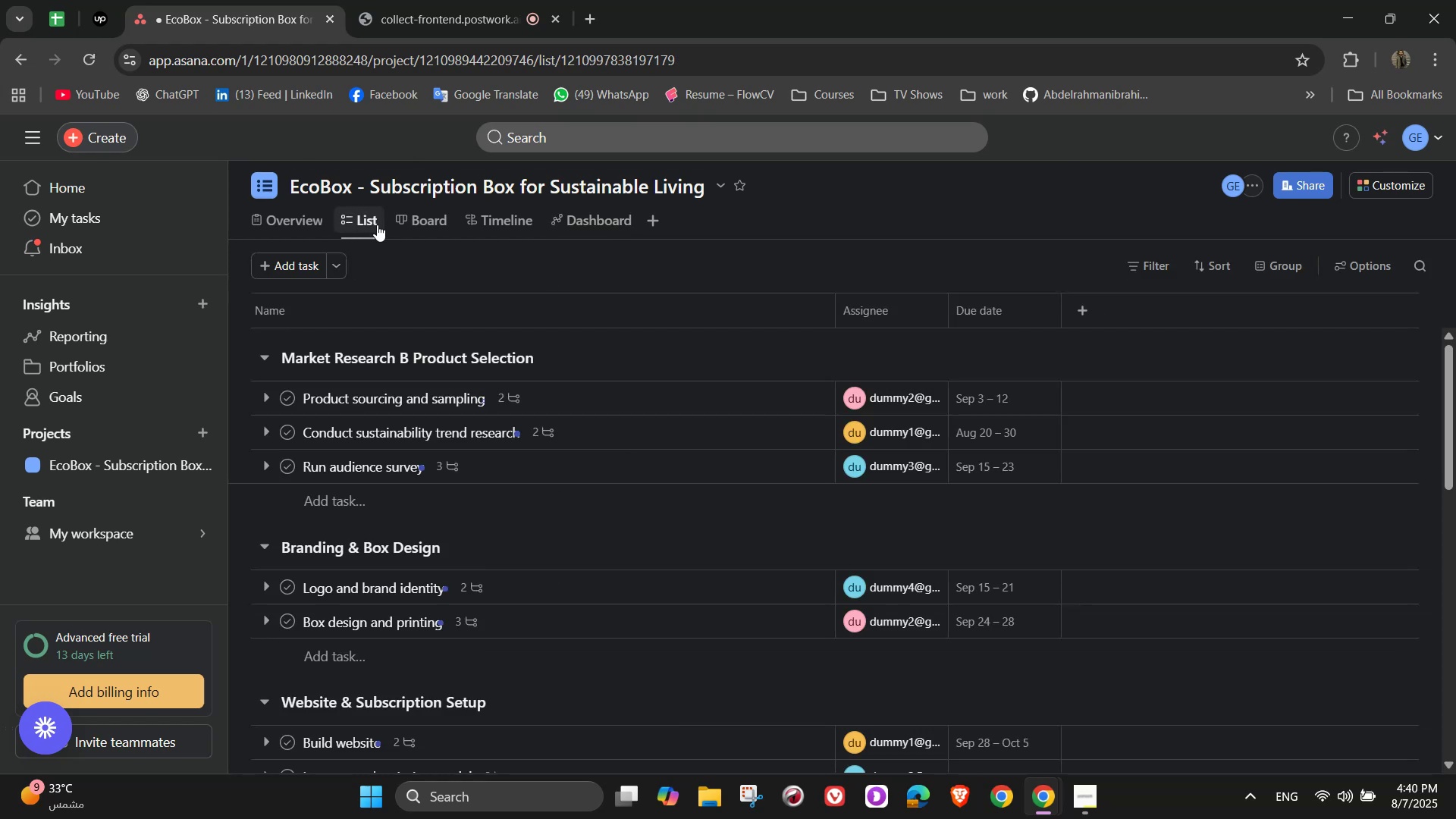 
scroll: coordinate [693, 366], scroll_direction: down, amount: 12.0
 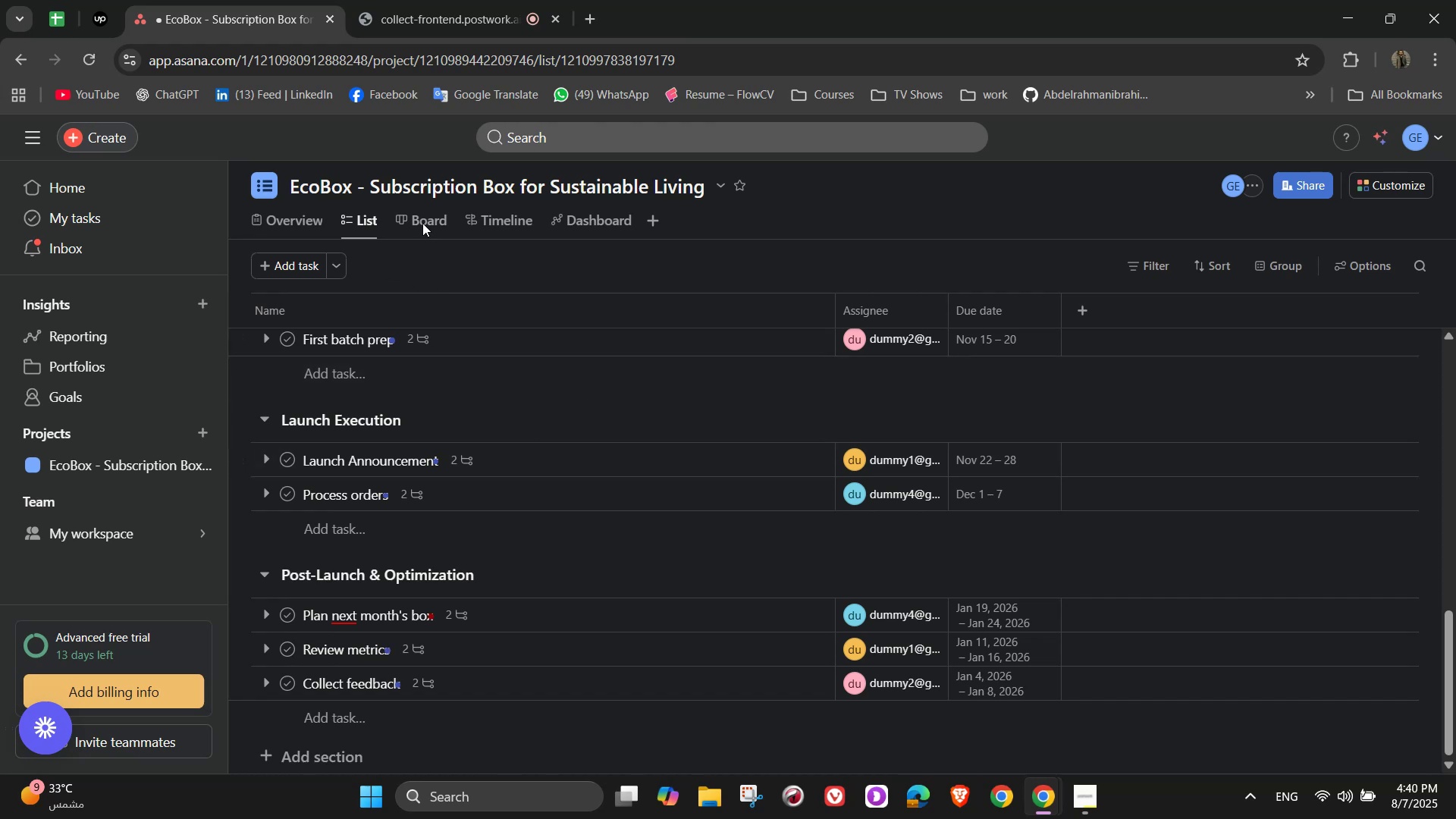 
left_click([463, 4])
 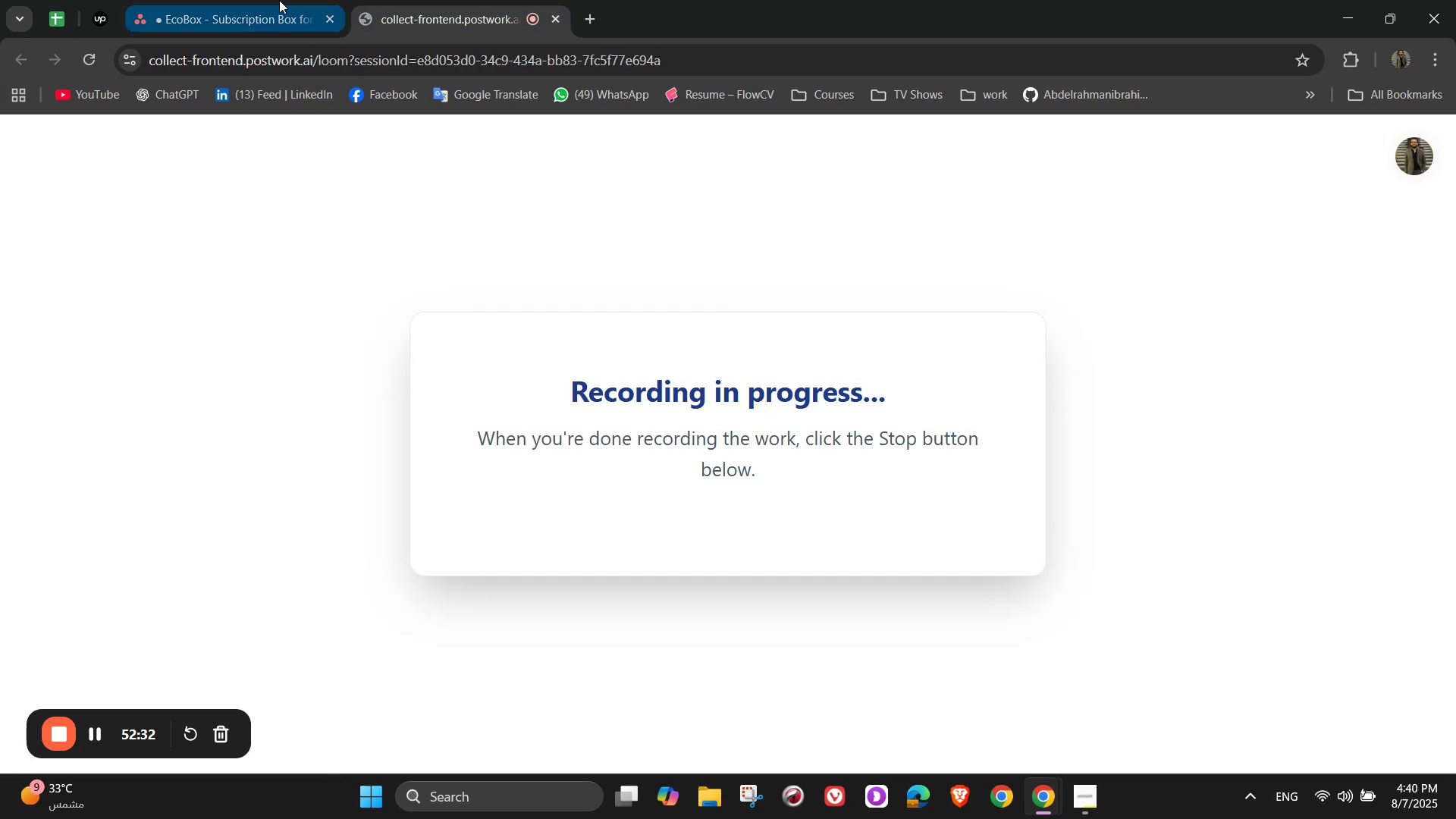 
left_click([278, 0])
 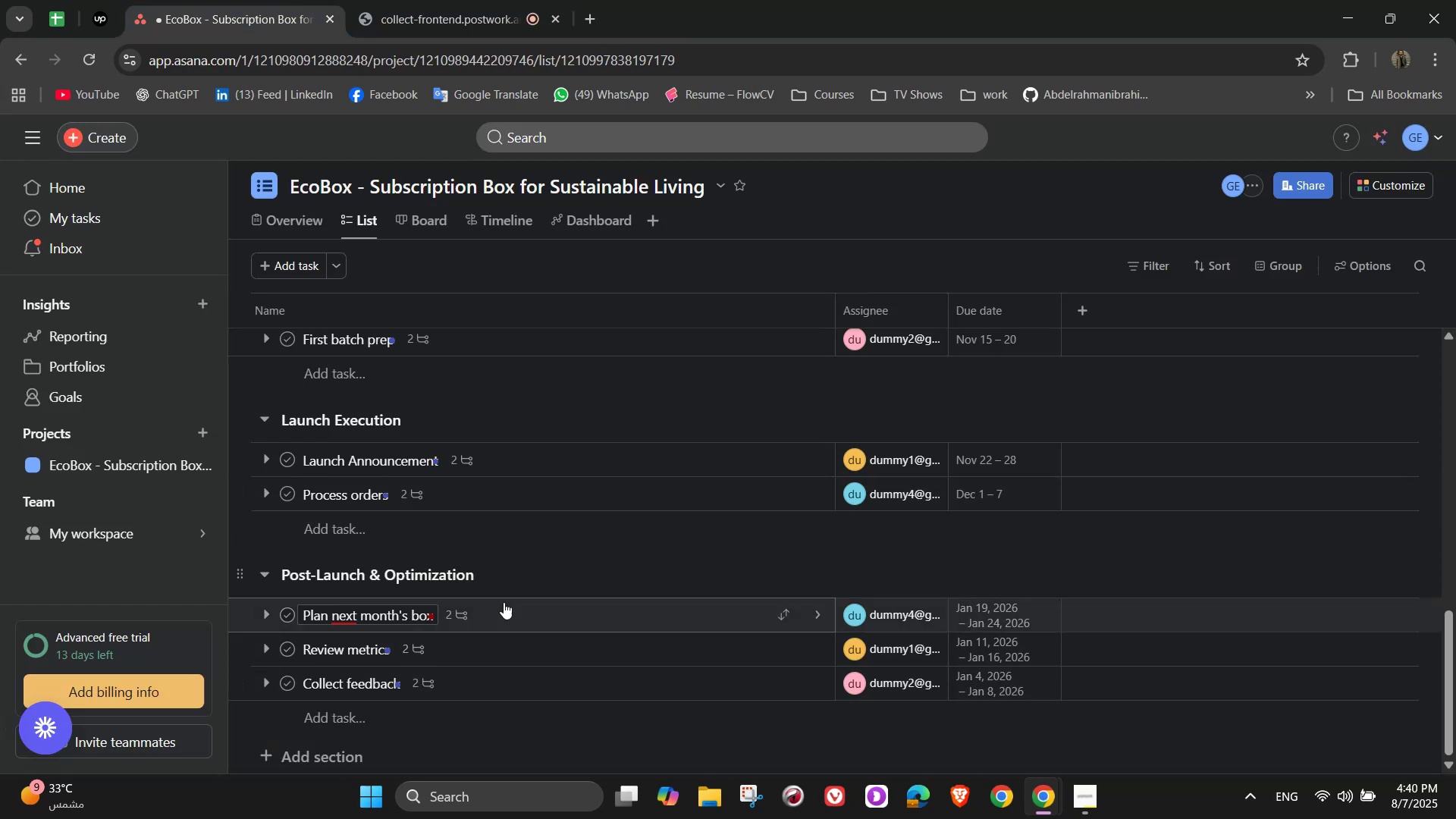 
scroll: coordinate [516, 665], scroll_direction: down, amount: 1.0
 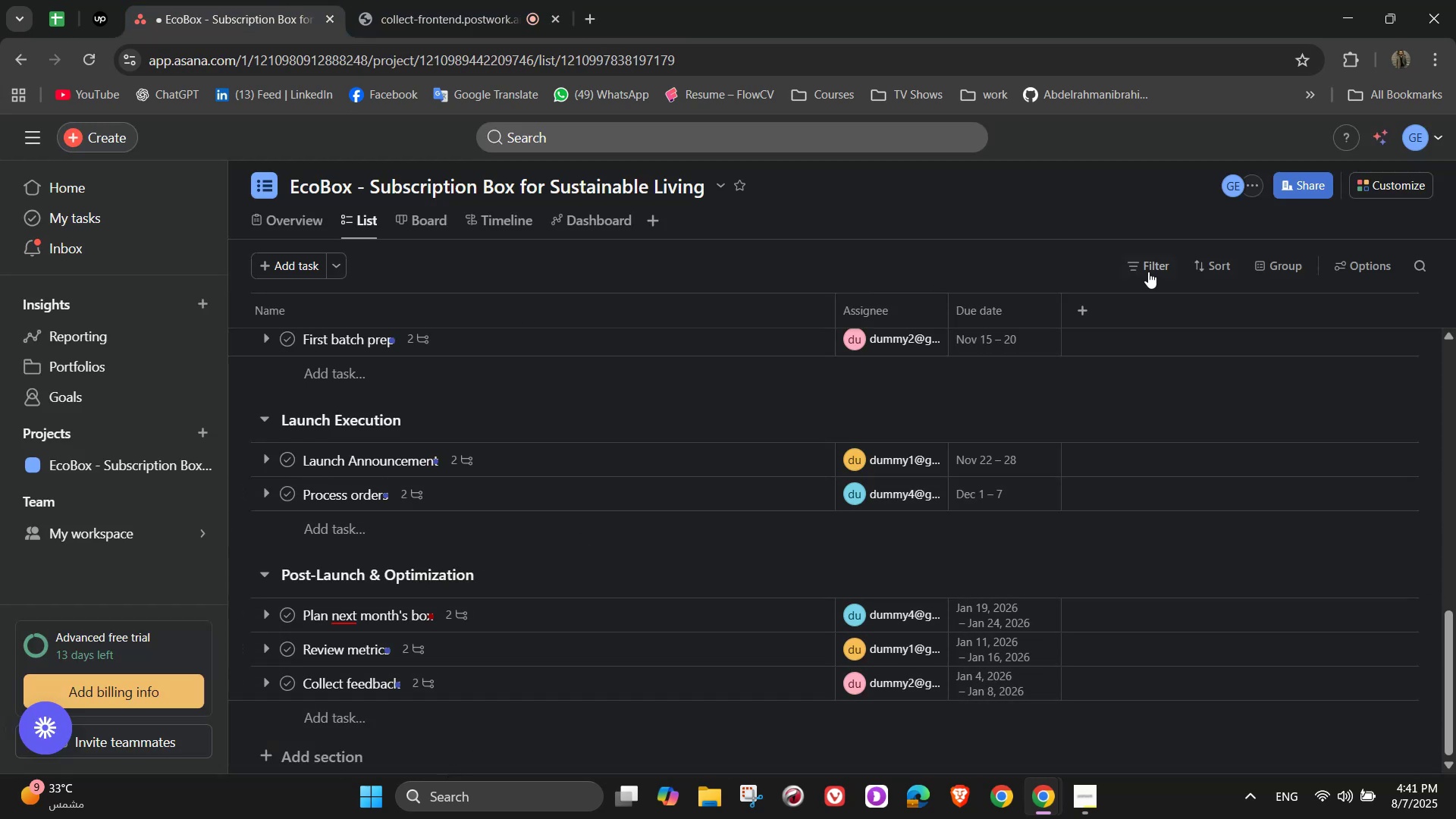 
left_click([1379, 187])
 